 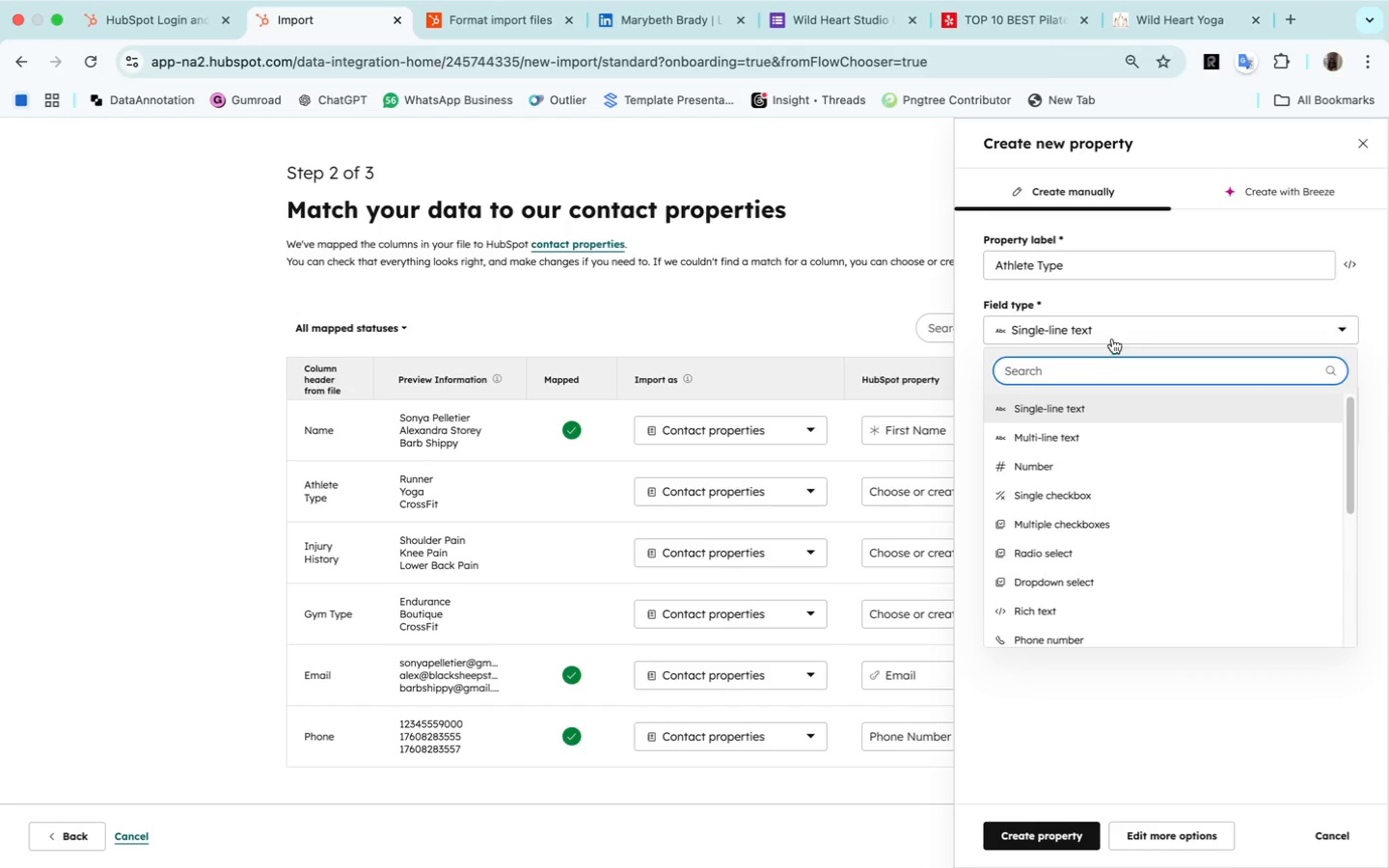 
left_click([1056, 580])
 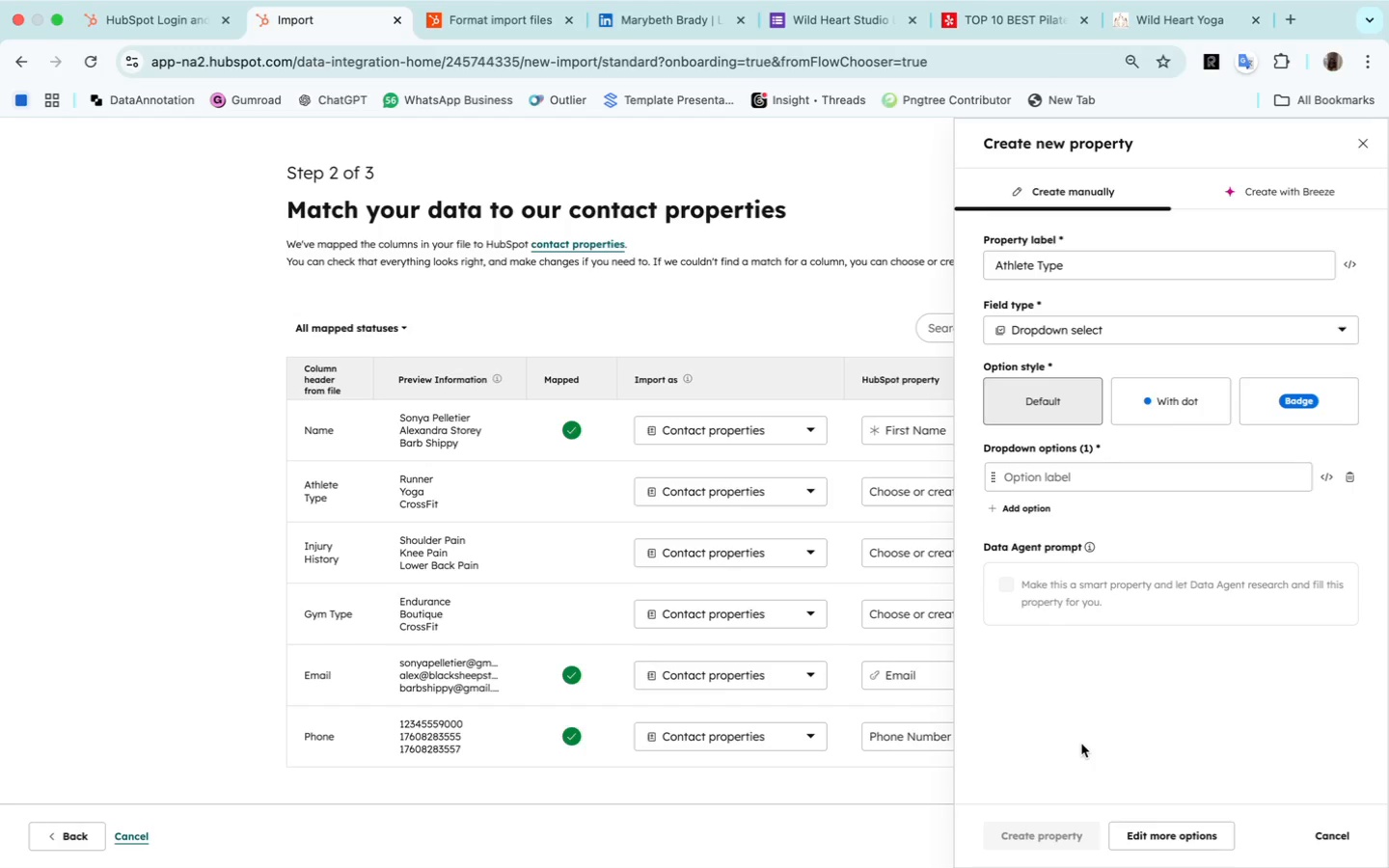 
wait(9.6)
 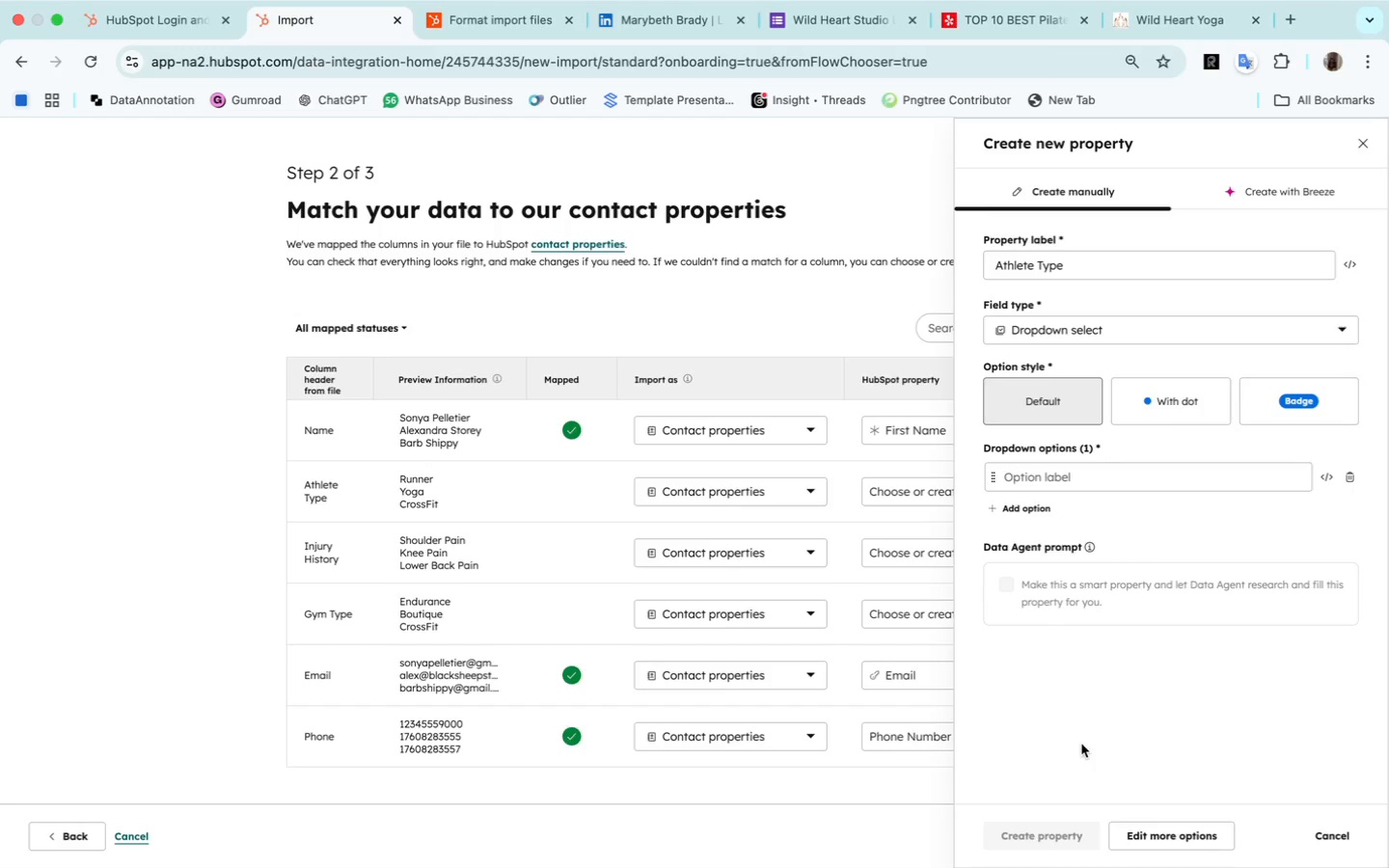 
left_click([1057, 474])
 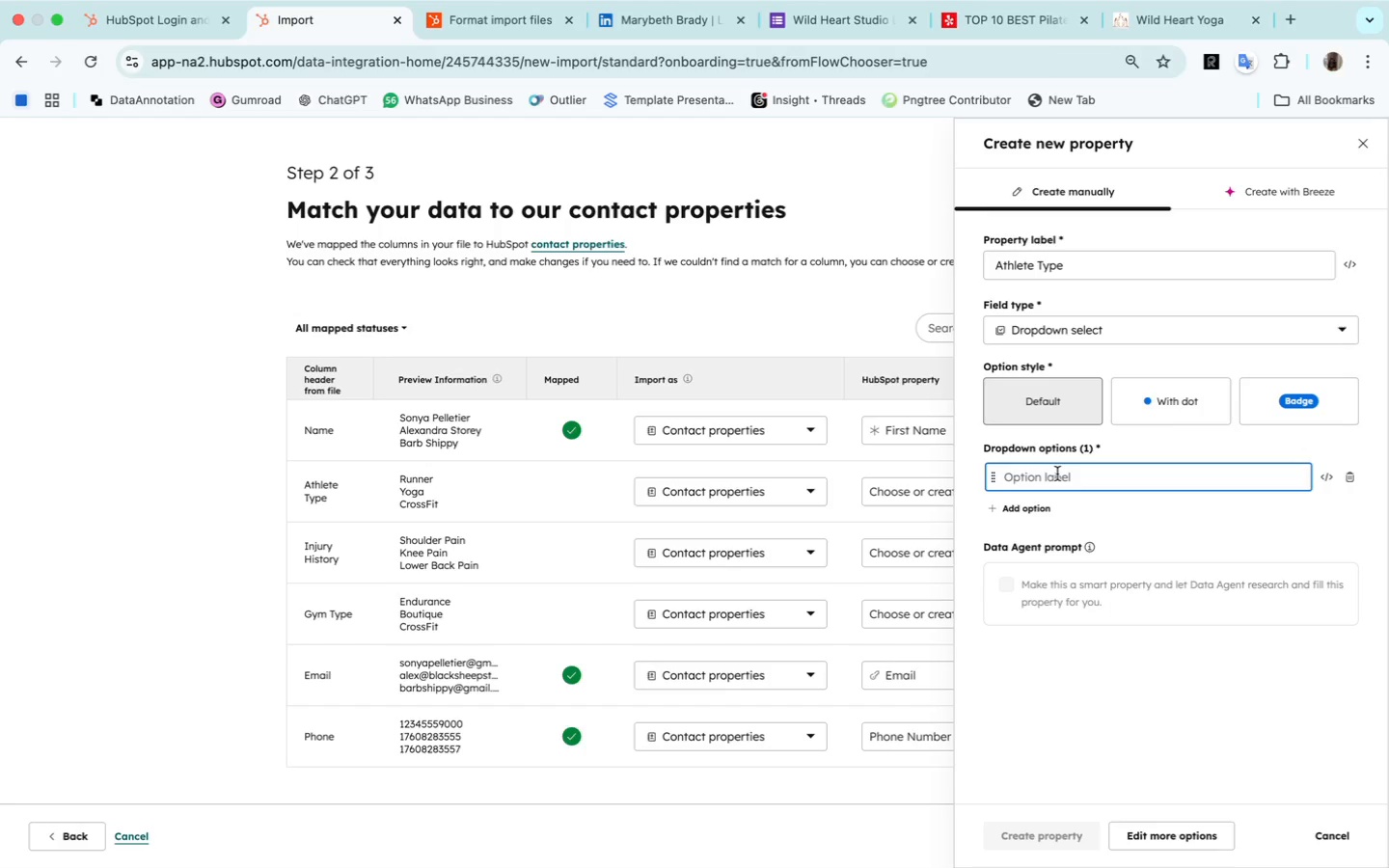 
type(CrossFit)
 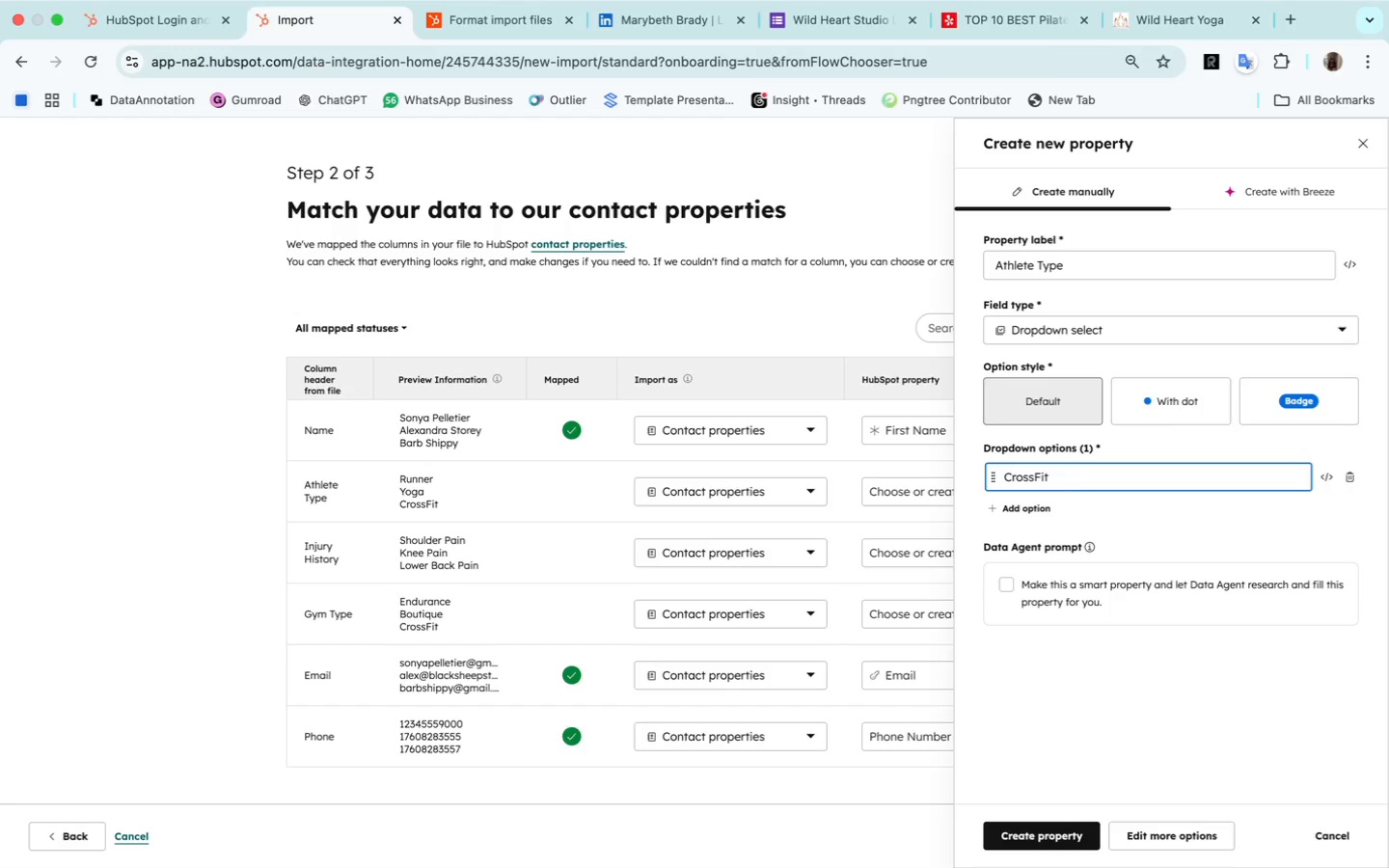 
left_click([1036, 508])
 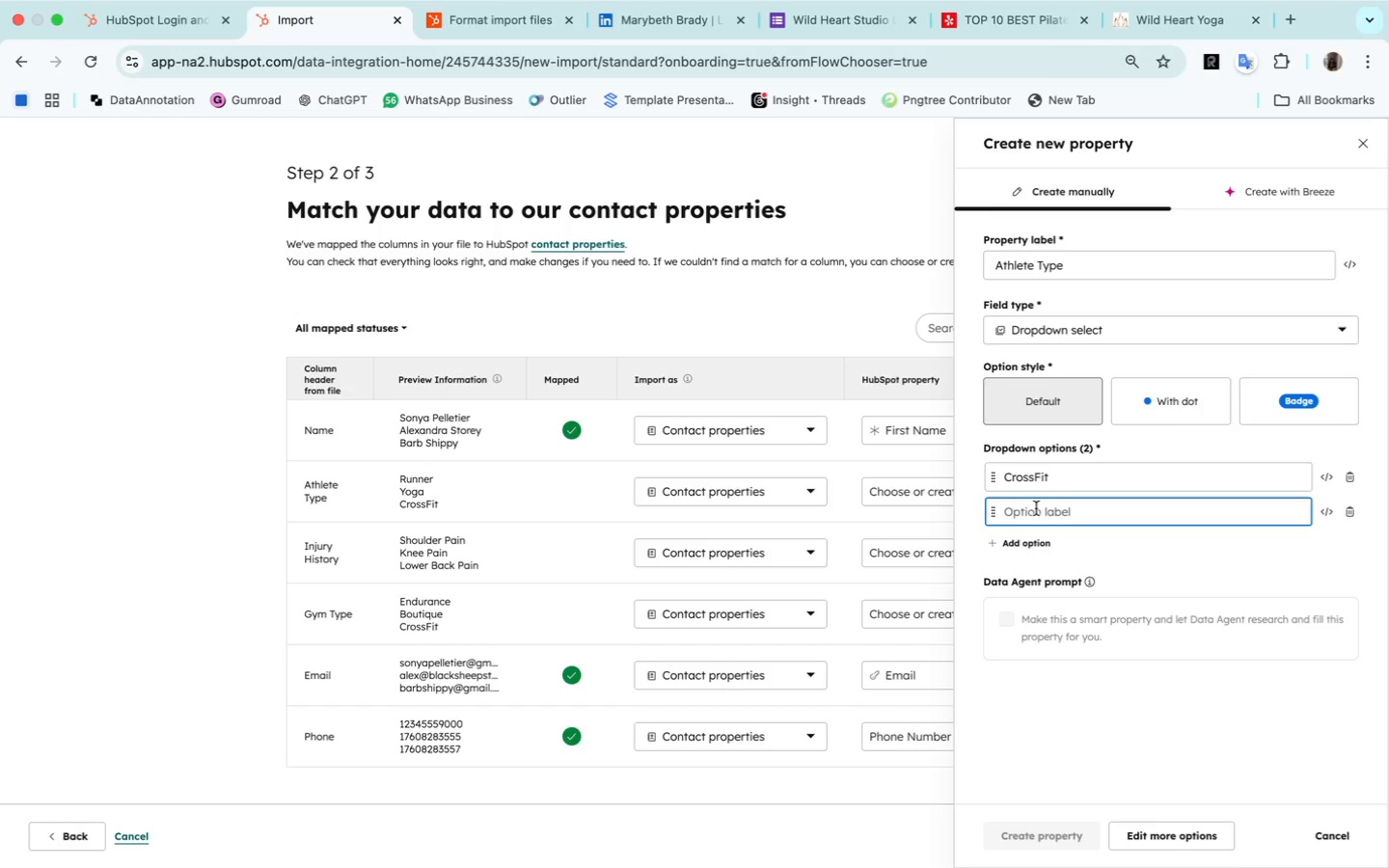 
type(Climber)
 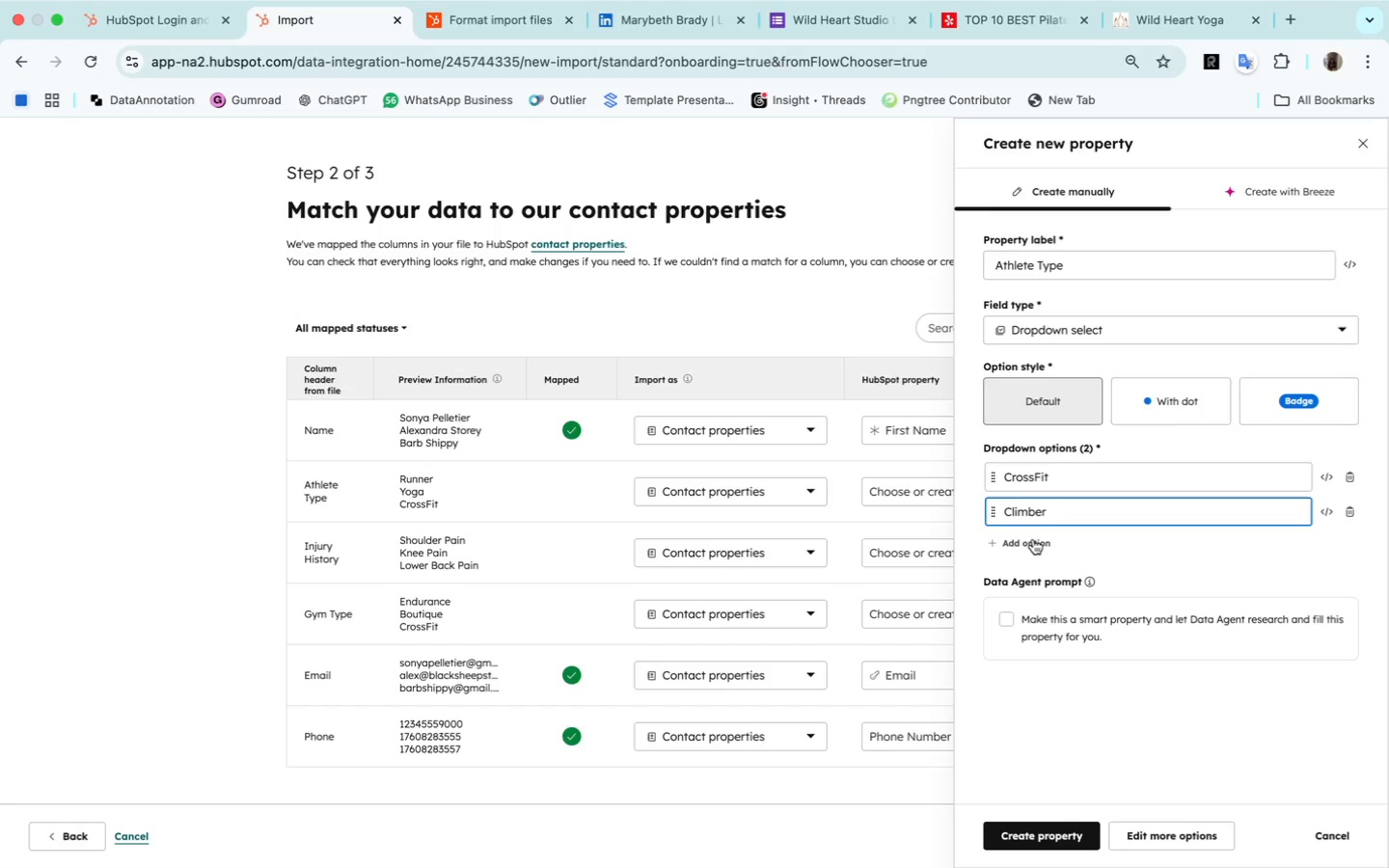 
left_click([1033, 539])
 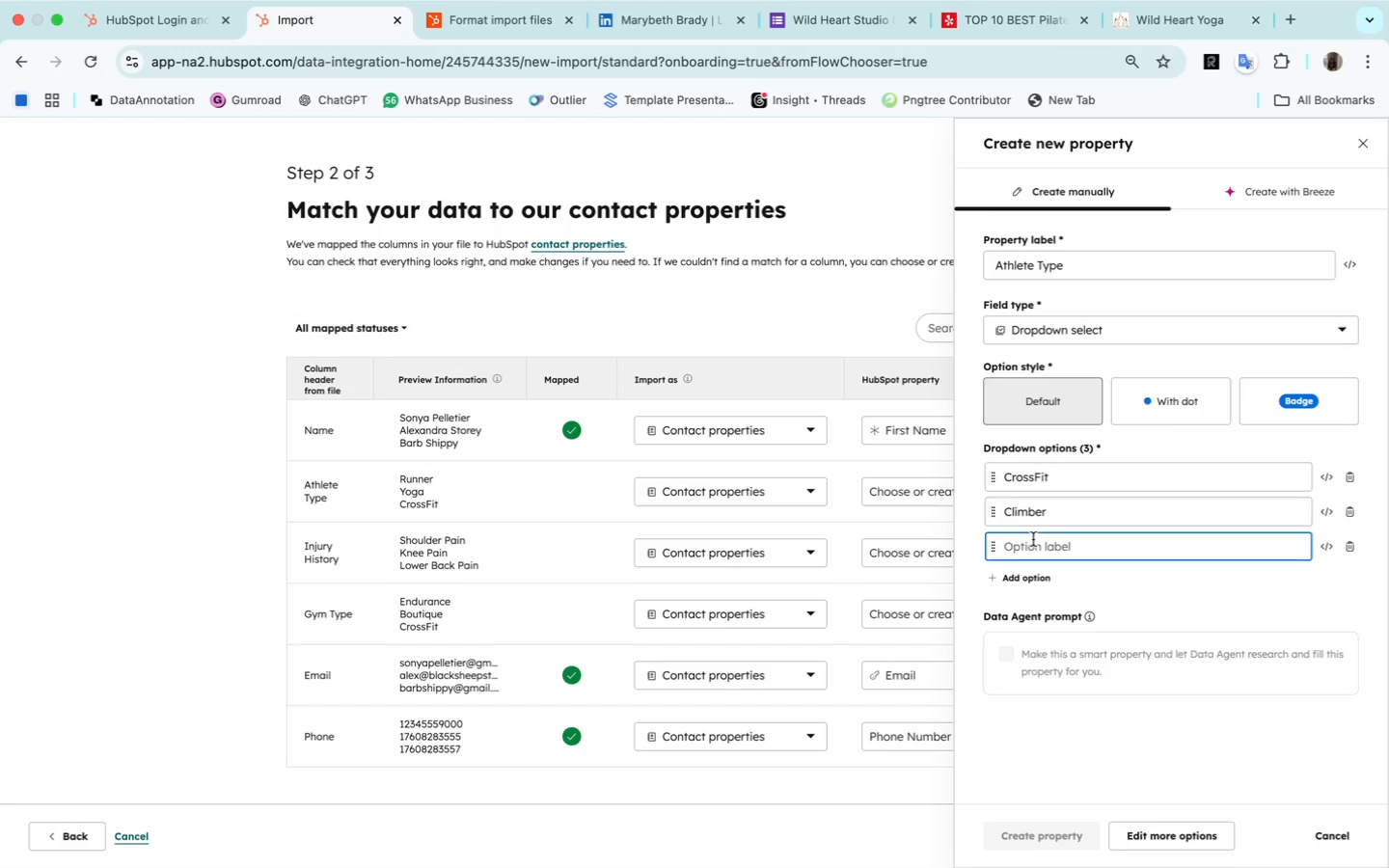 
type(Runner)
 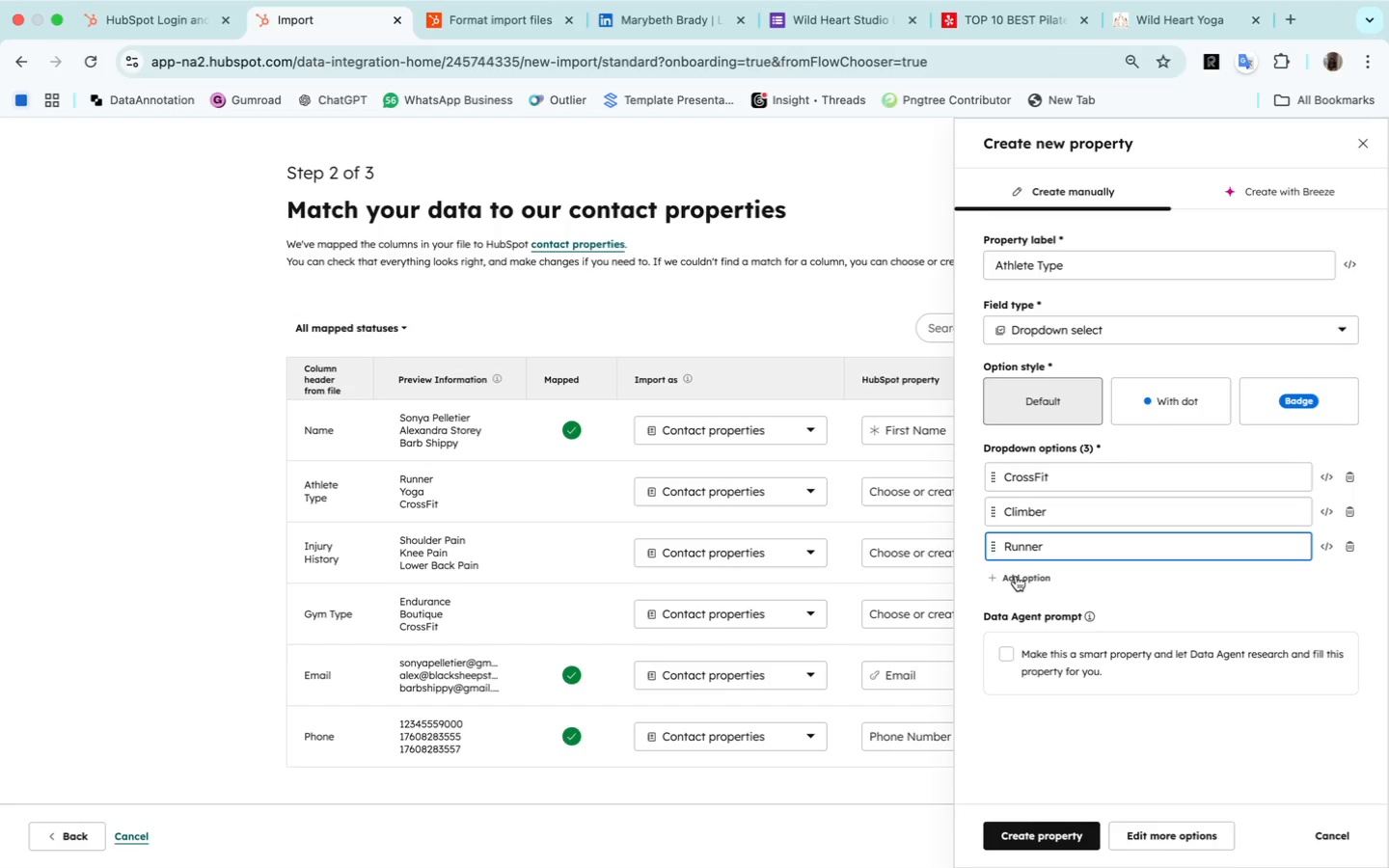 
left_click([1016, 576])
 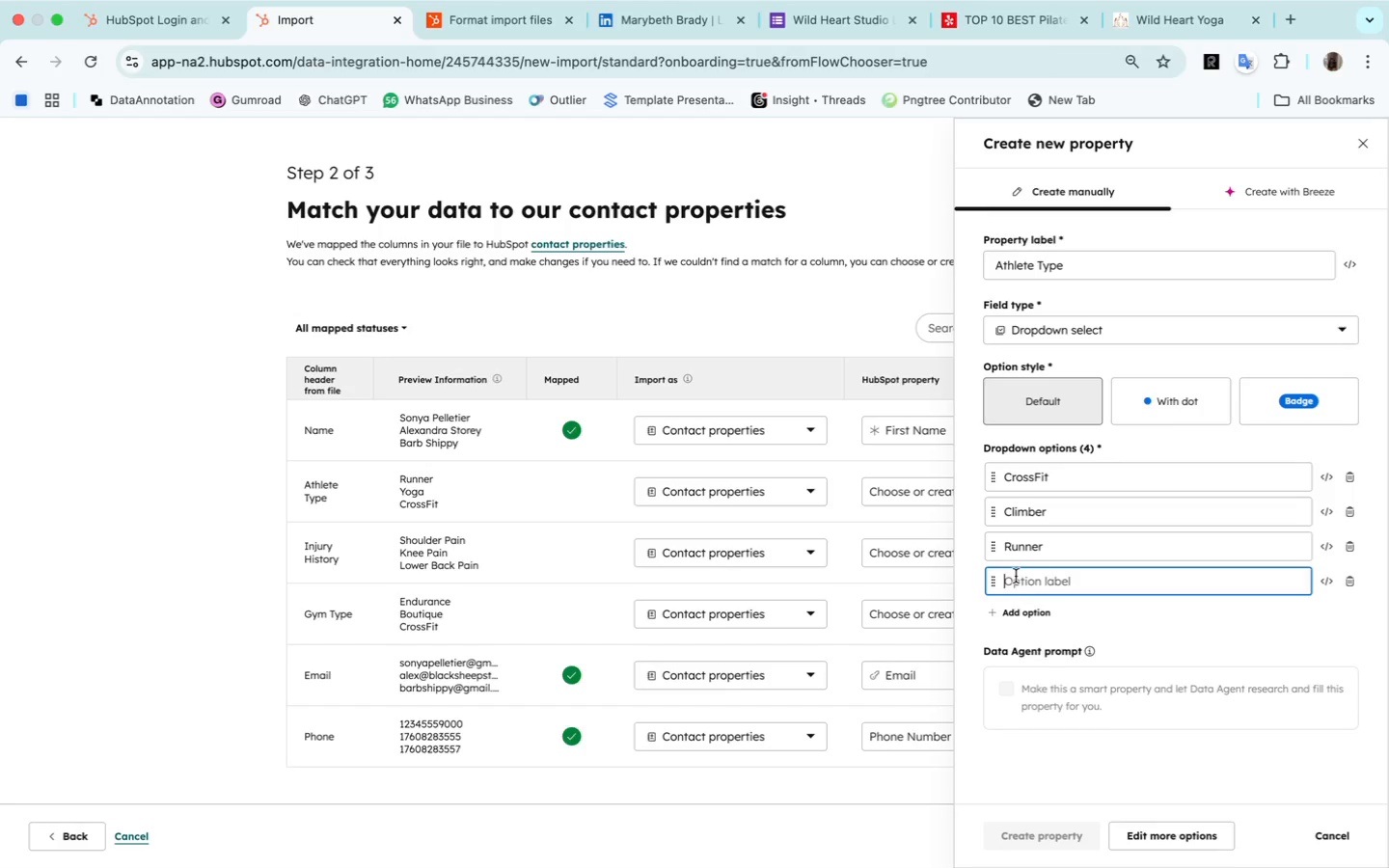 
type(Yoga)
 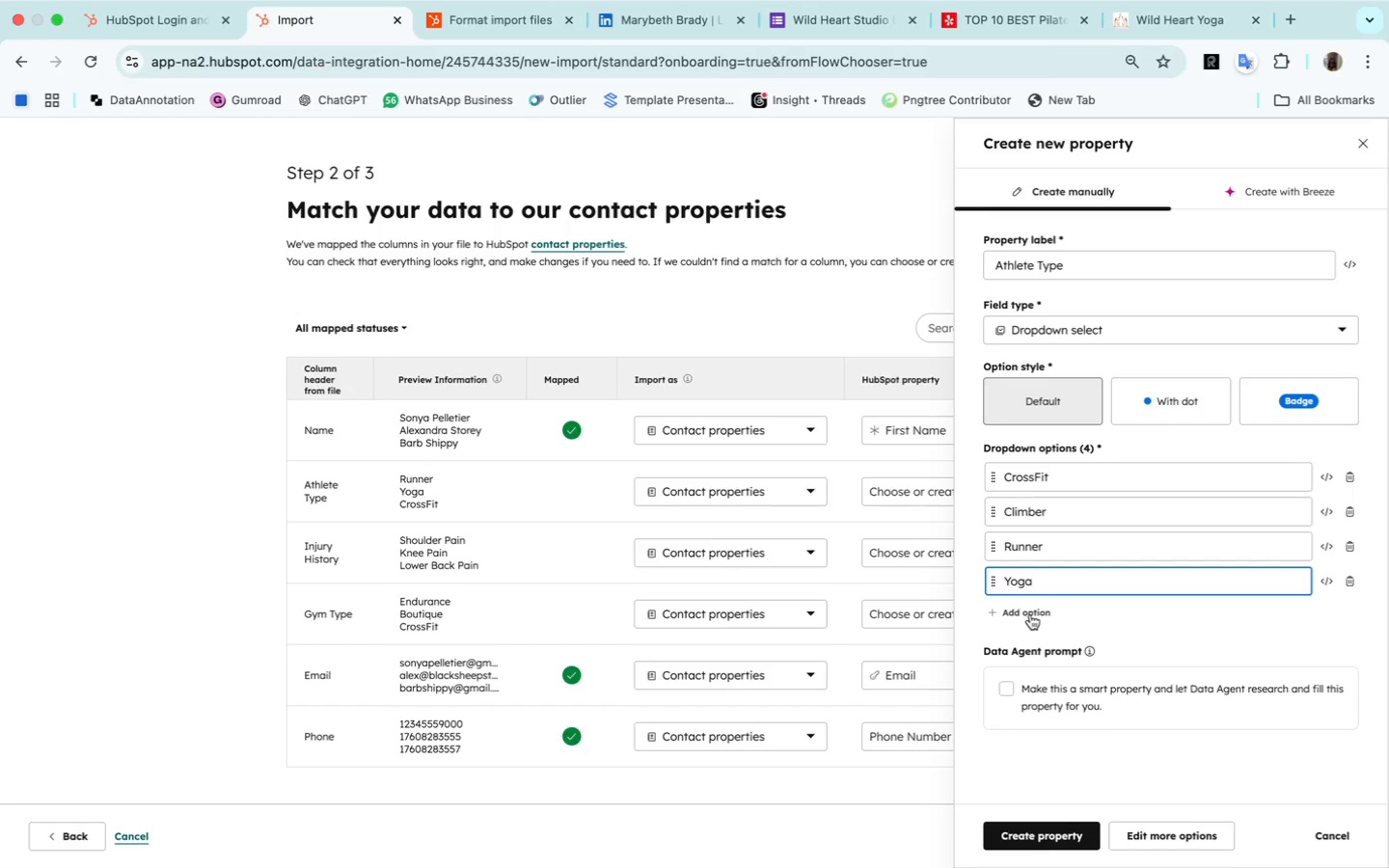 
left_click([1029, 611])
 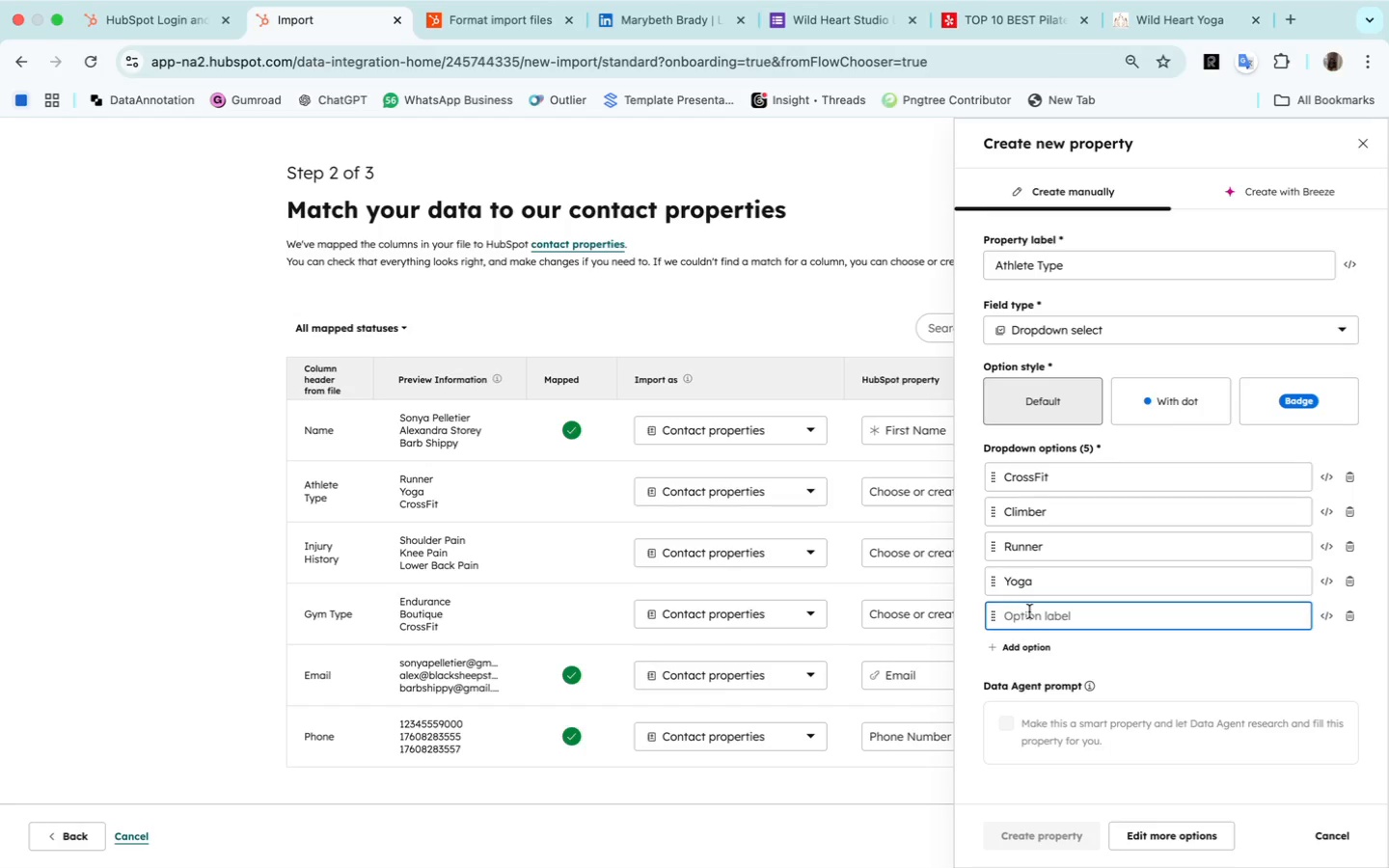 
type(Pilates)
 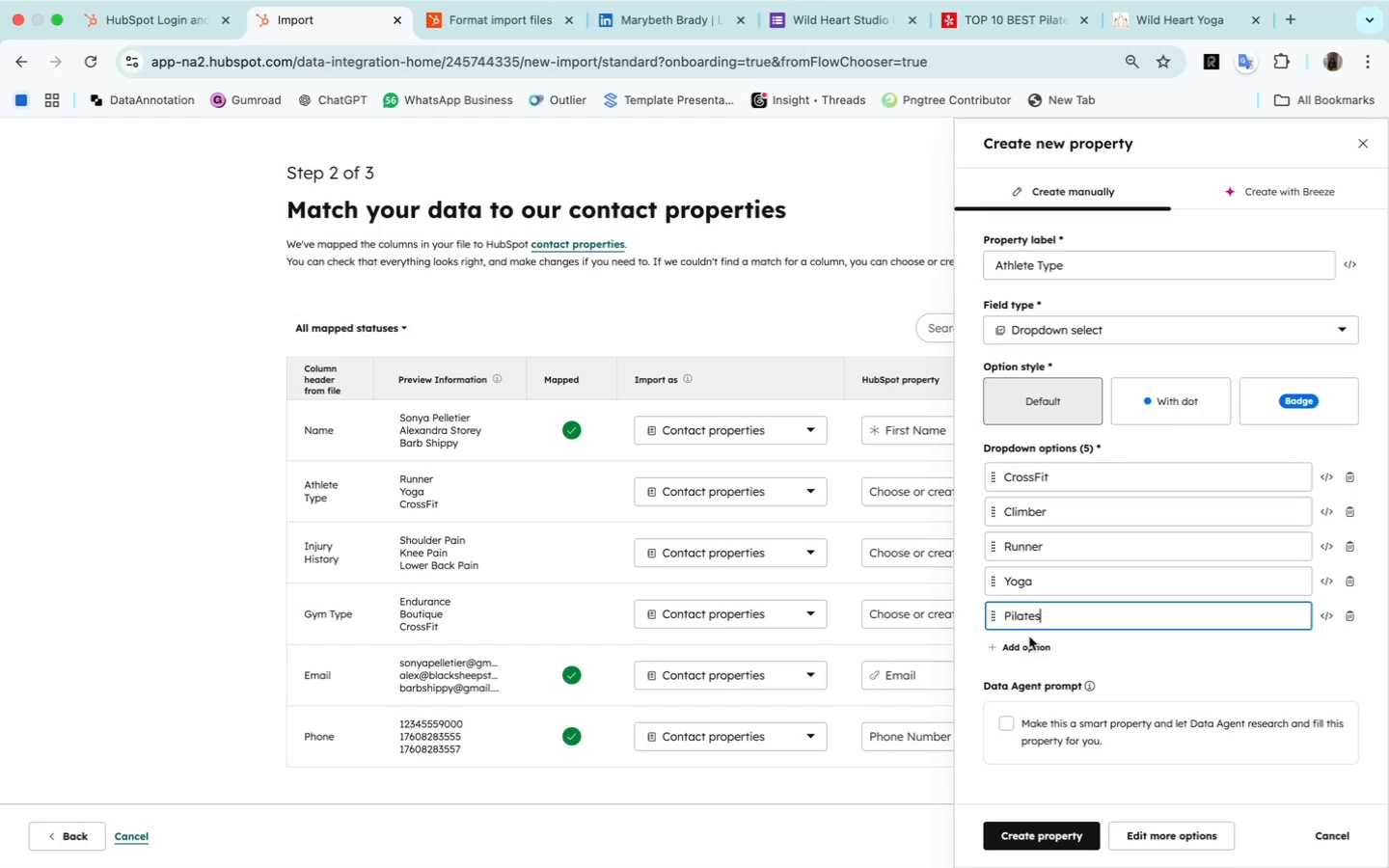 
left_click([1031, 646])
 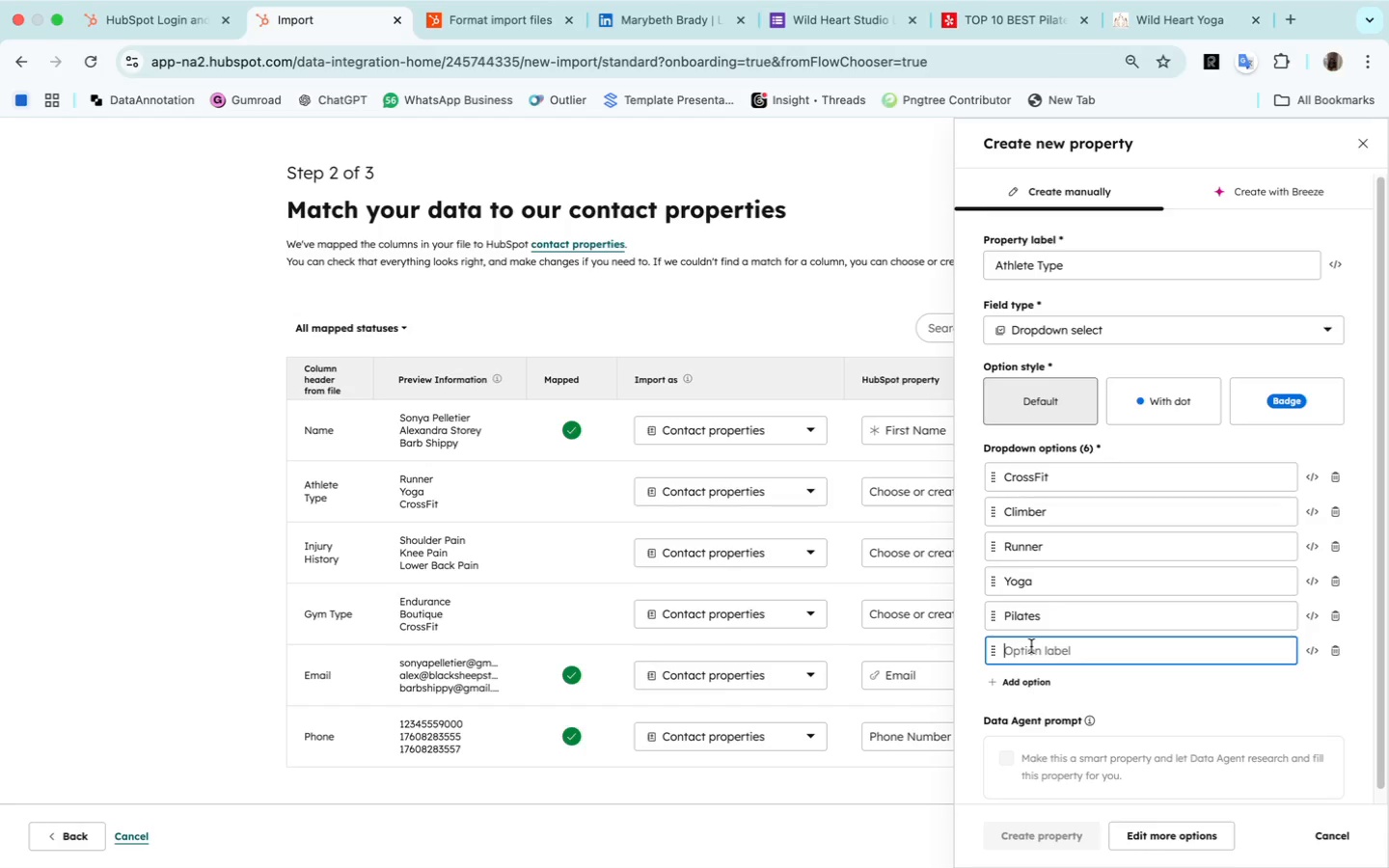 
wait(10.48)
 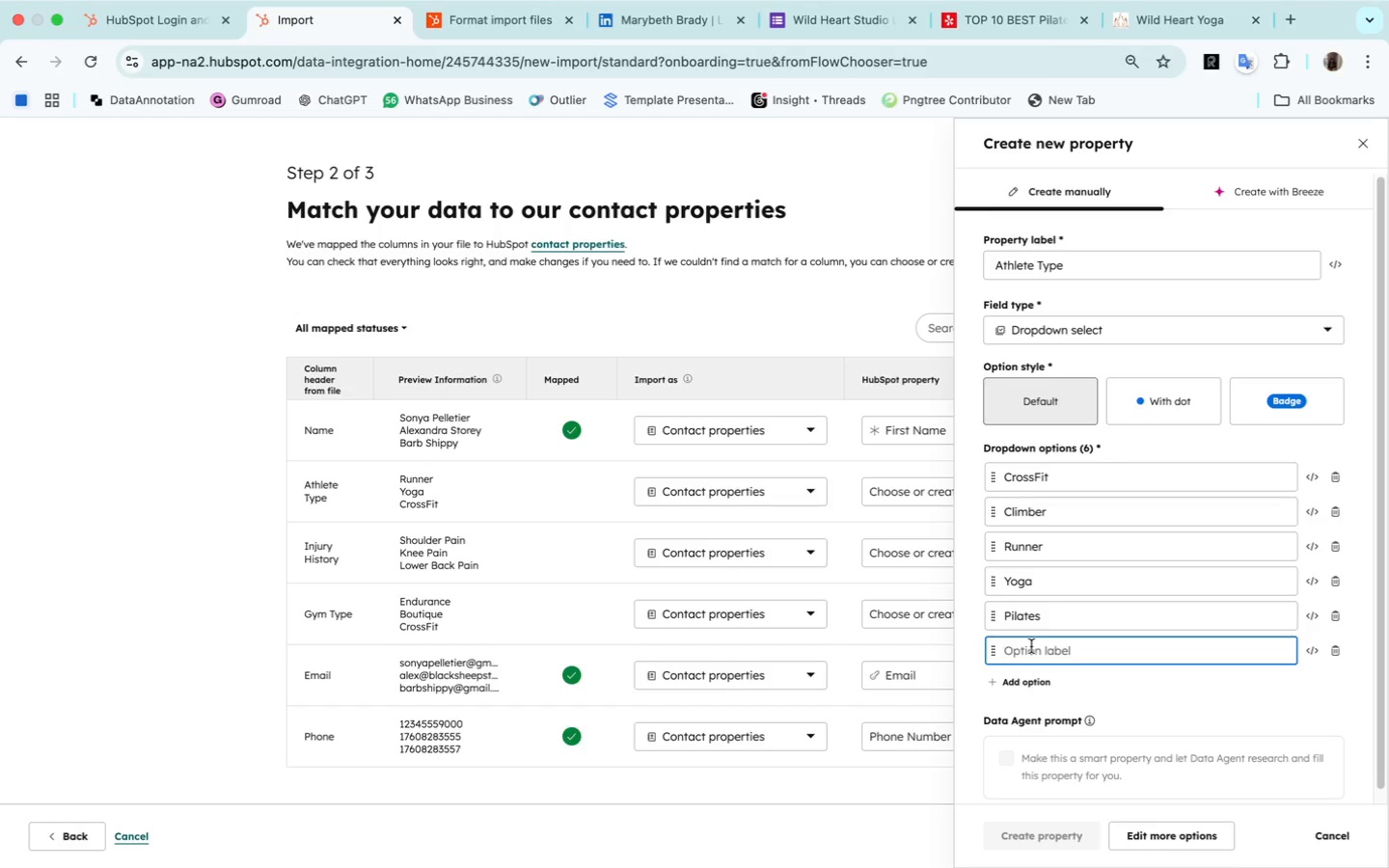 
type(Gy)
 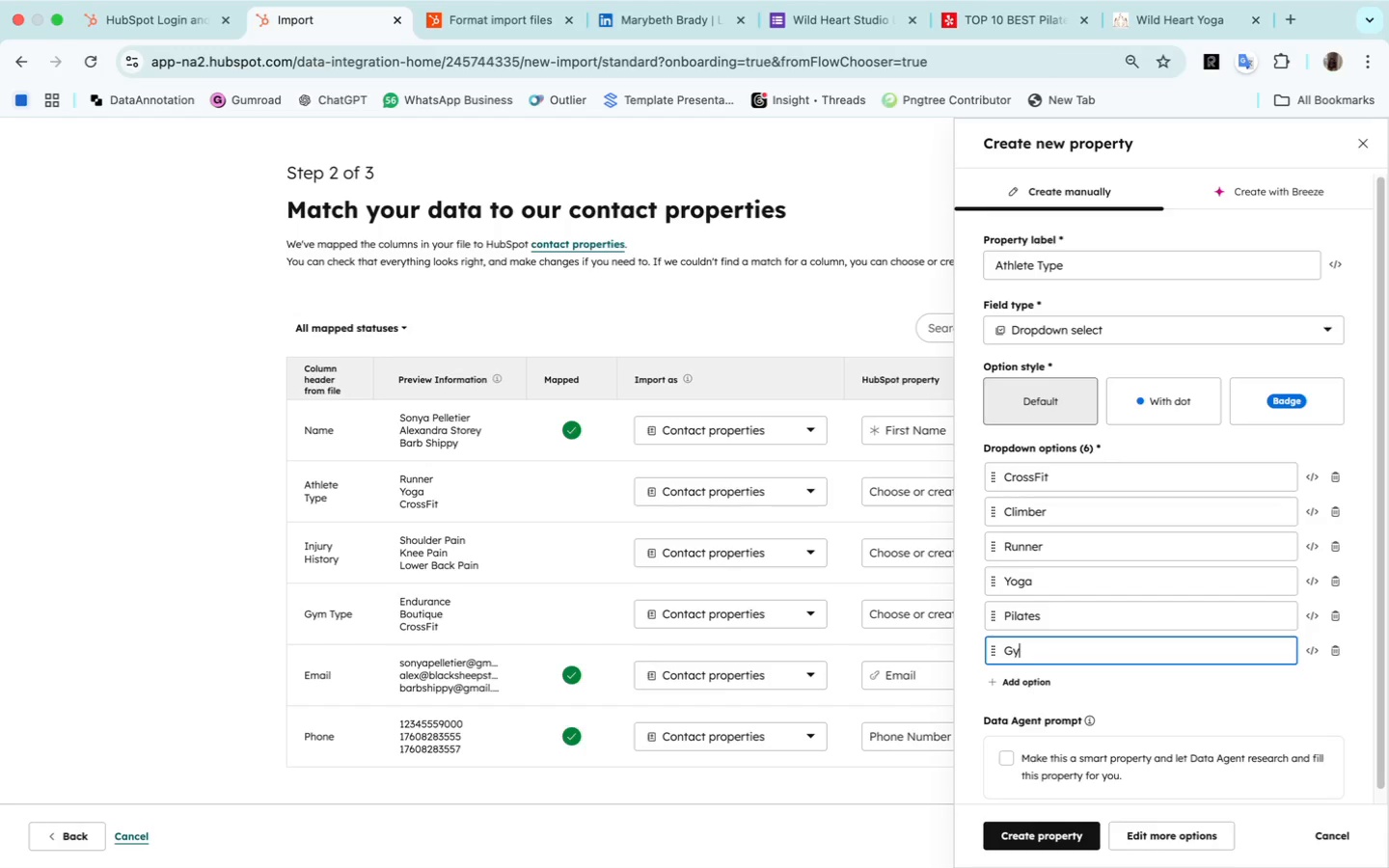 
type(mnastics)
 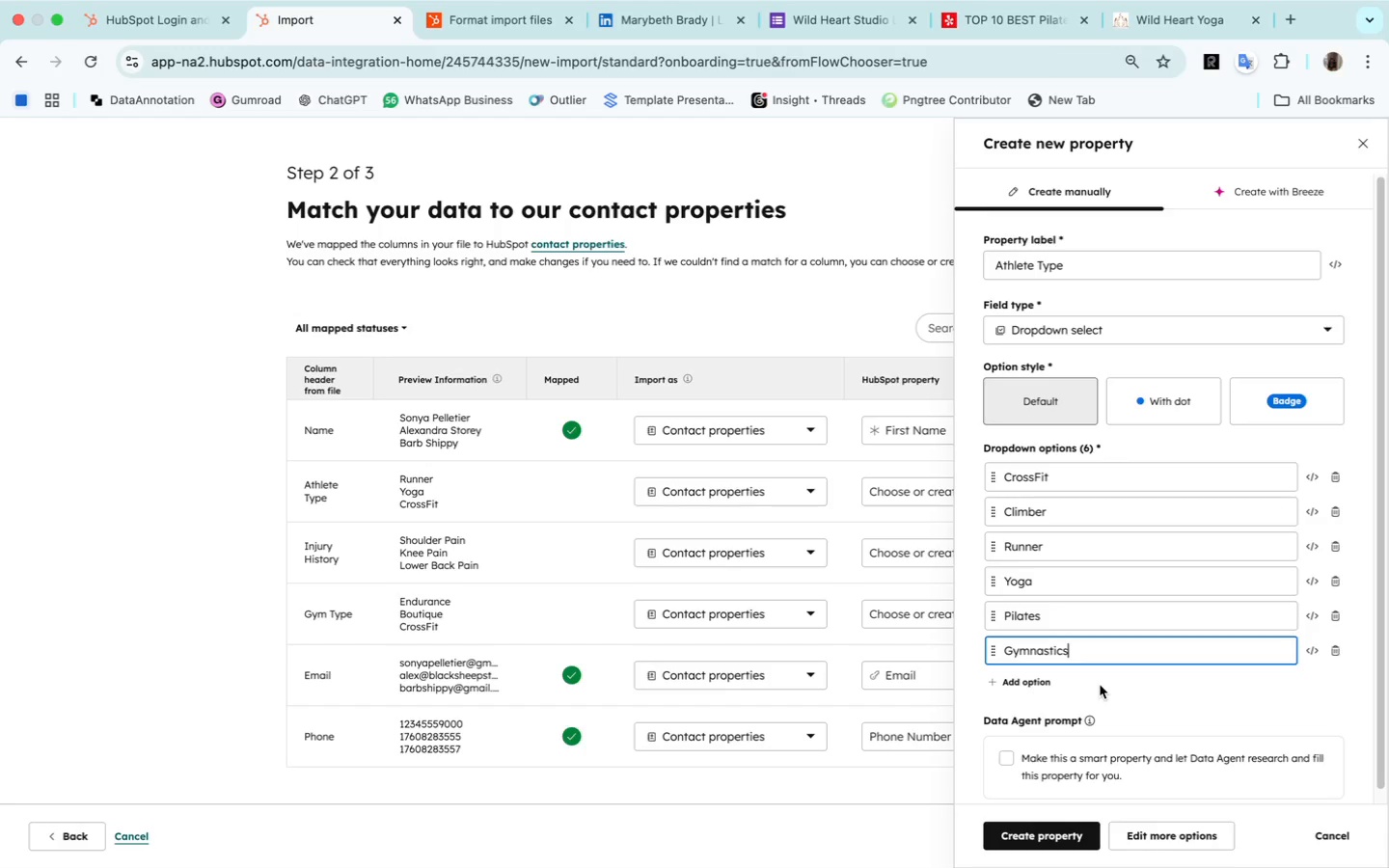 
left_click([1099, 684])
 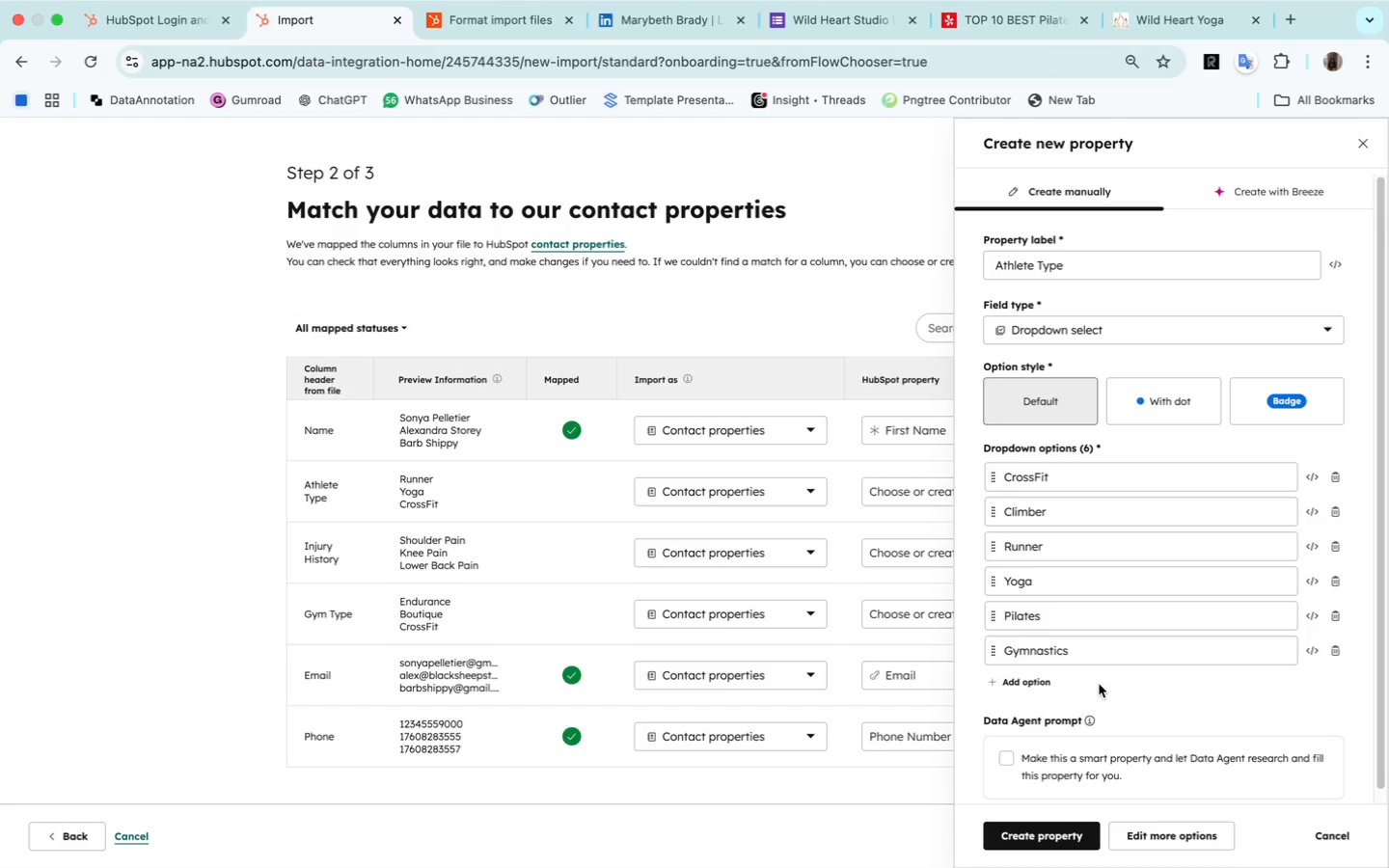 
wait(17.67)
 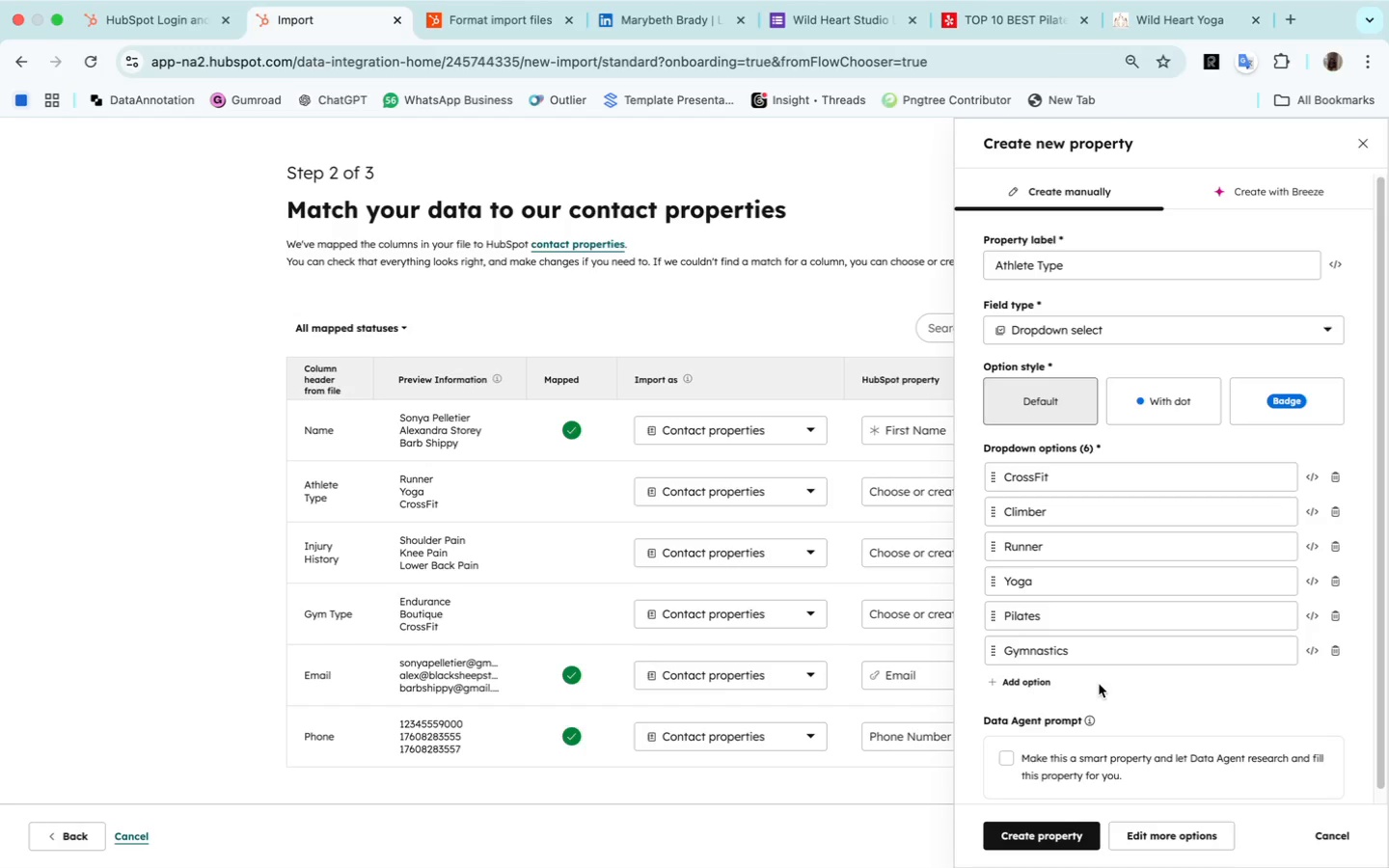 
left_click([1080, 840])
 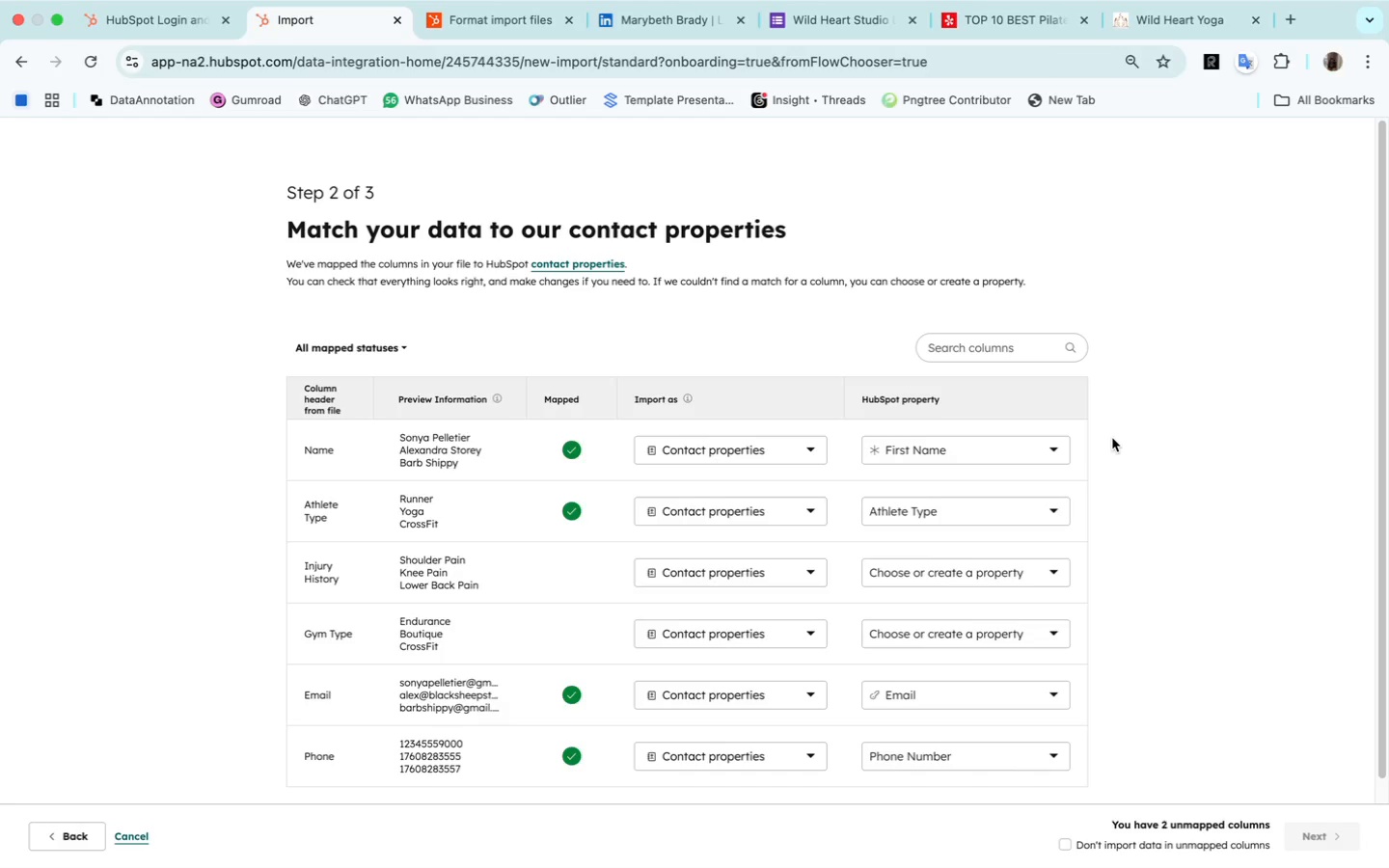 
wait(17.8)
 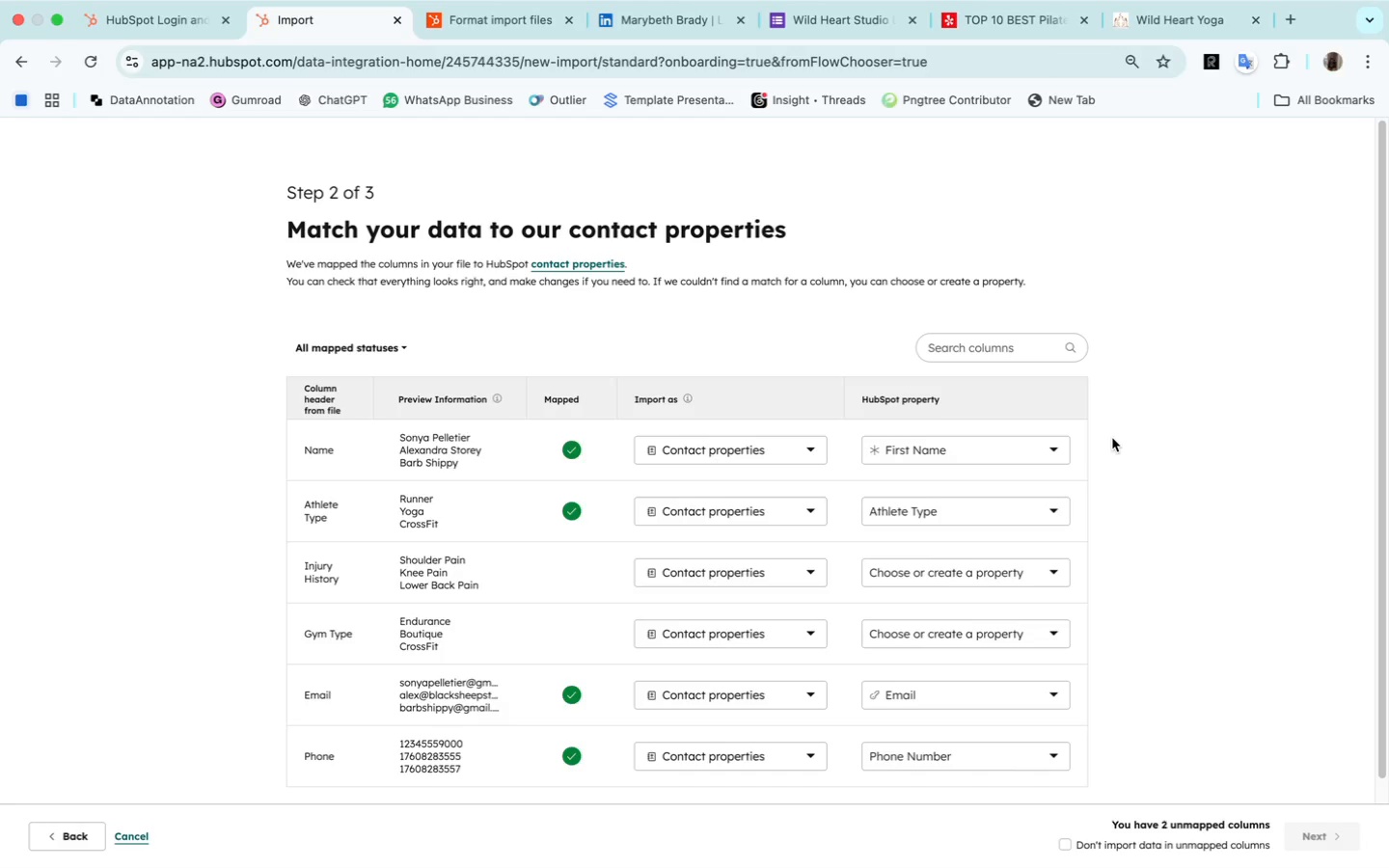 
mouse_move([1055, 526])
 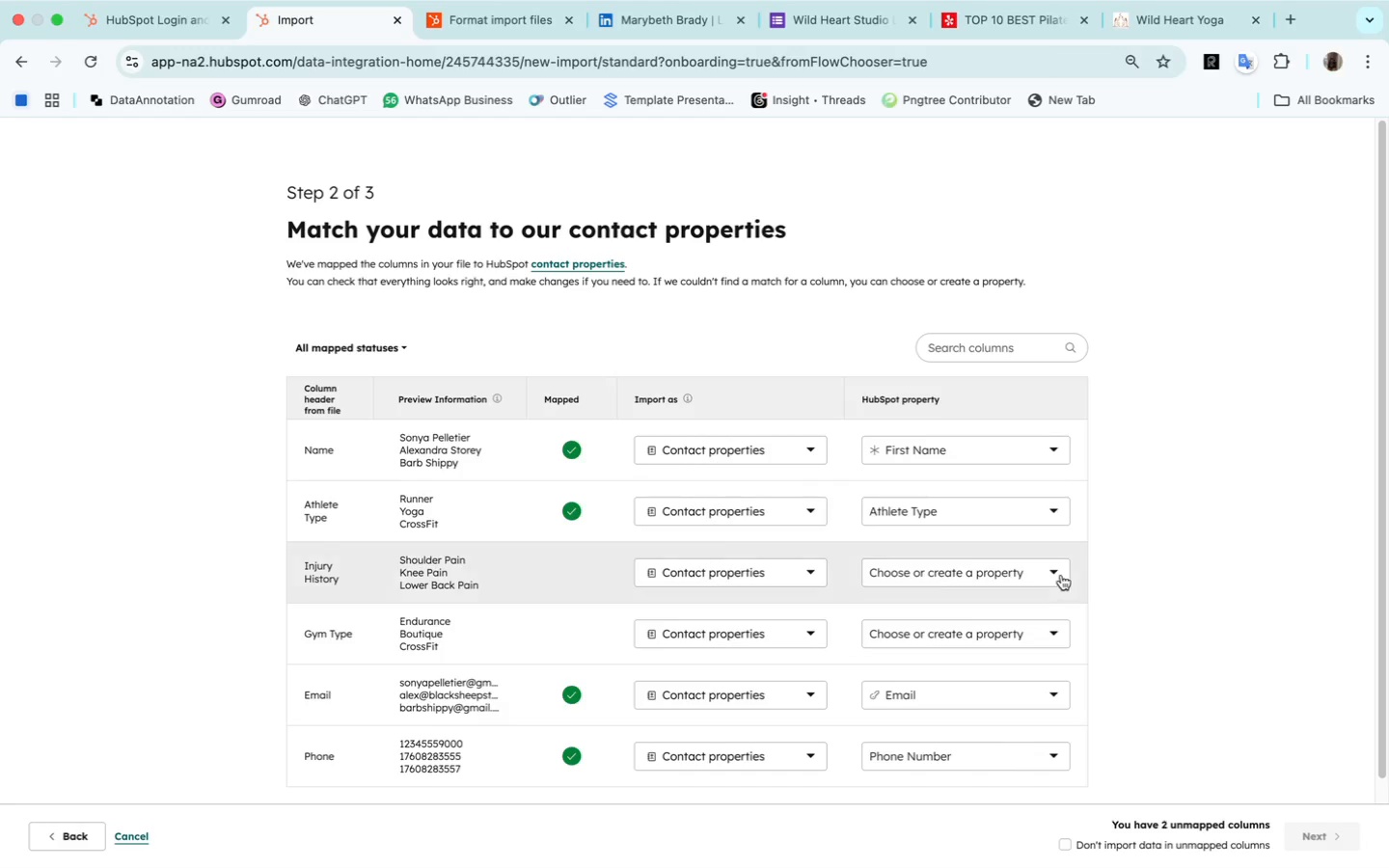 
left_click([1053, 568])
 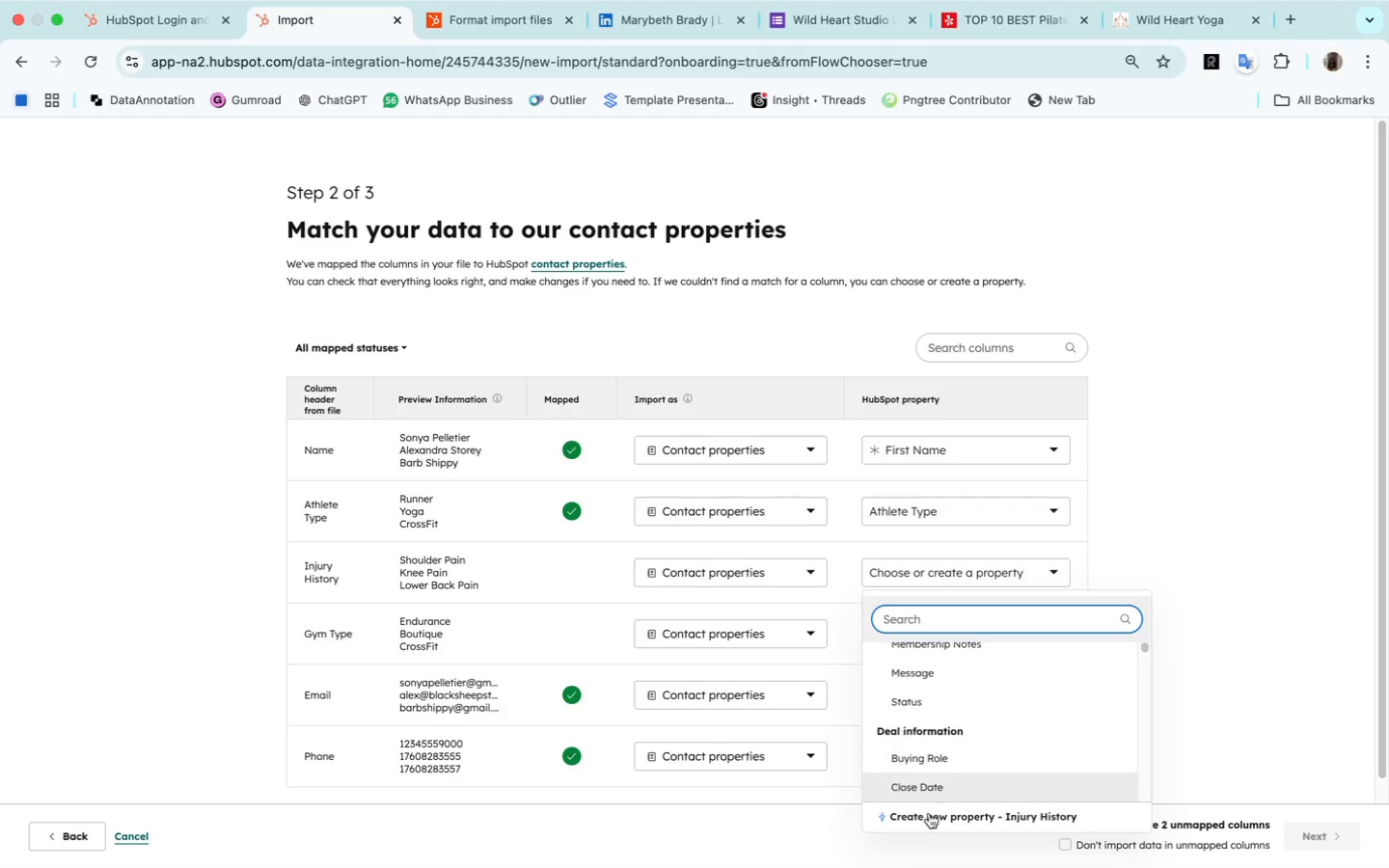 
left_click([937, 820])
 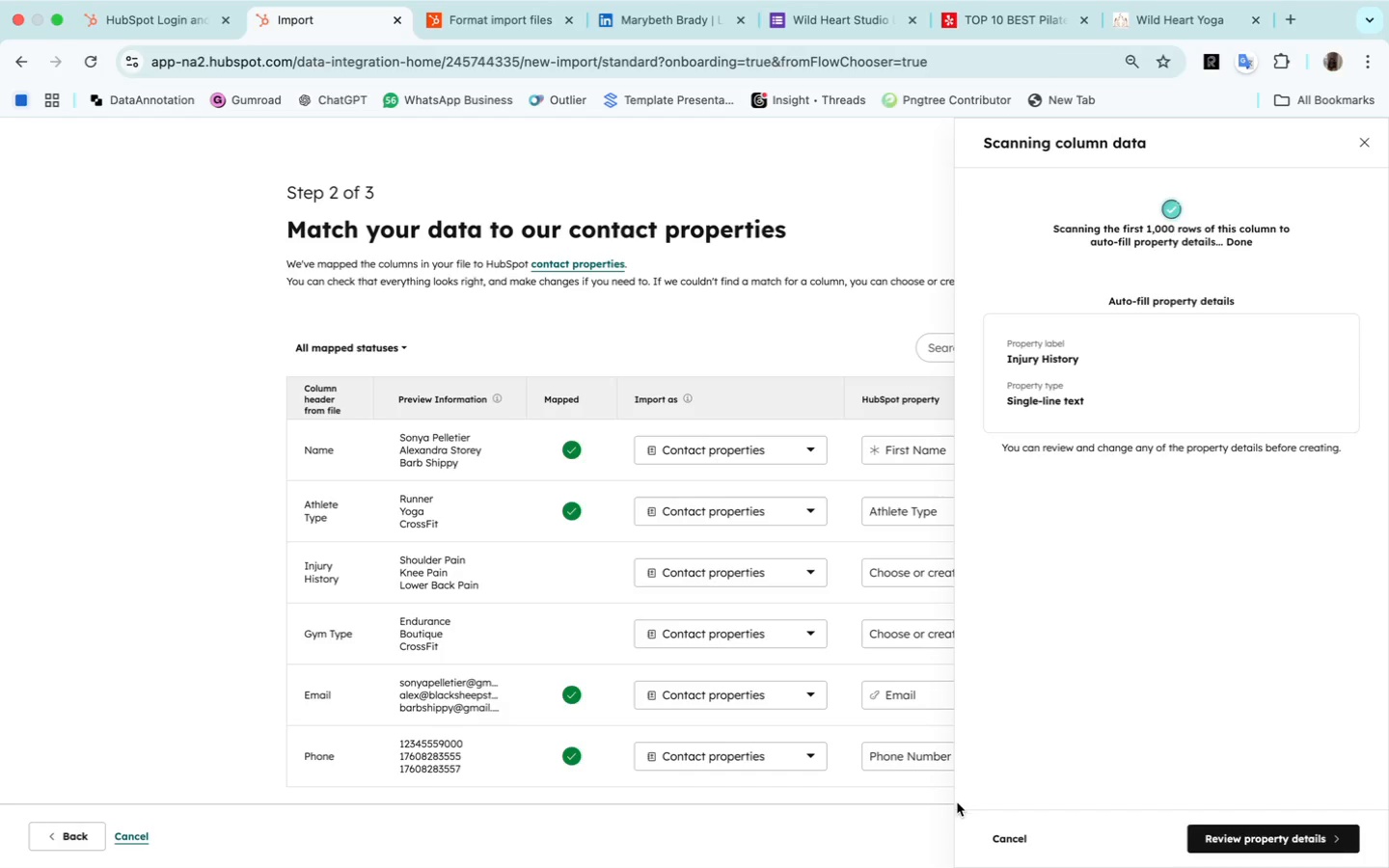 
wait(20.8)
 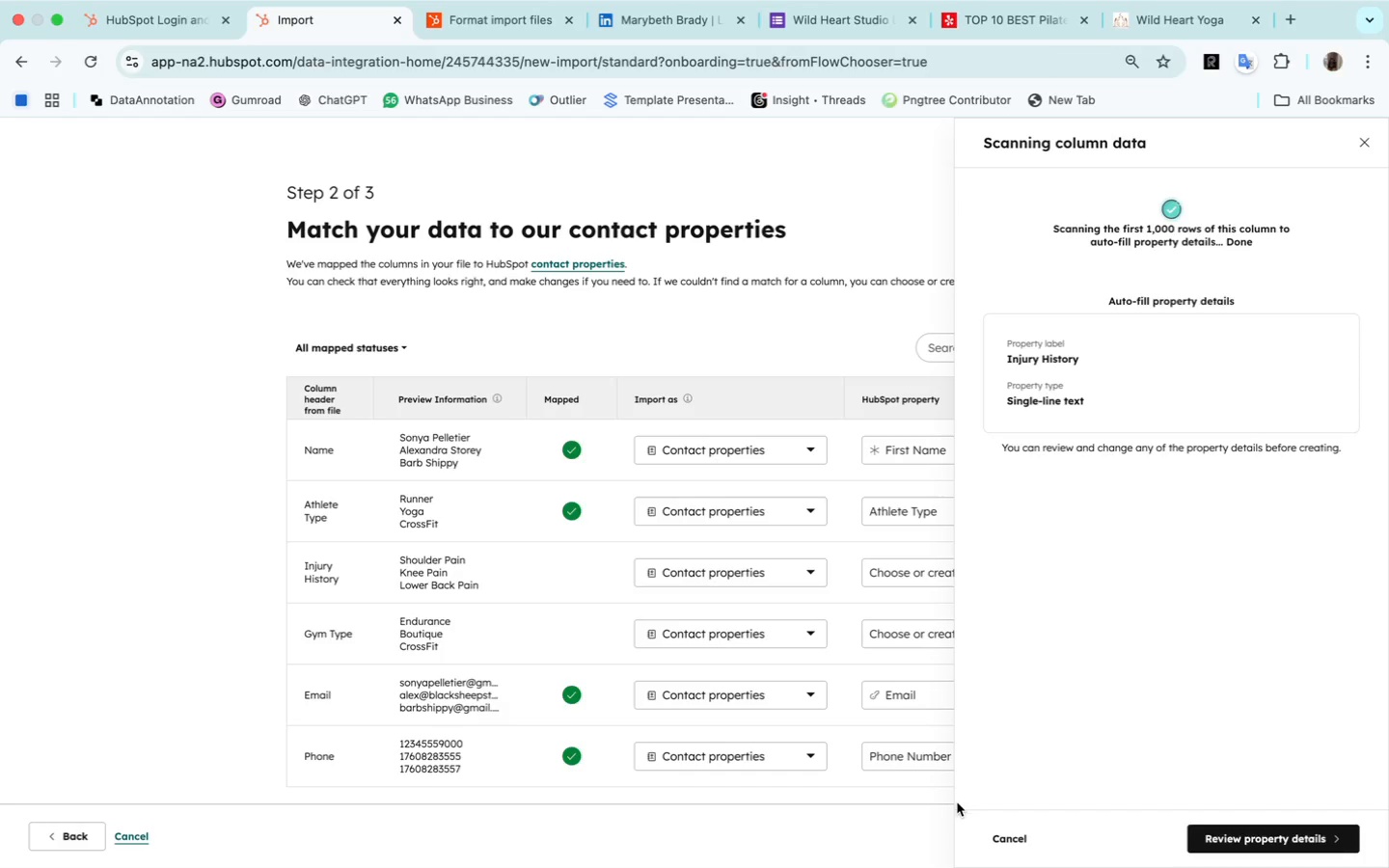 
left_click([1227, 841])
 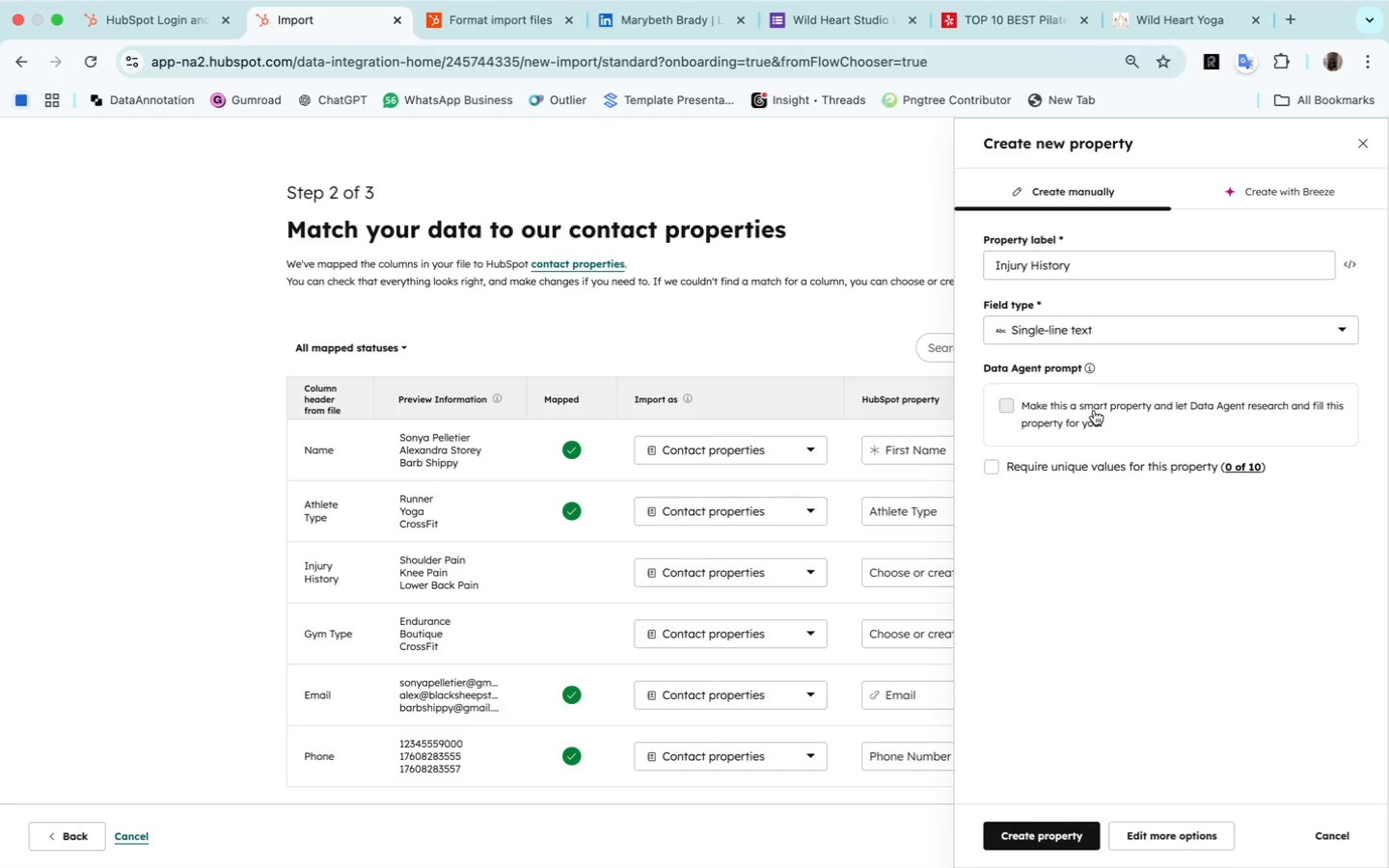 
left_click([1107, 324])
 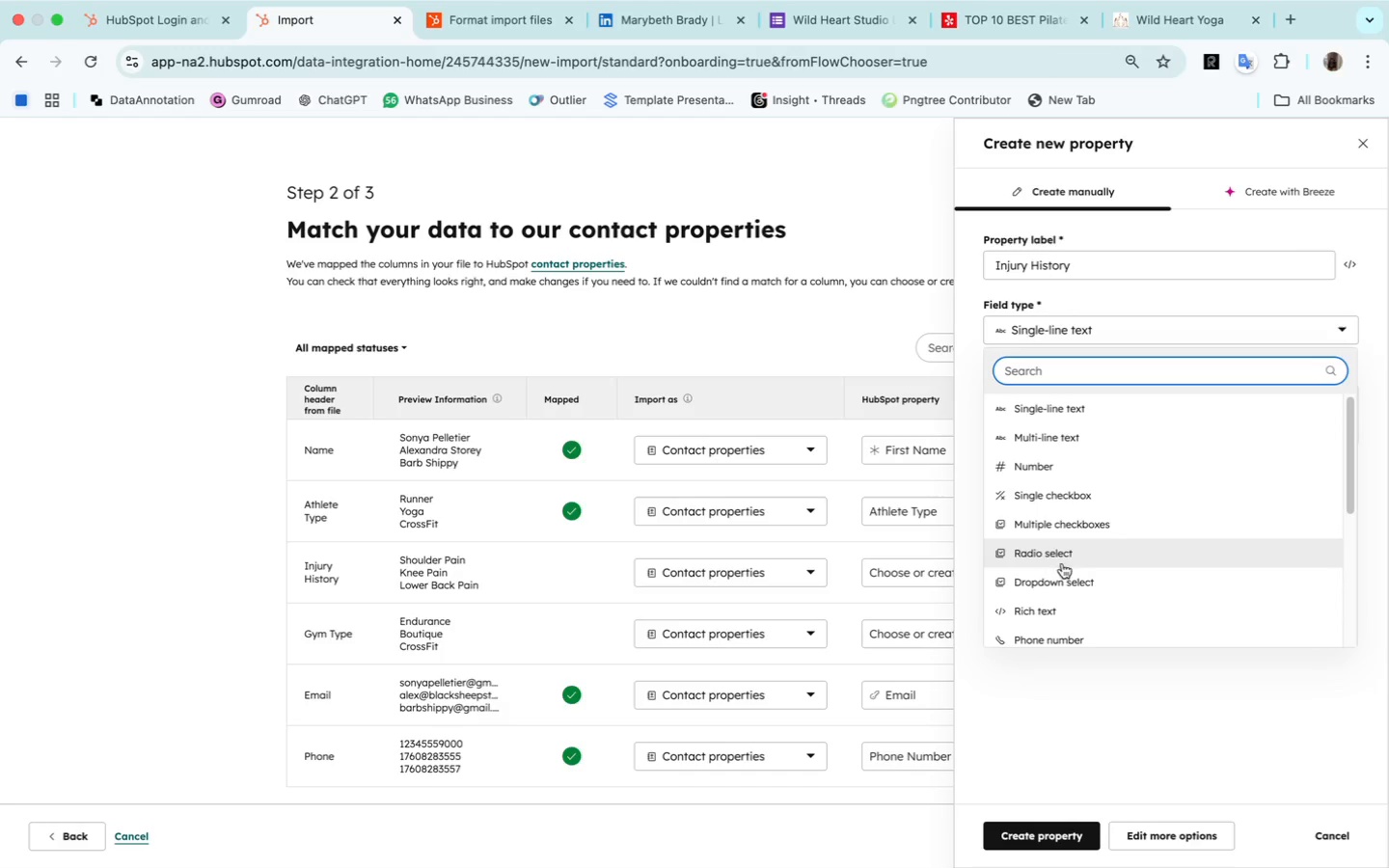 
left_click([1058, 578])
 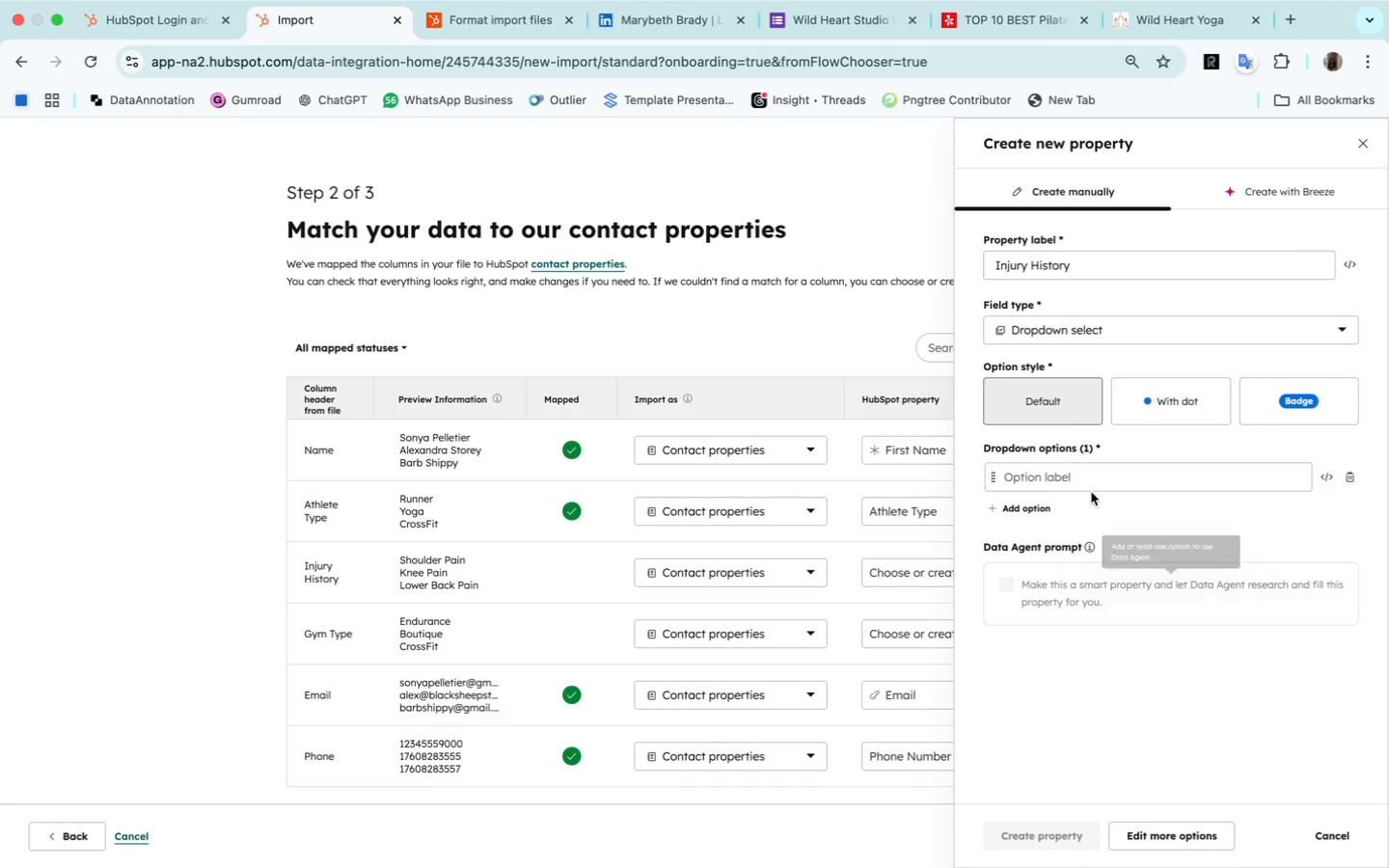 
left_click([1083, 475])
 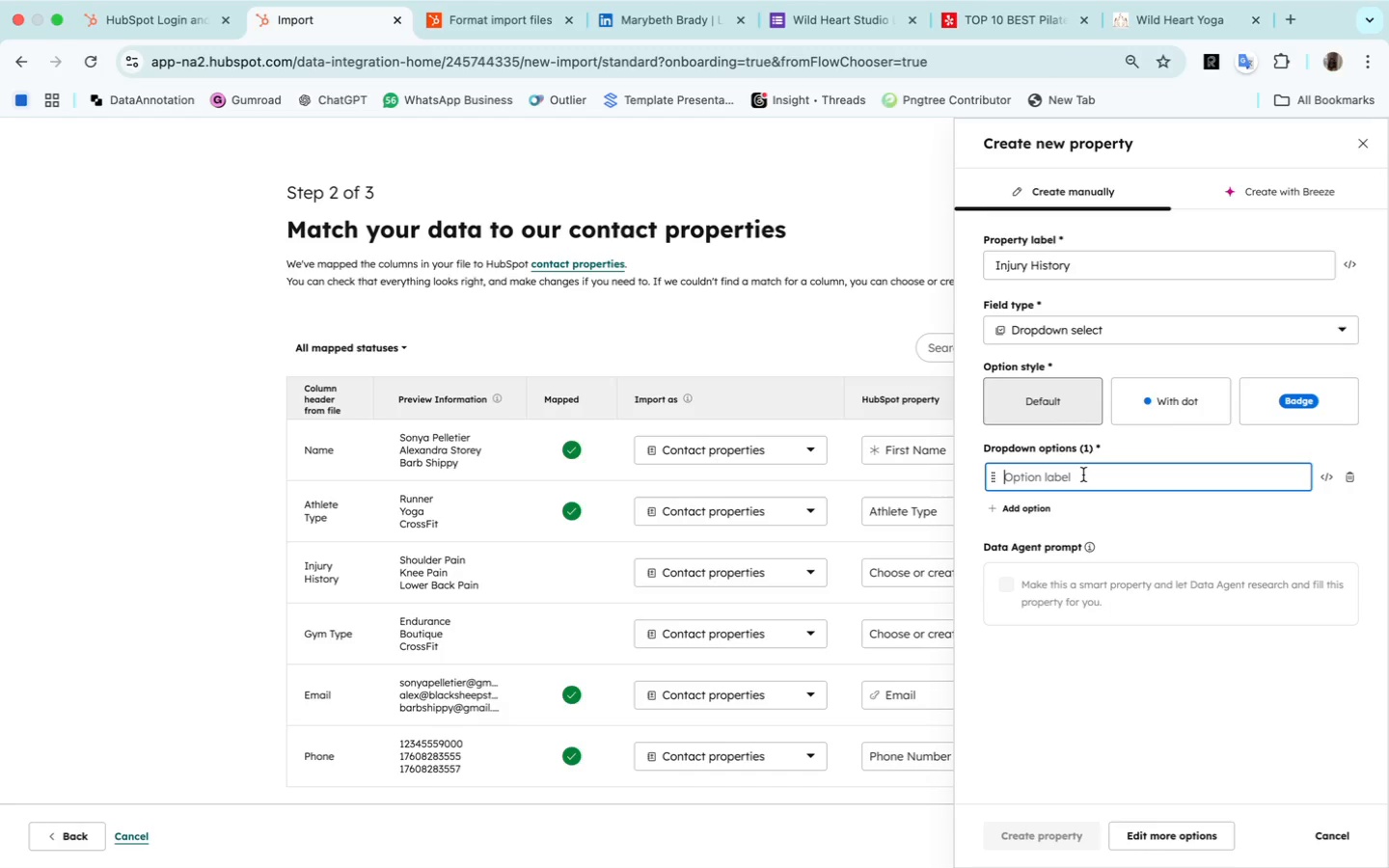 
type(Shoulder Pain)
 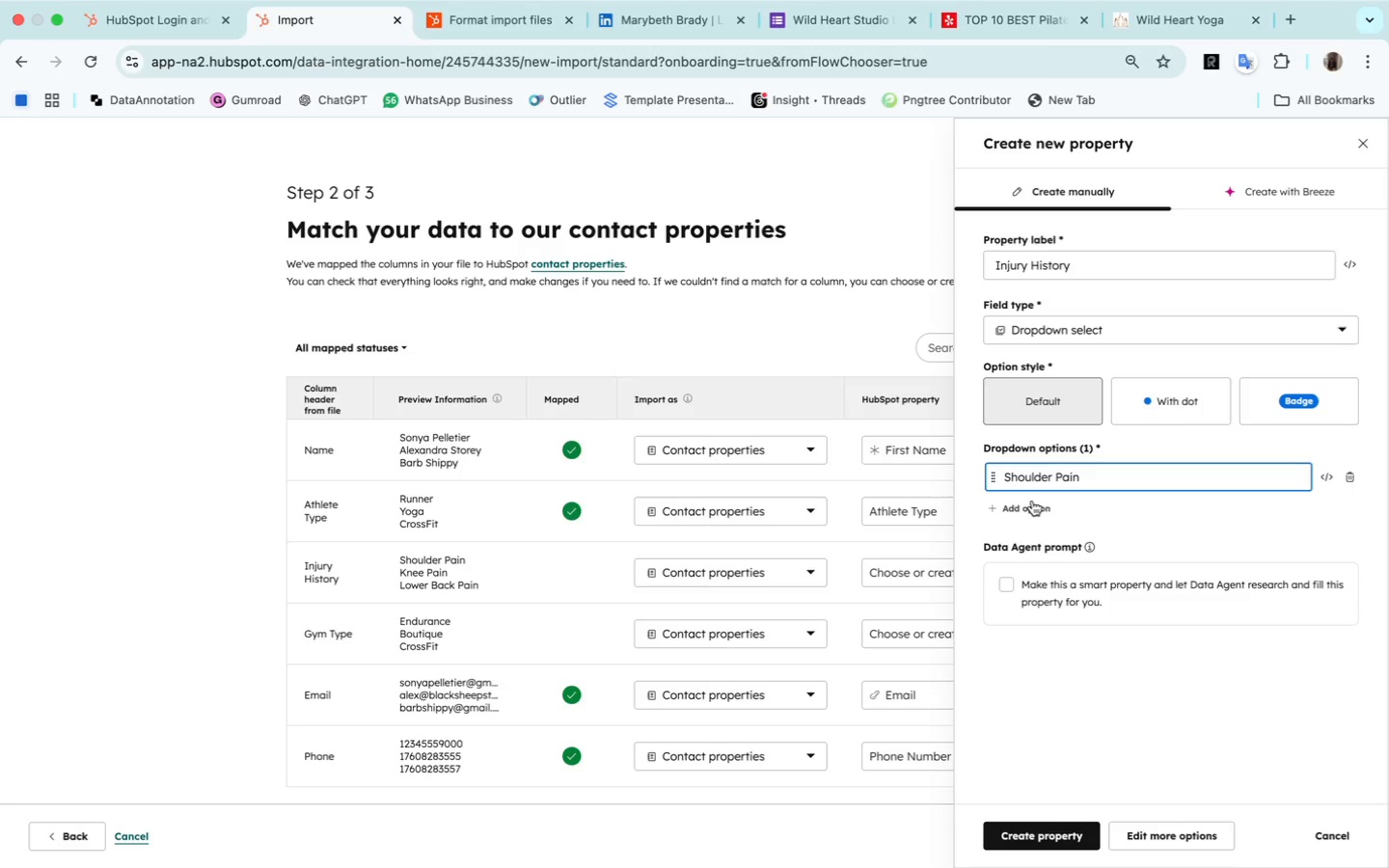 
left_click([1032, 501])
 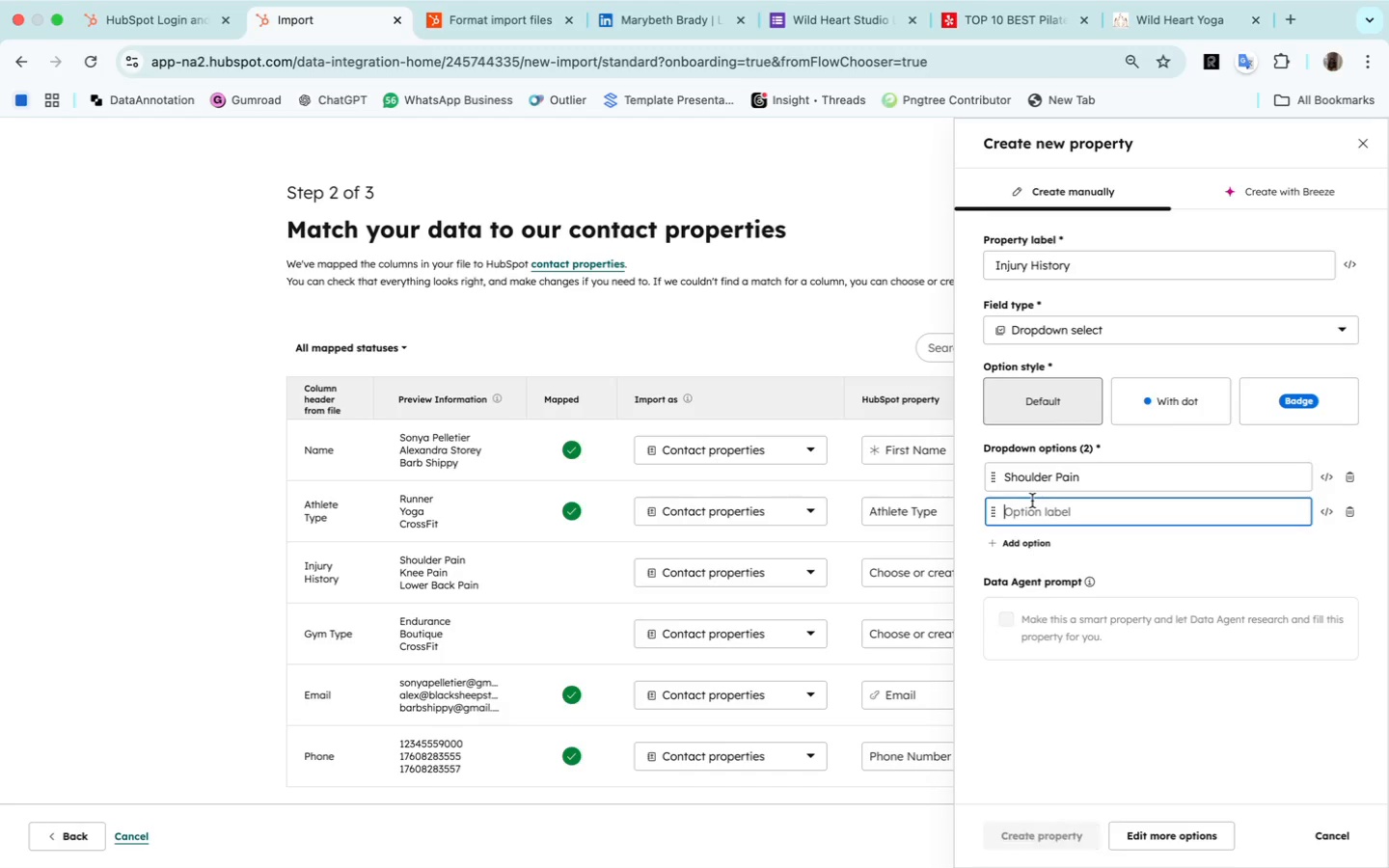 
type(Knee Pain)
 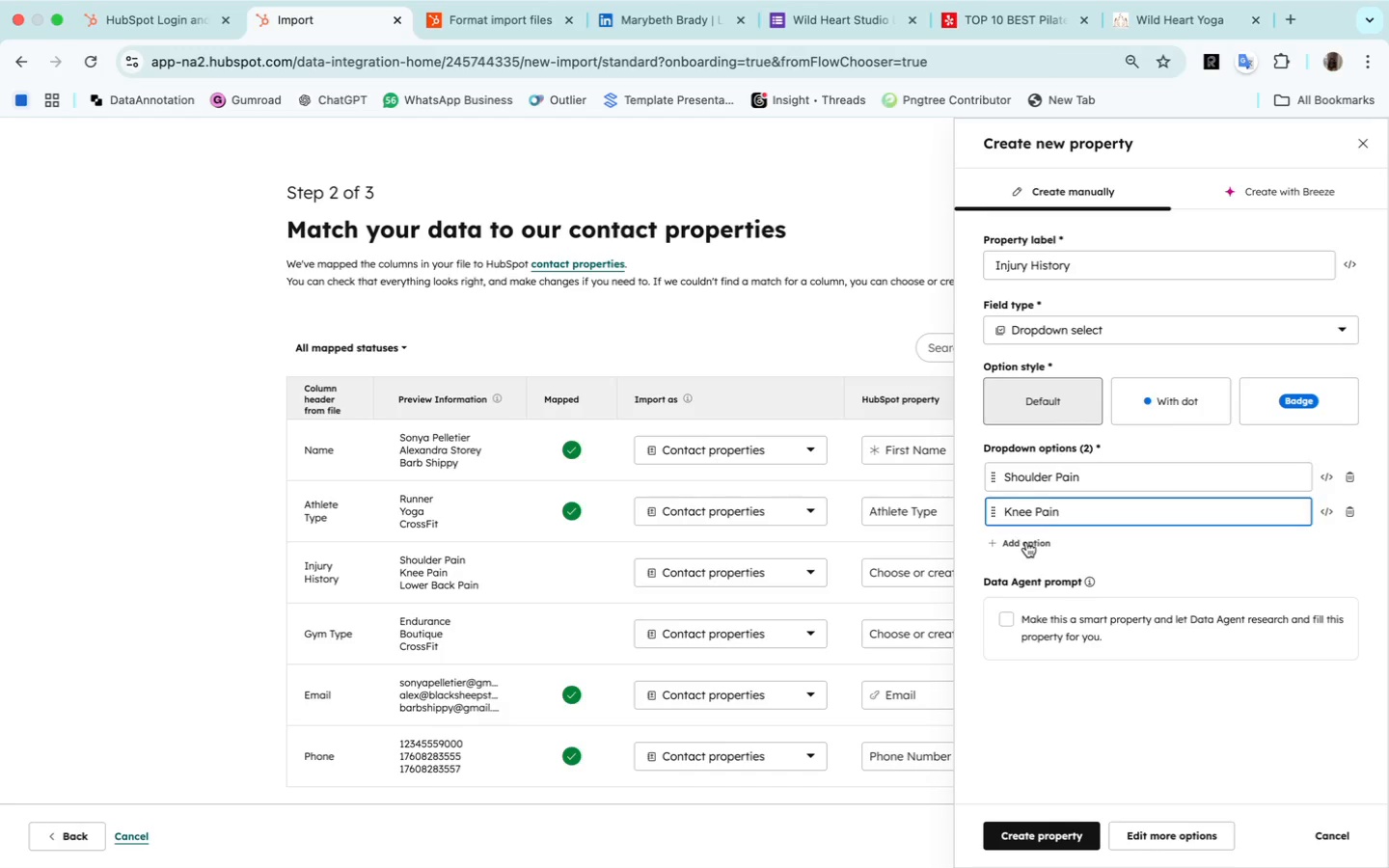 
left_click([1026, 542])
 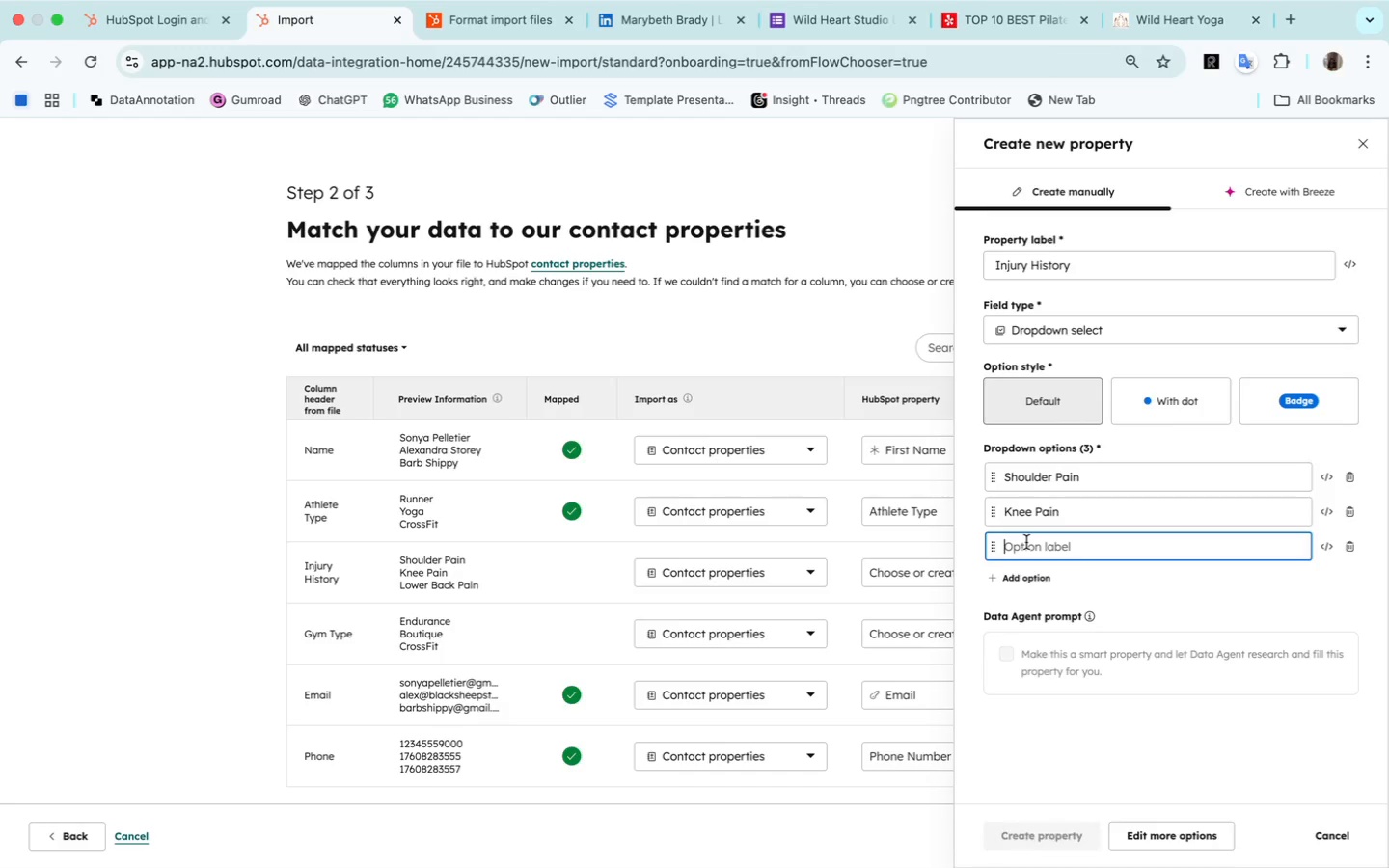 
type(Lower Back Pain)
 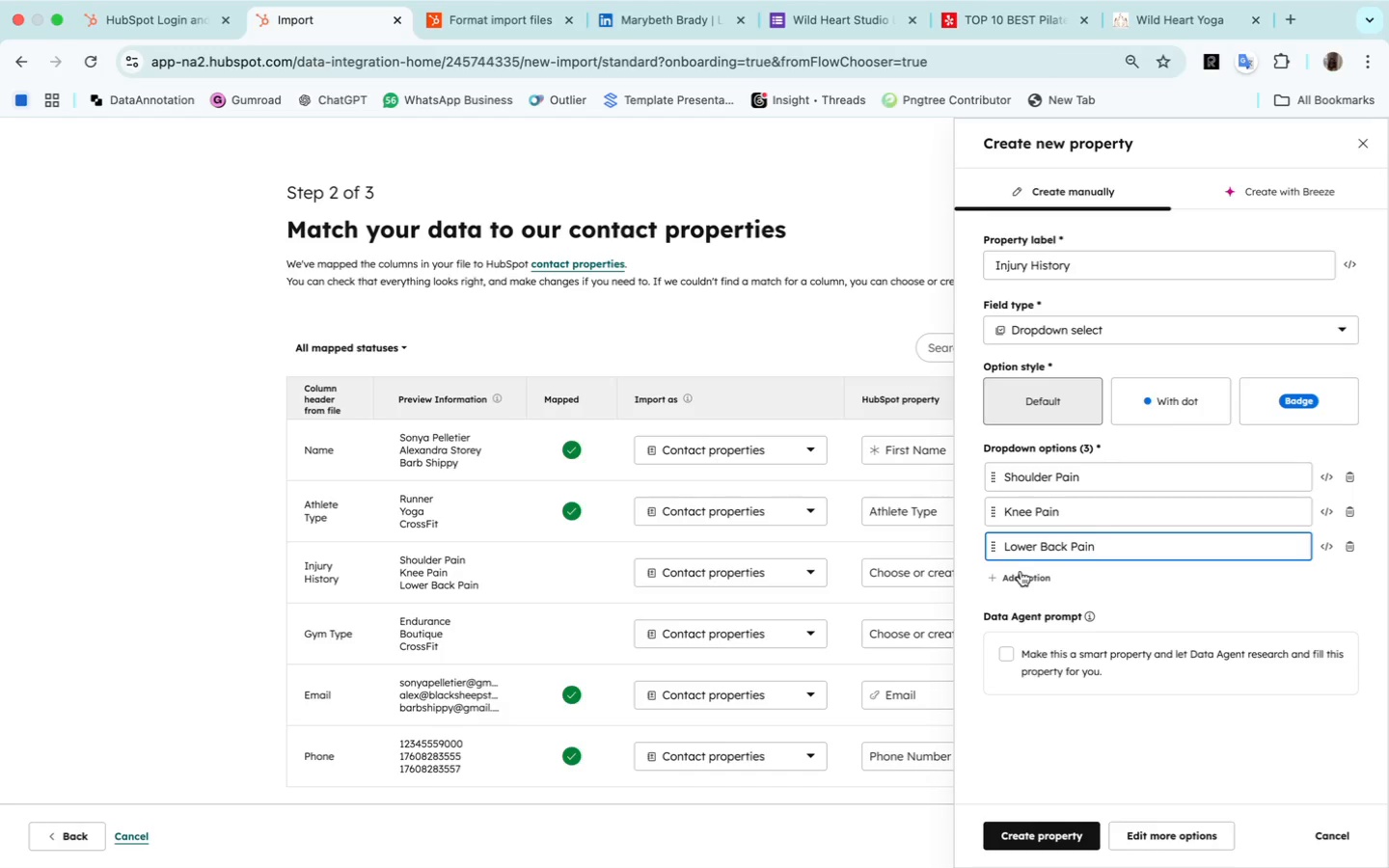 
left_click([1021, 571])
 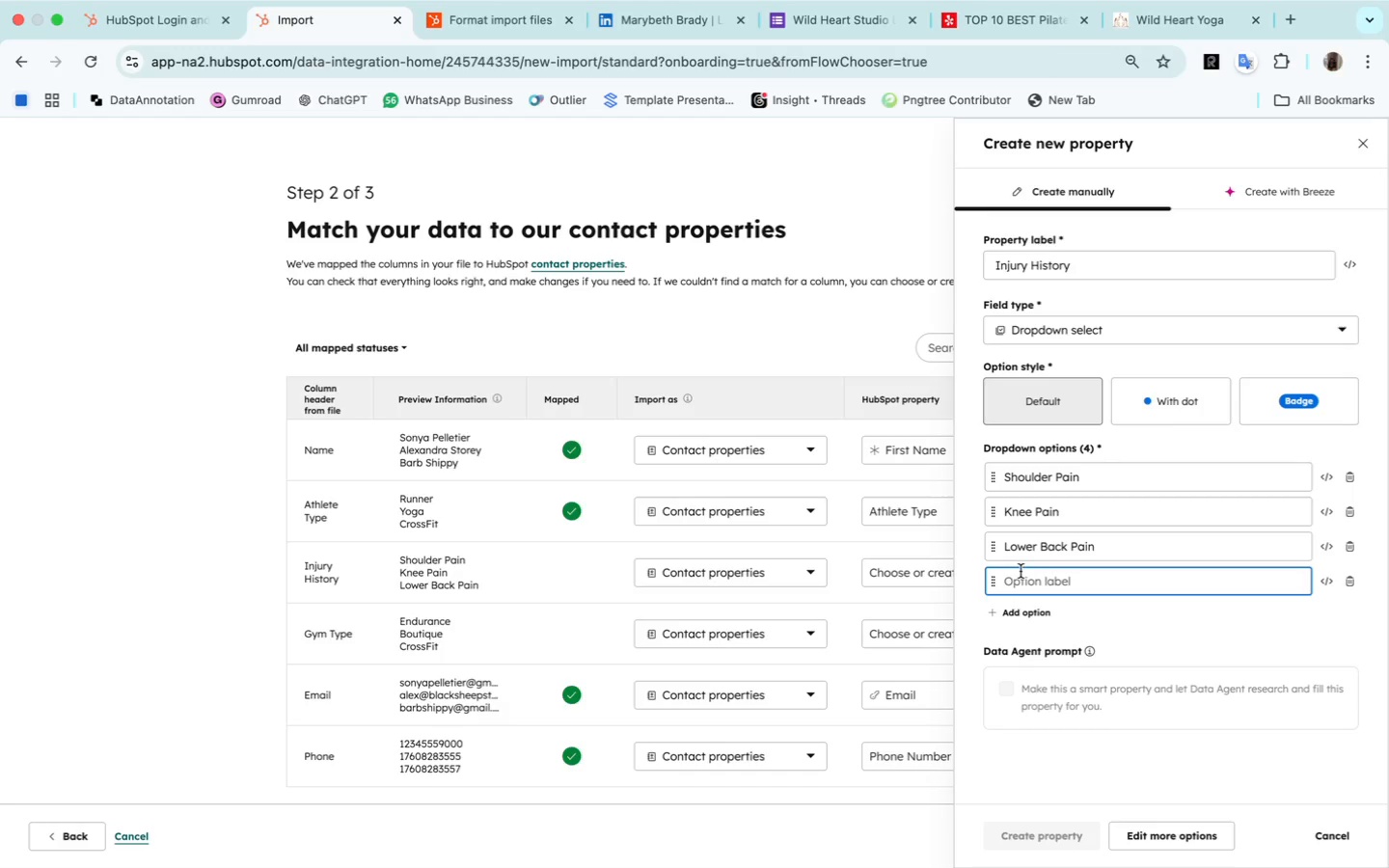 
type(Wi)
key(Backspace)
type(rist pain)
 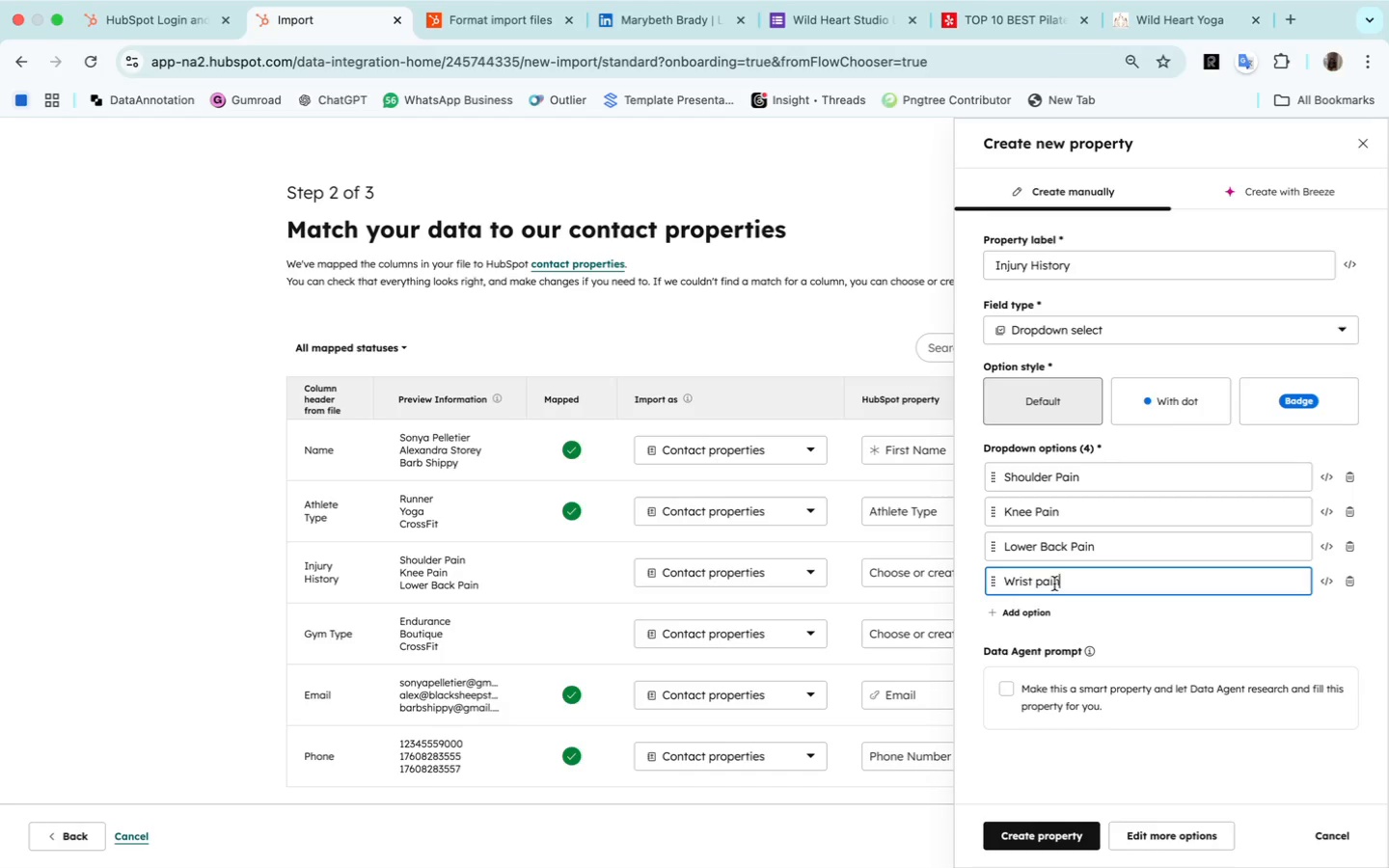 
key(Backspace)
key(Backspace)
key(Backspace)
key(Backspace)
type(Pain)
 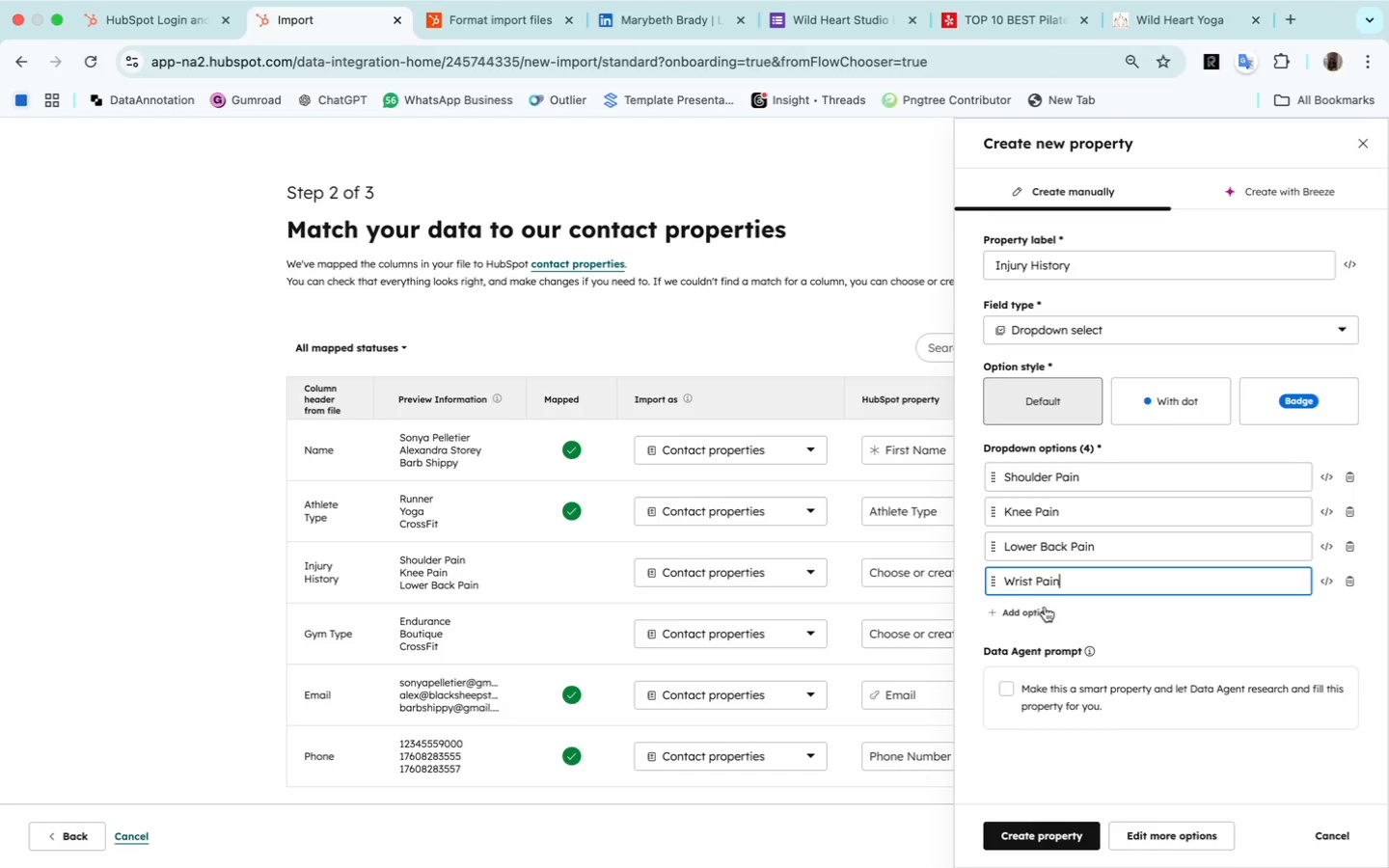 
left_click([1036, 610])
 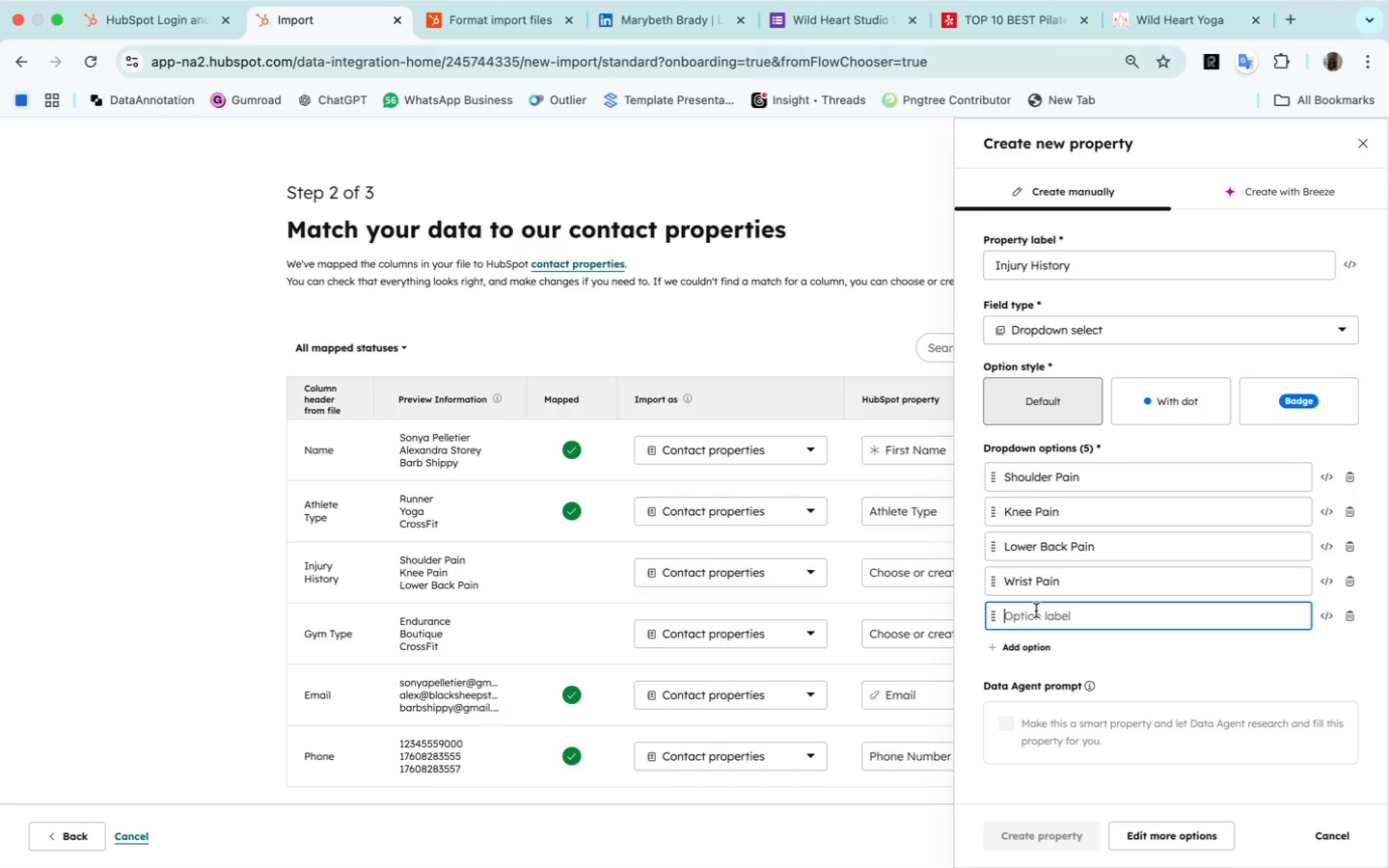 
type(Muscle Tightness)
 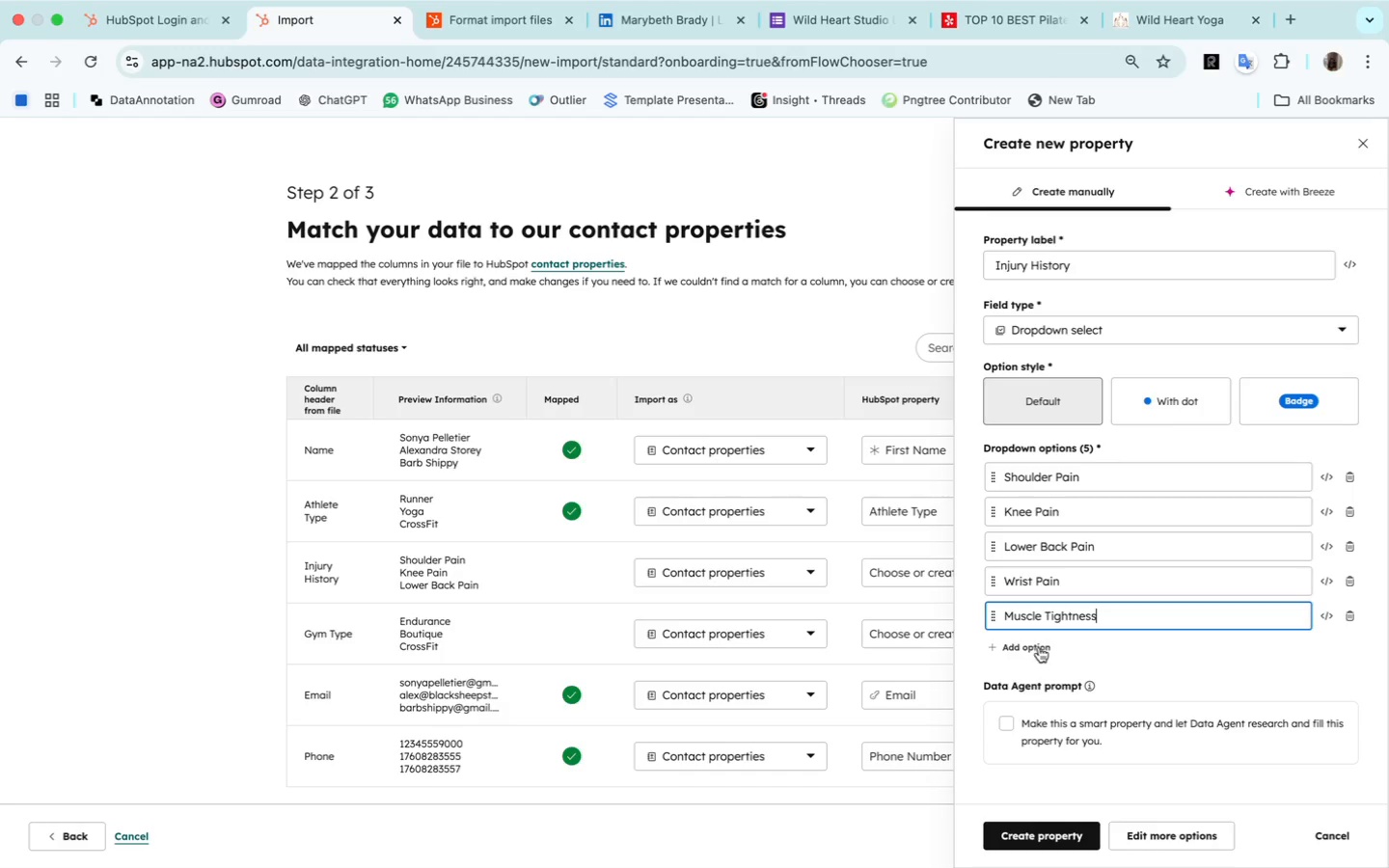 
left_click([1037, 640])
 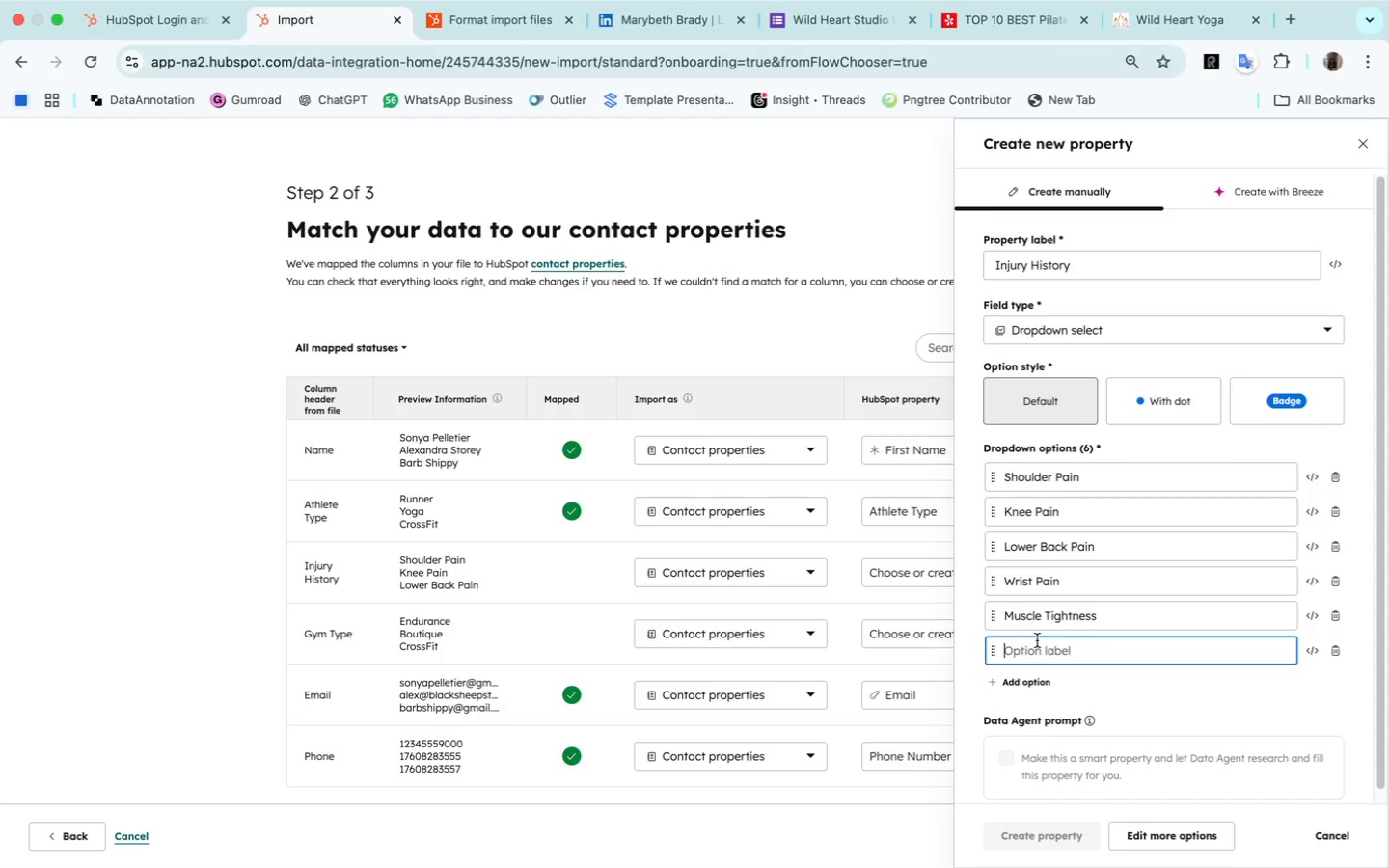 
type(Shii)
key(Backspace)
type(n Splints)
 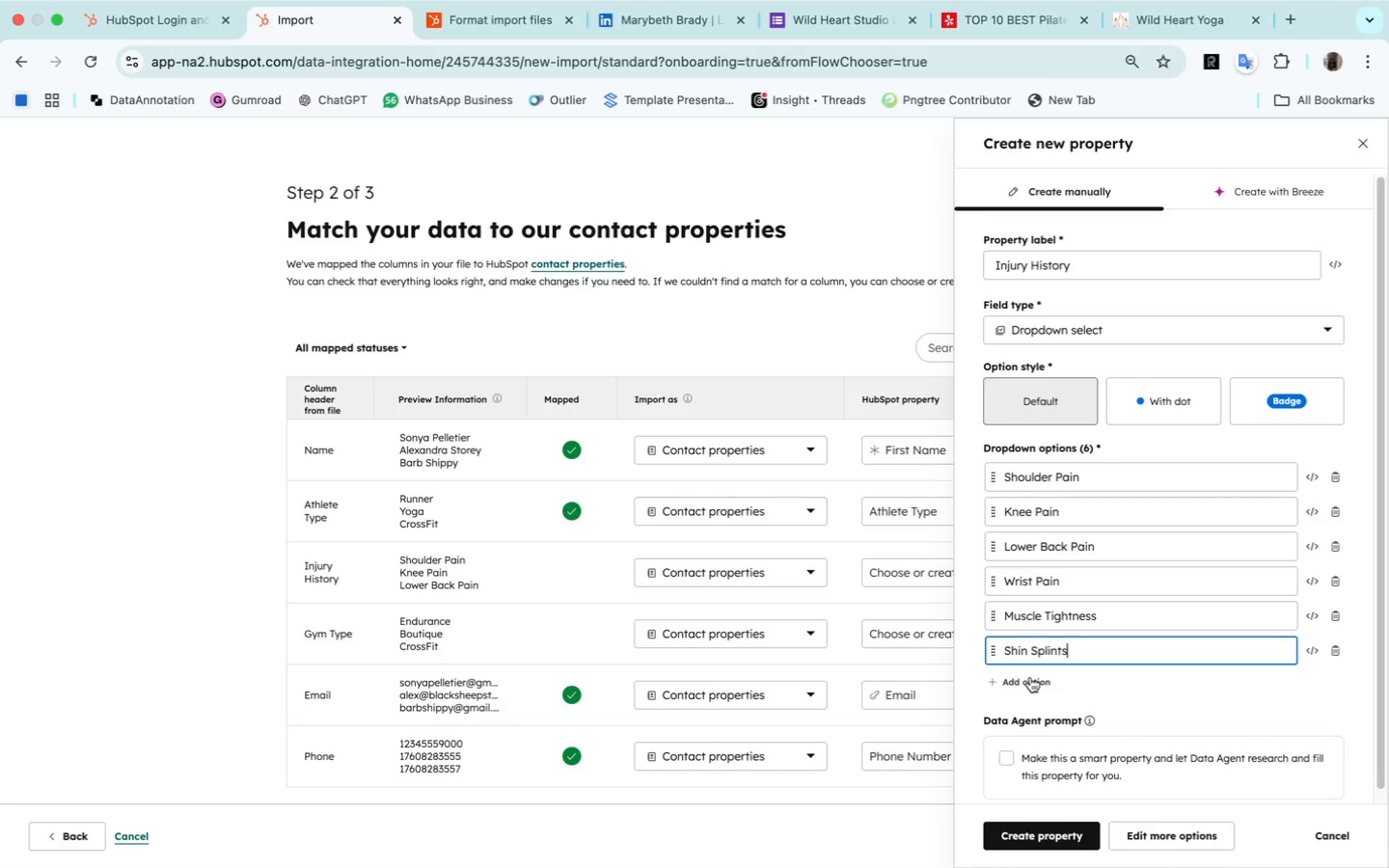 
left_click([1029, 677])
 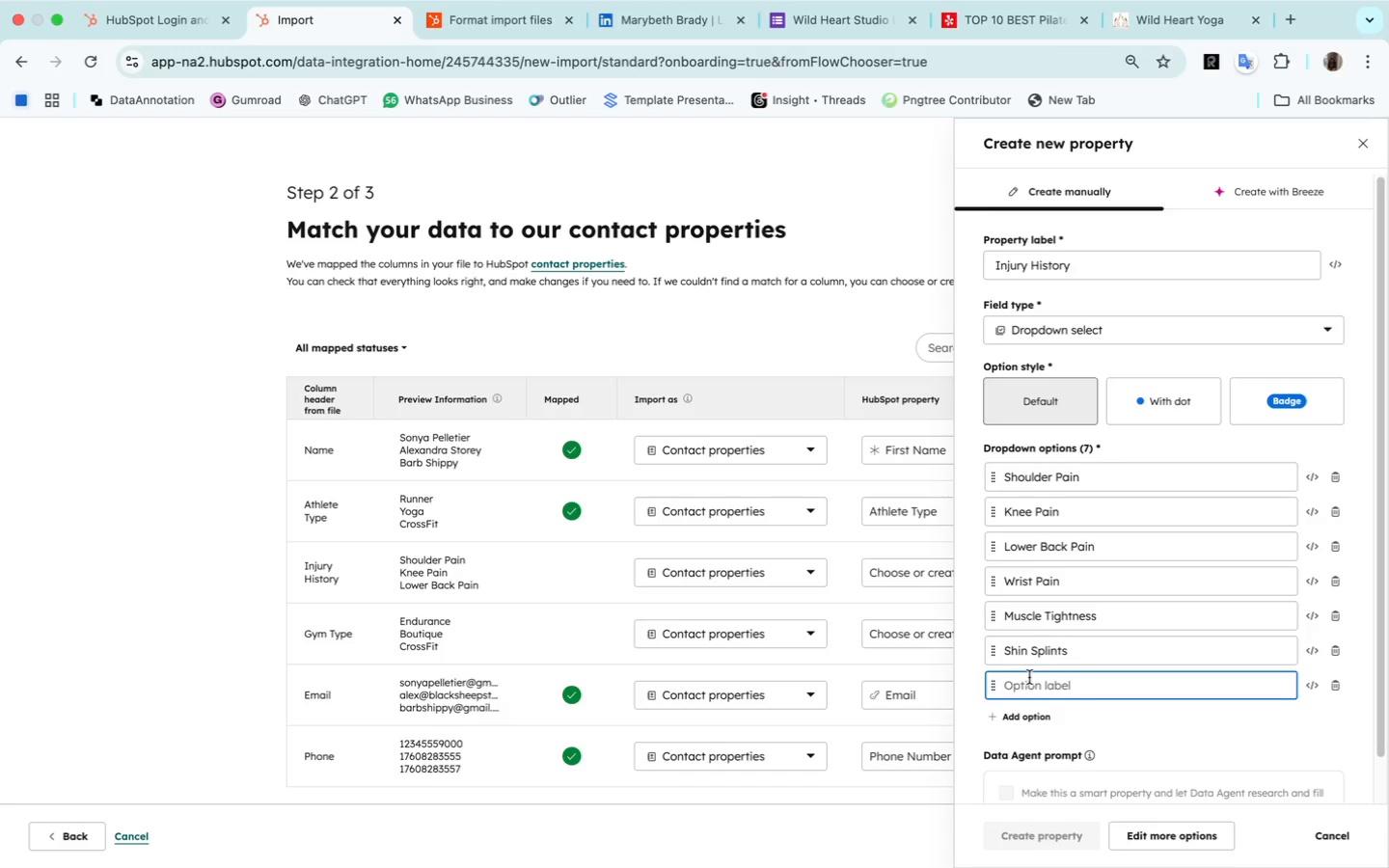 
type(General Fatigue)
 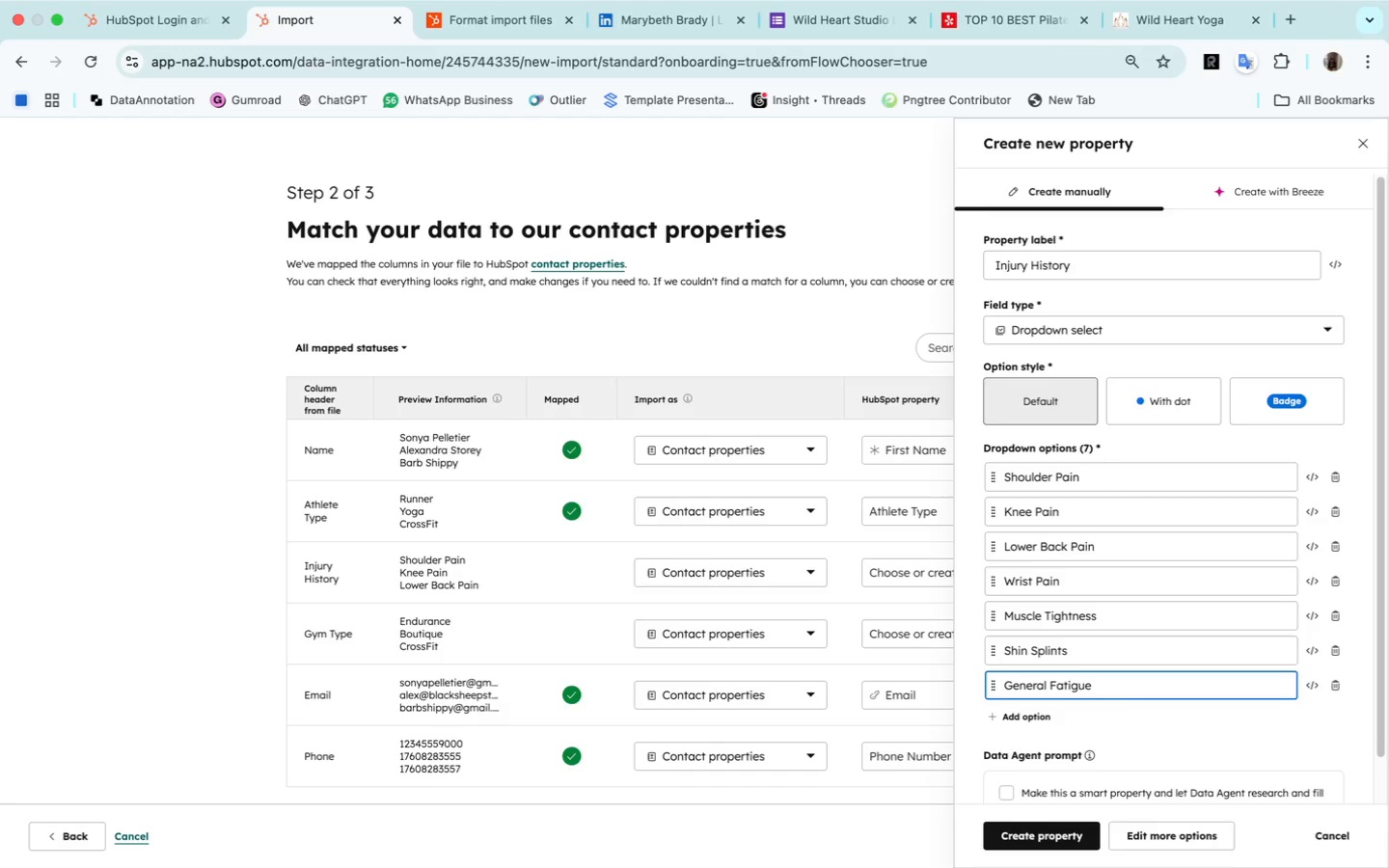 
wait(7.06)
 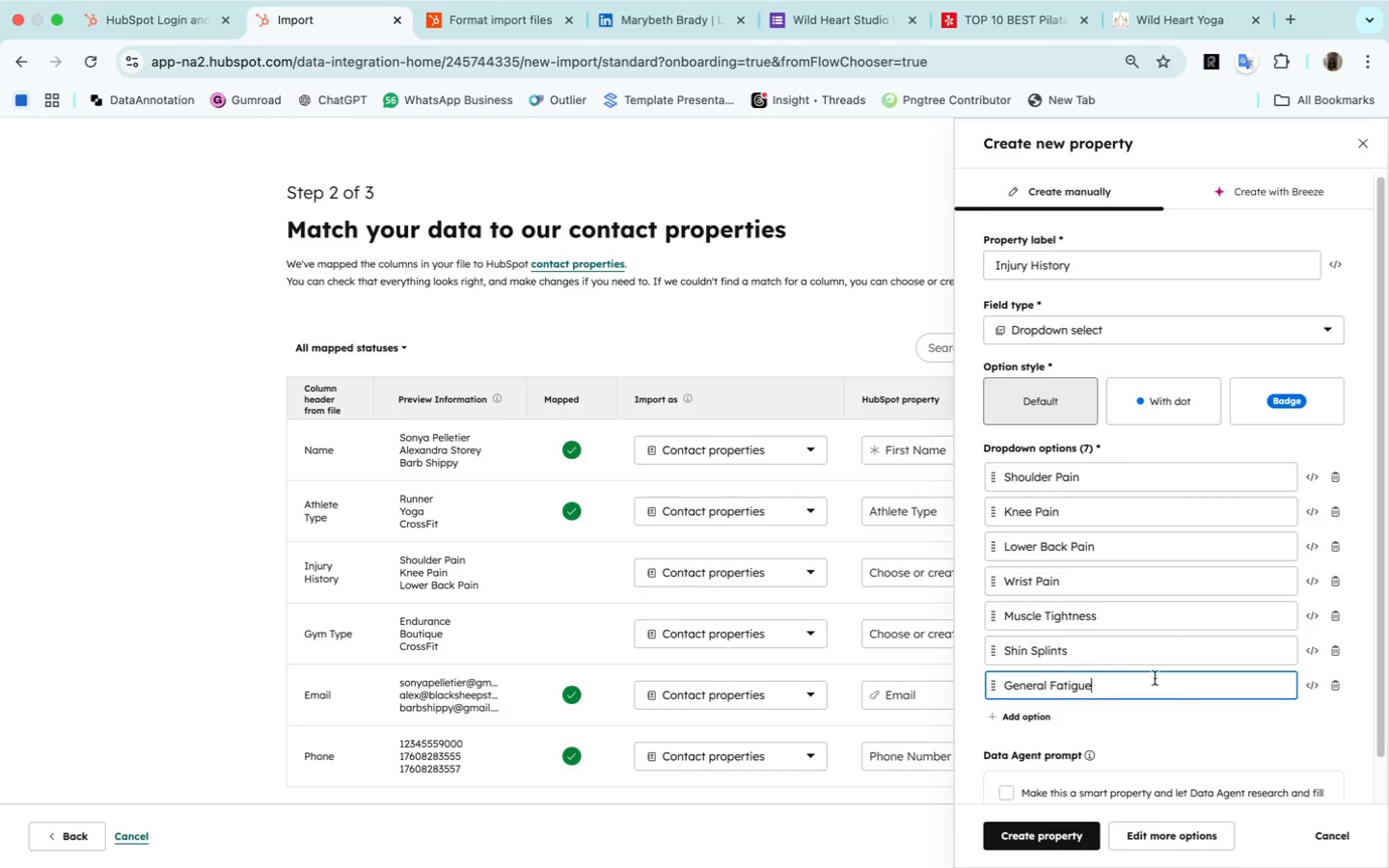 
left_click([1065, 838])
 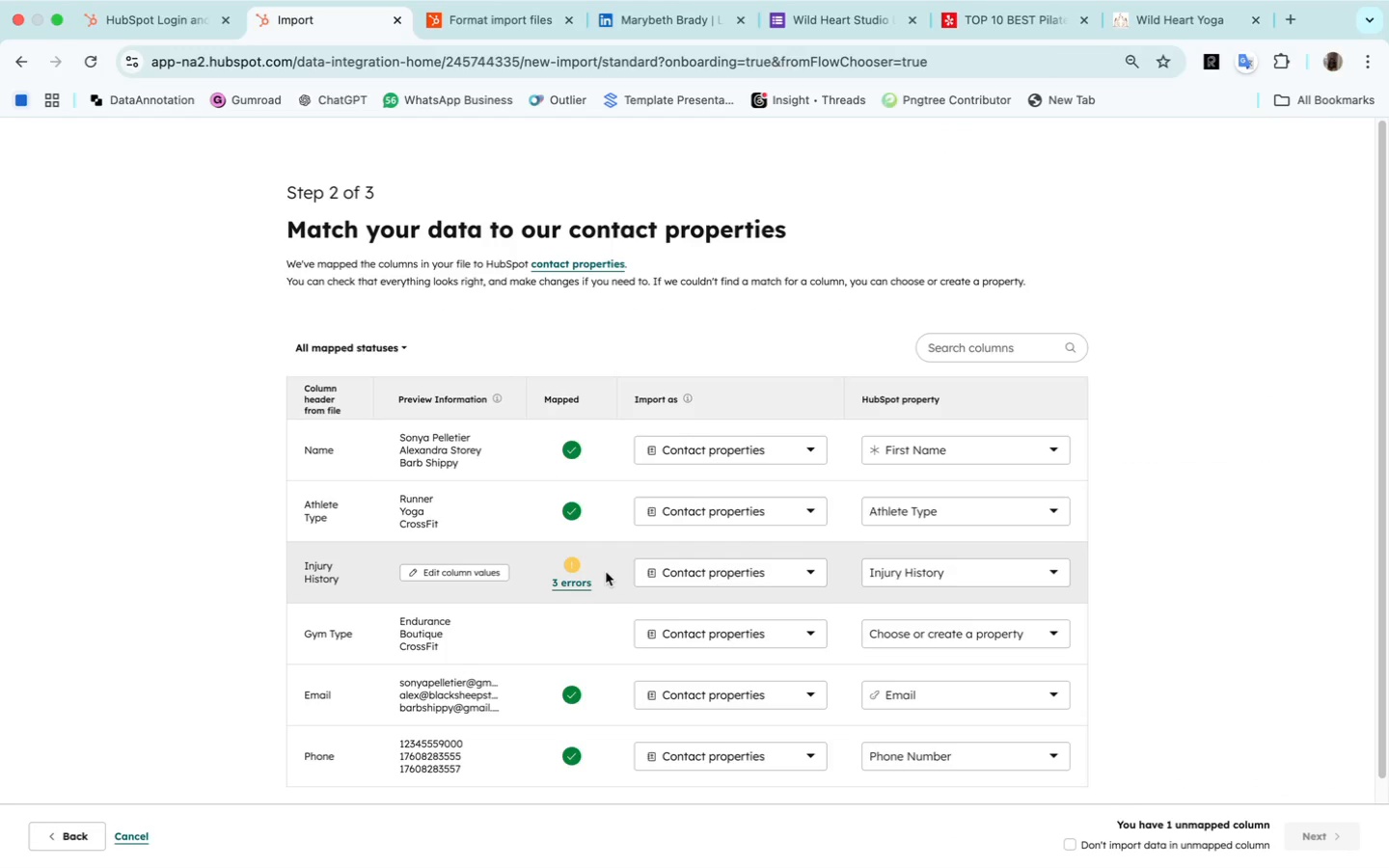 
wait(7.62)
 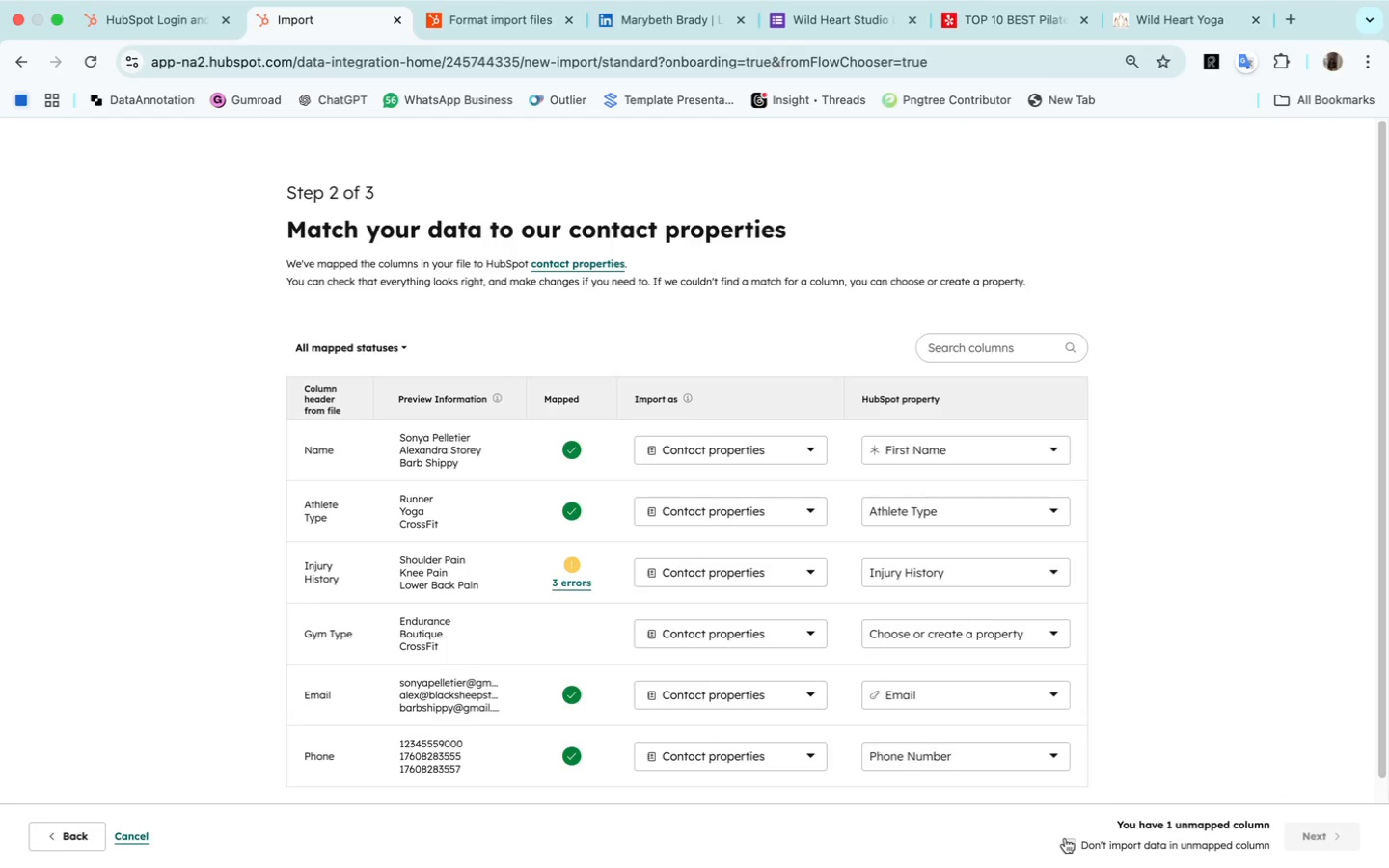 
left_click([576, 583])
 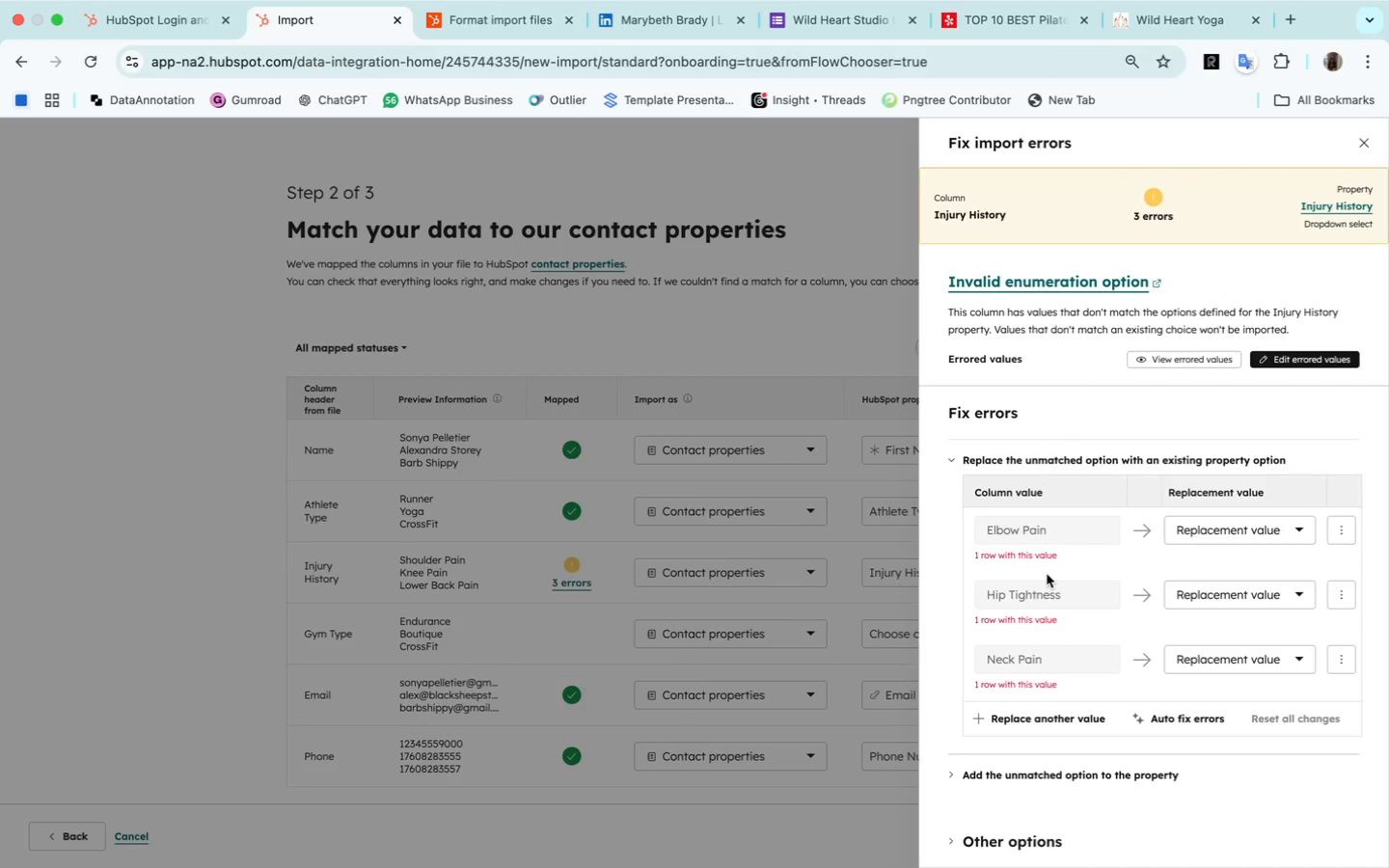 
wait(9.04)
 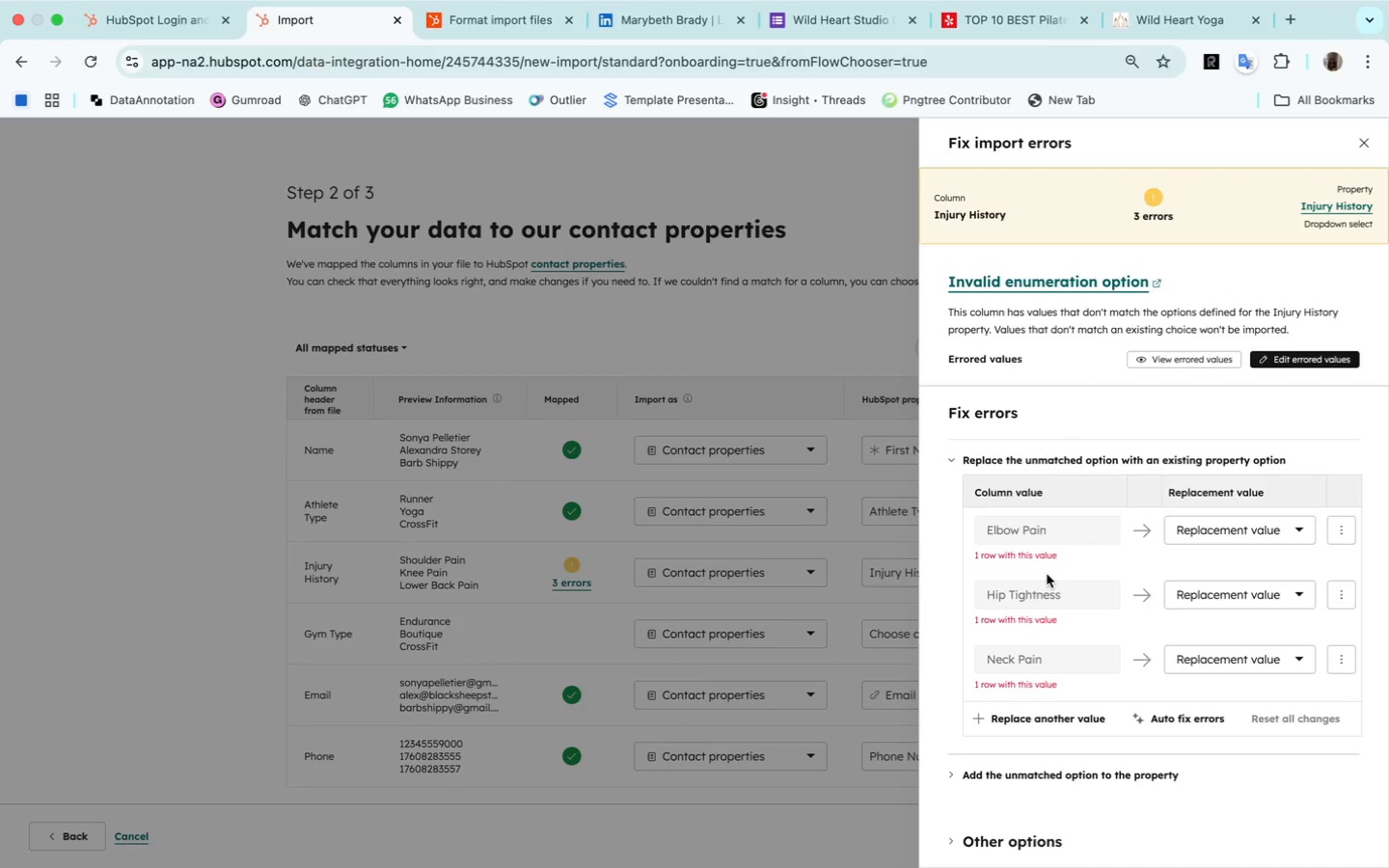 
left_click([1302, 528])
 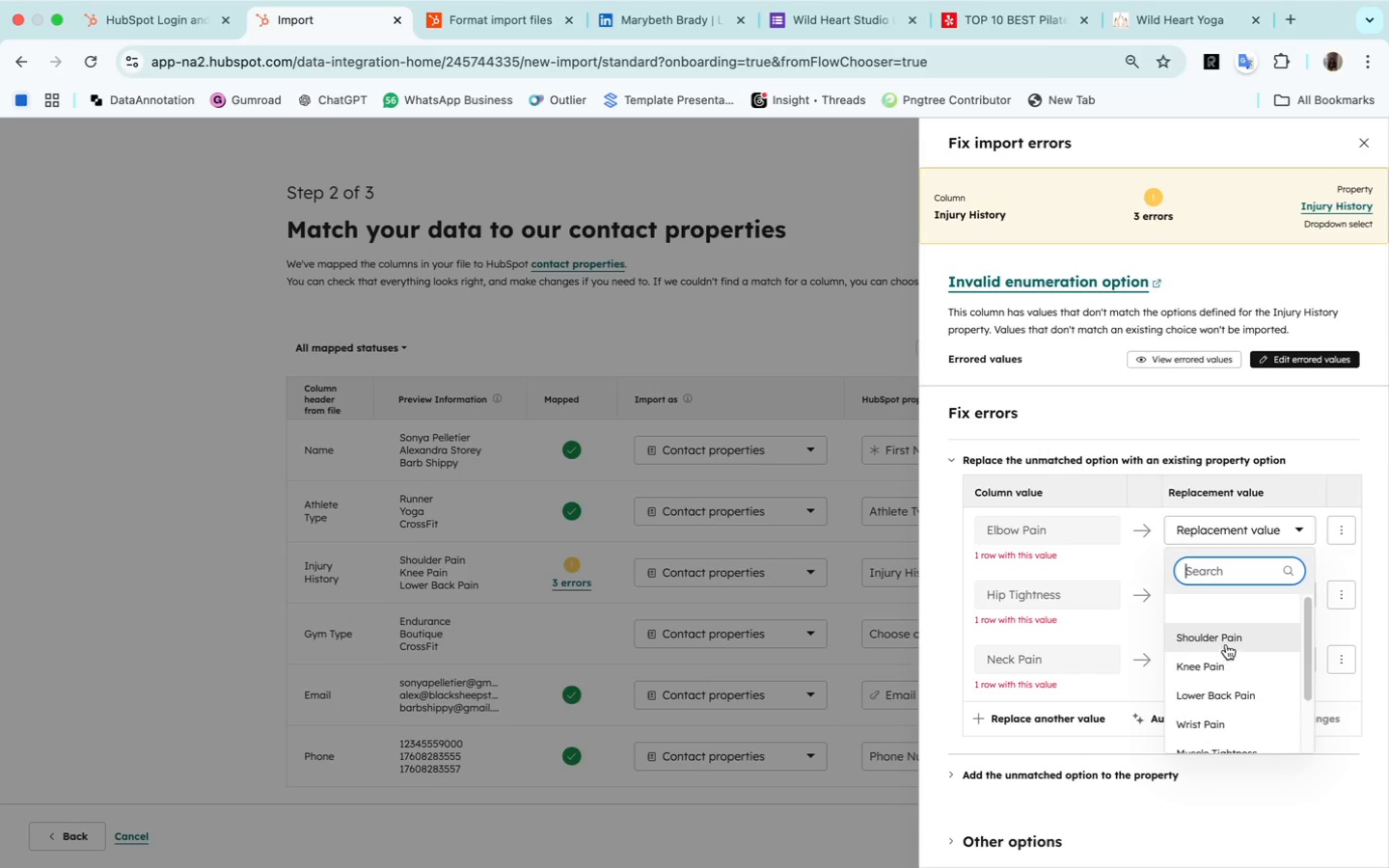 
left_click([1229, 642])
 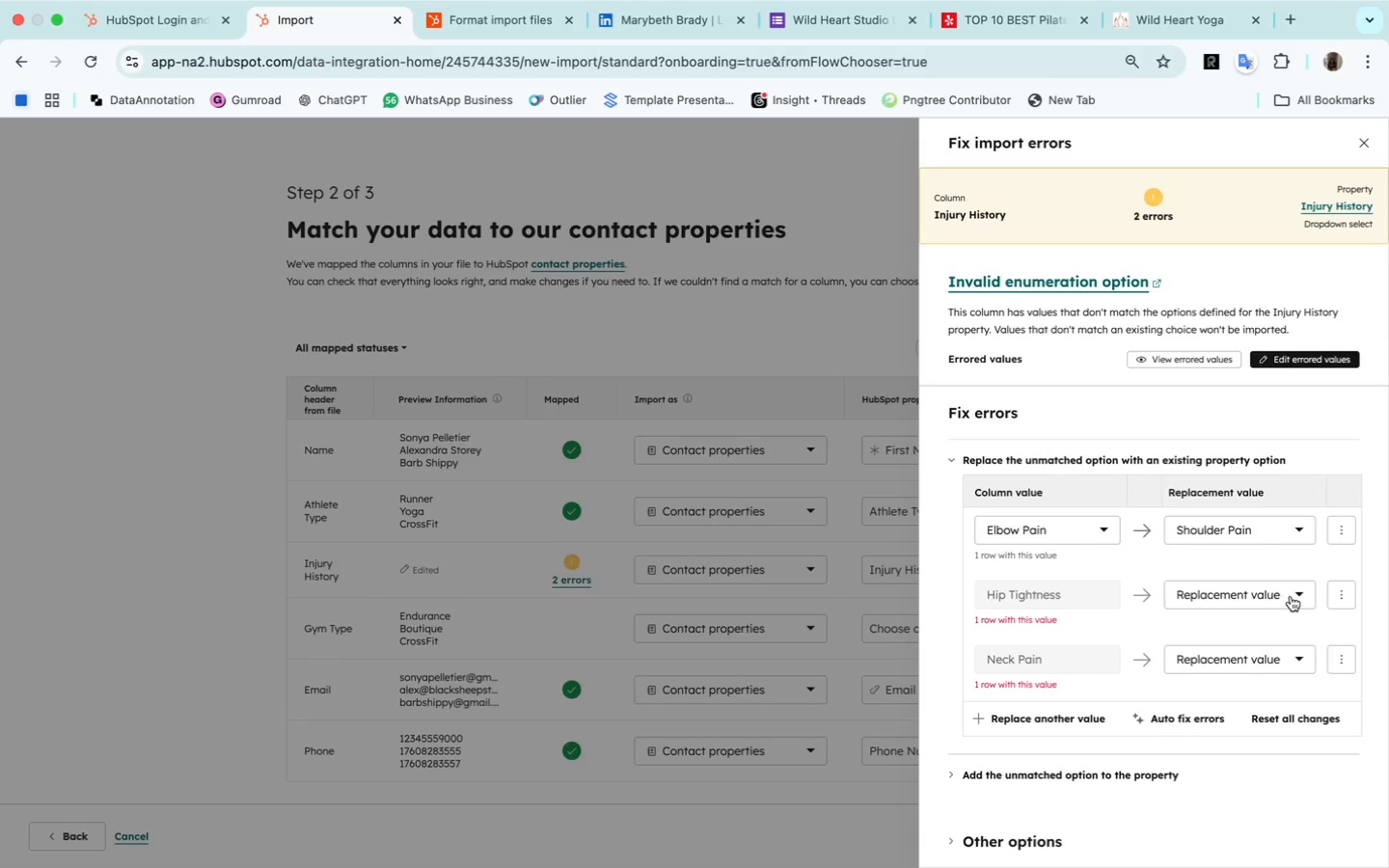 
left_click([1293, 595])
 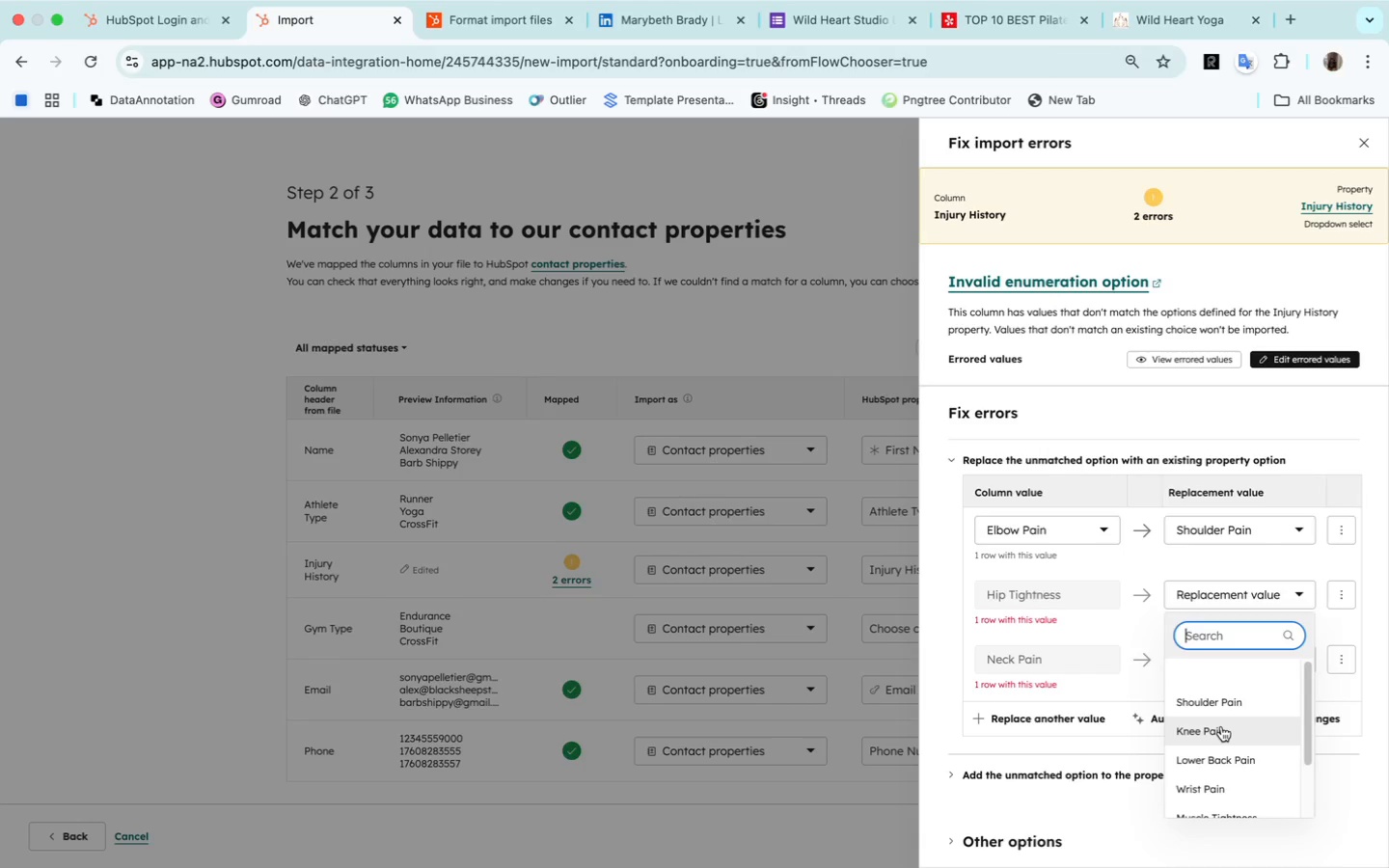 
left_click([1221, 726])
 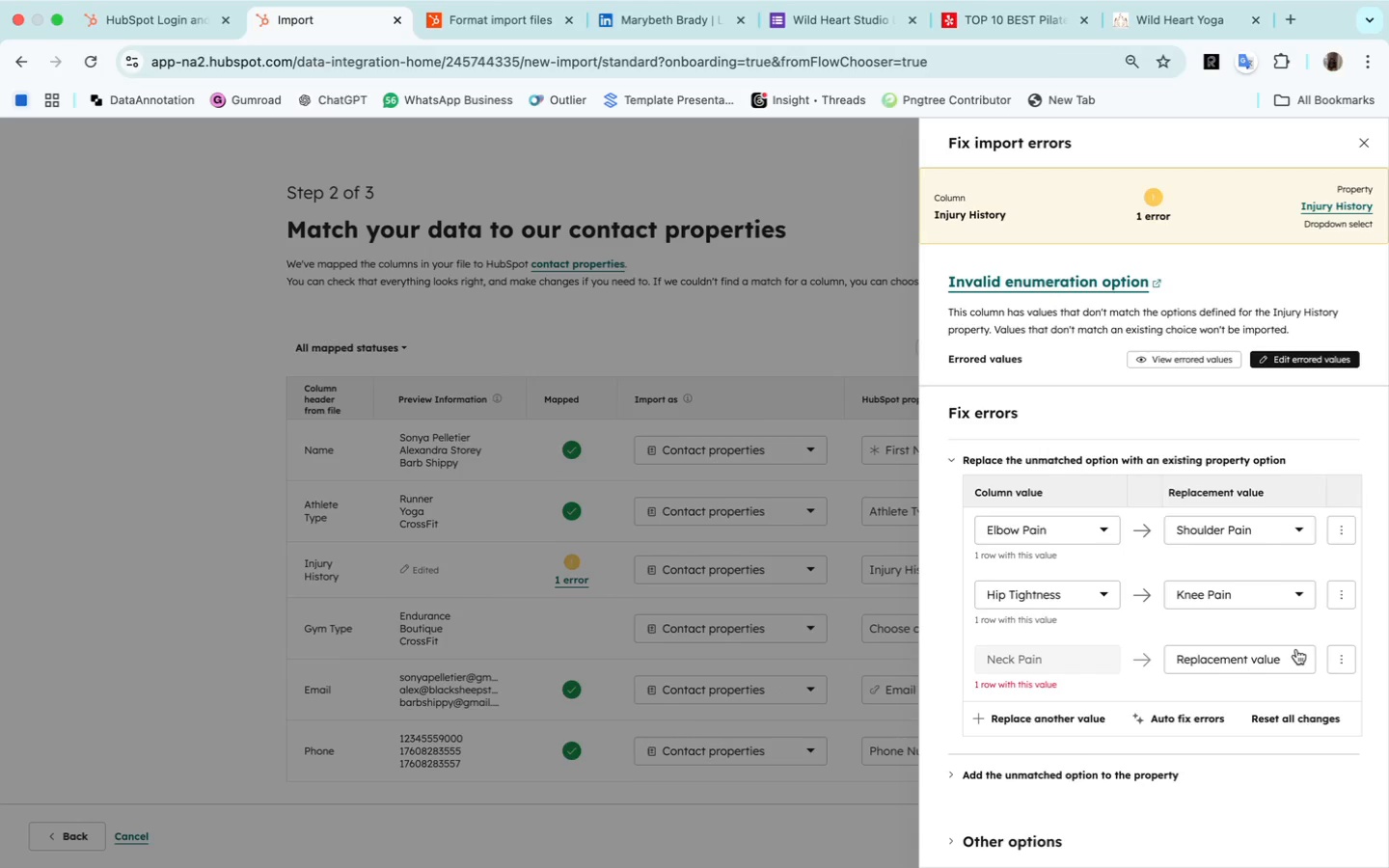 
left_click([1296, 653])
 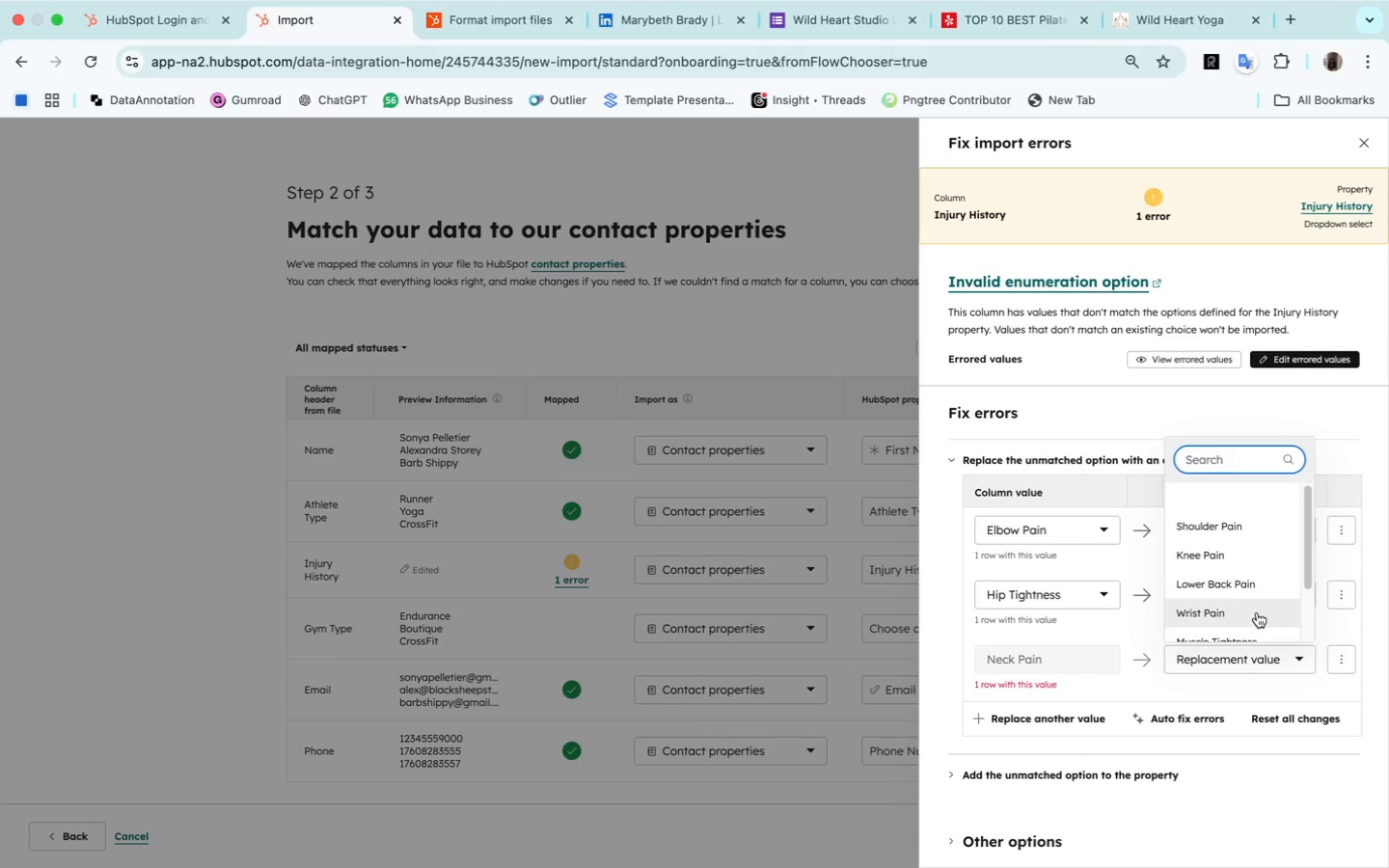 
scroll: coordinate [1254, 610], scroll_direction: down, amount: 14.0
 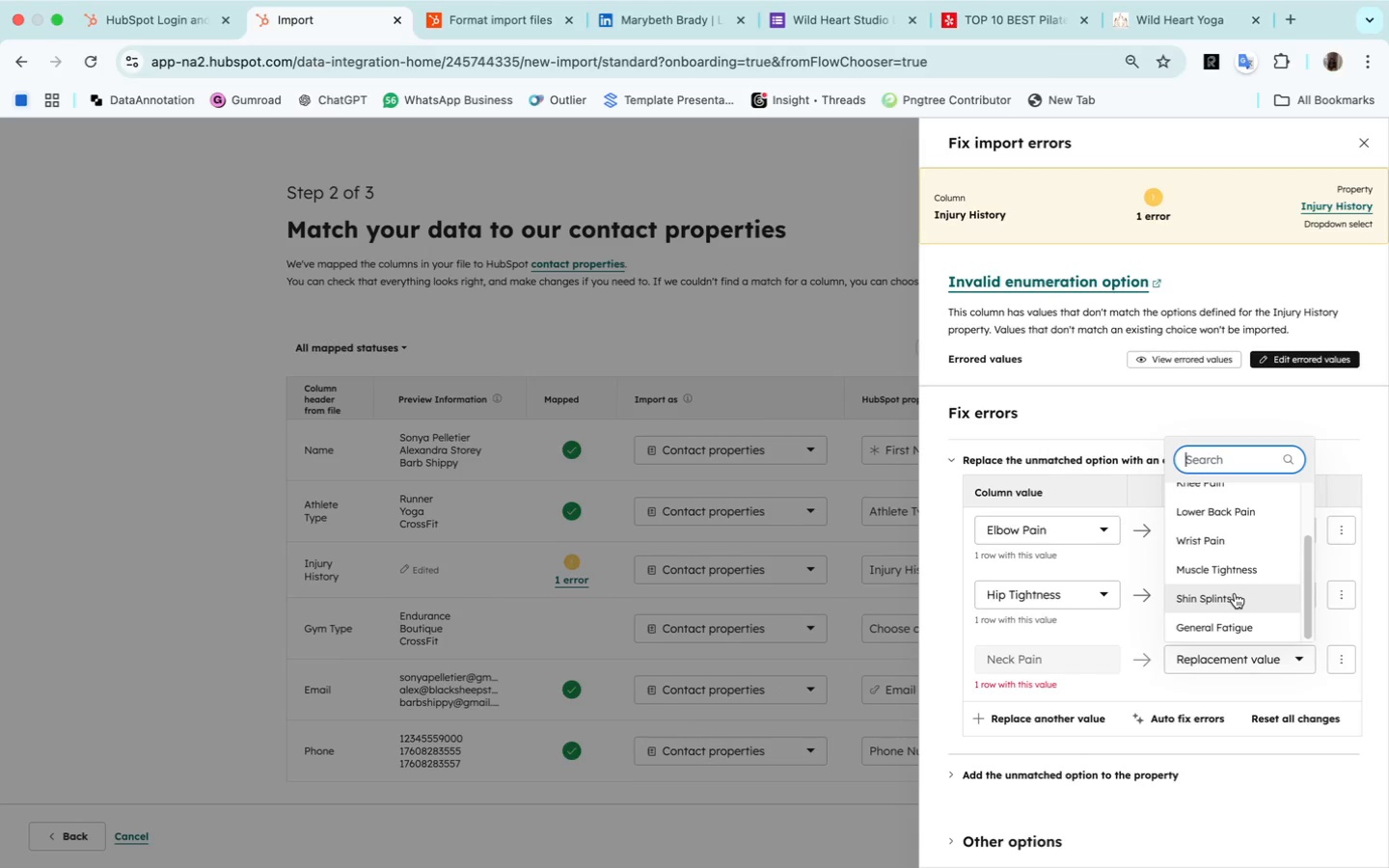 
left_click([1235, 593])
 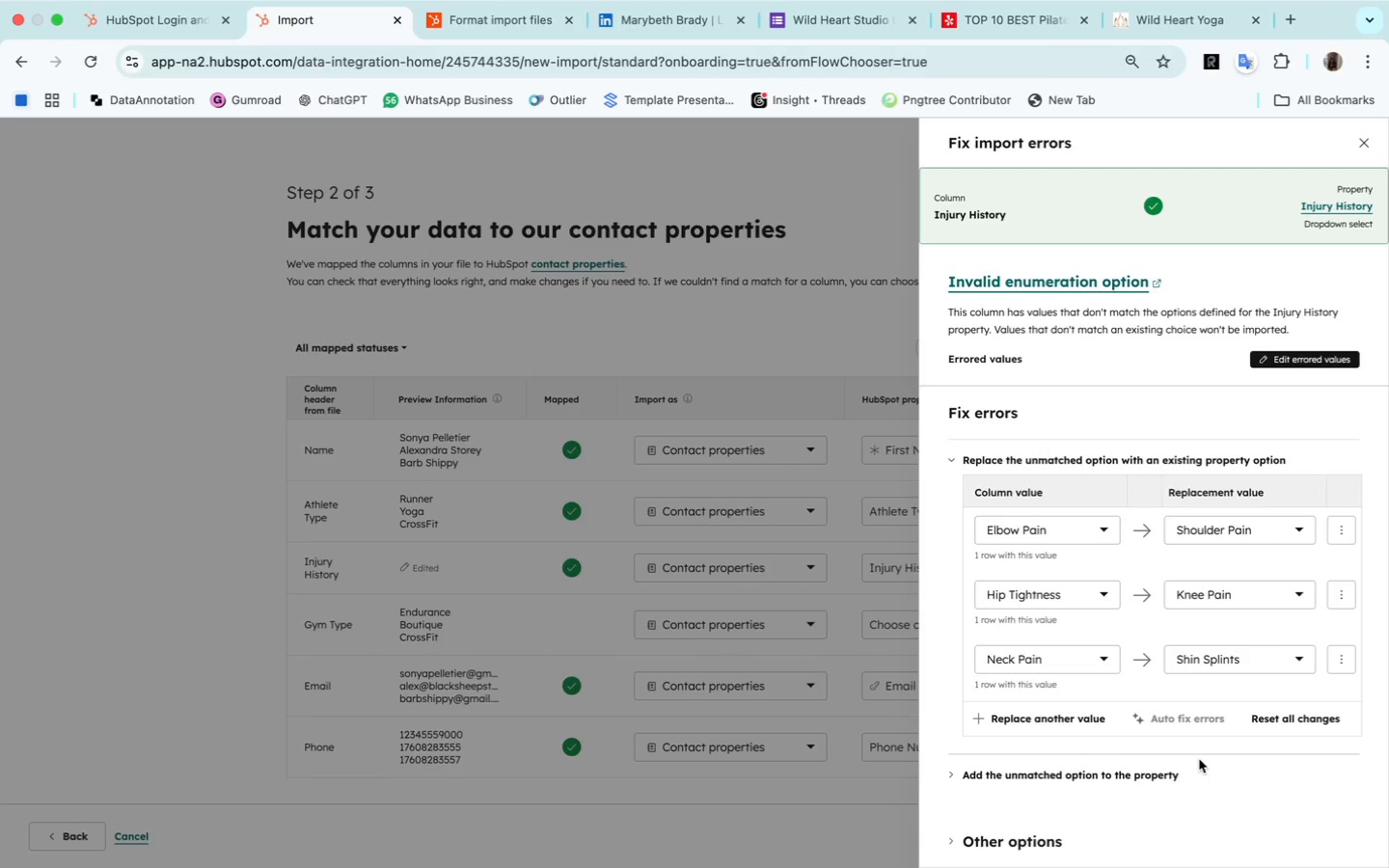 
wait(6.57)
 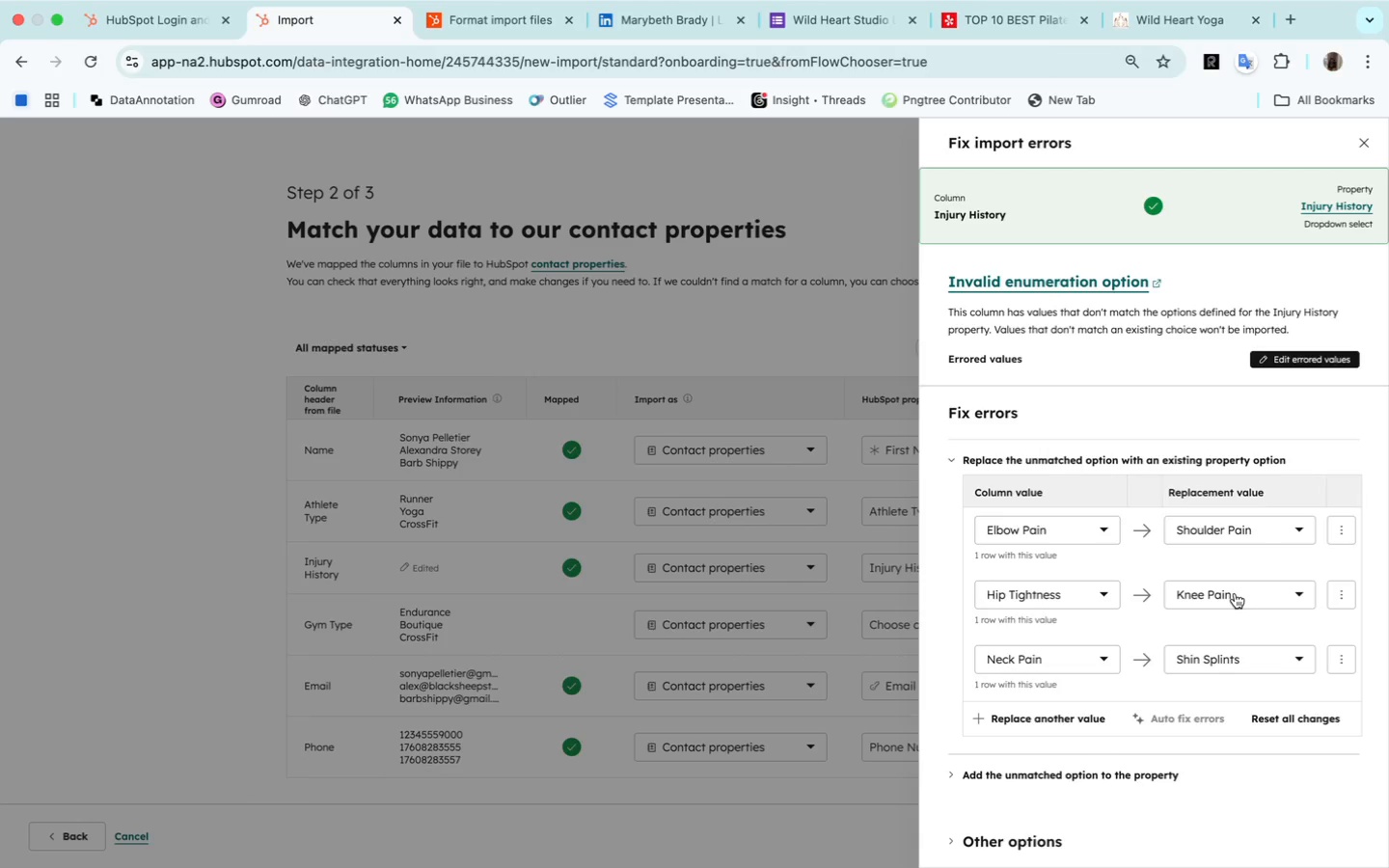 
scroll: coordinate [1329, 705], scroll_direction: down, amount: 37.0
 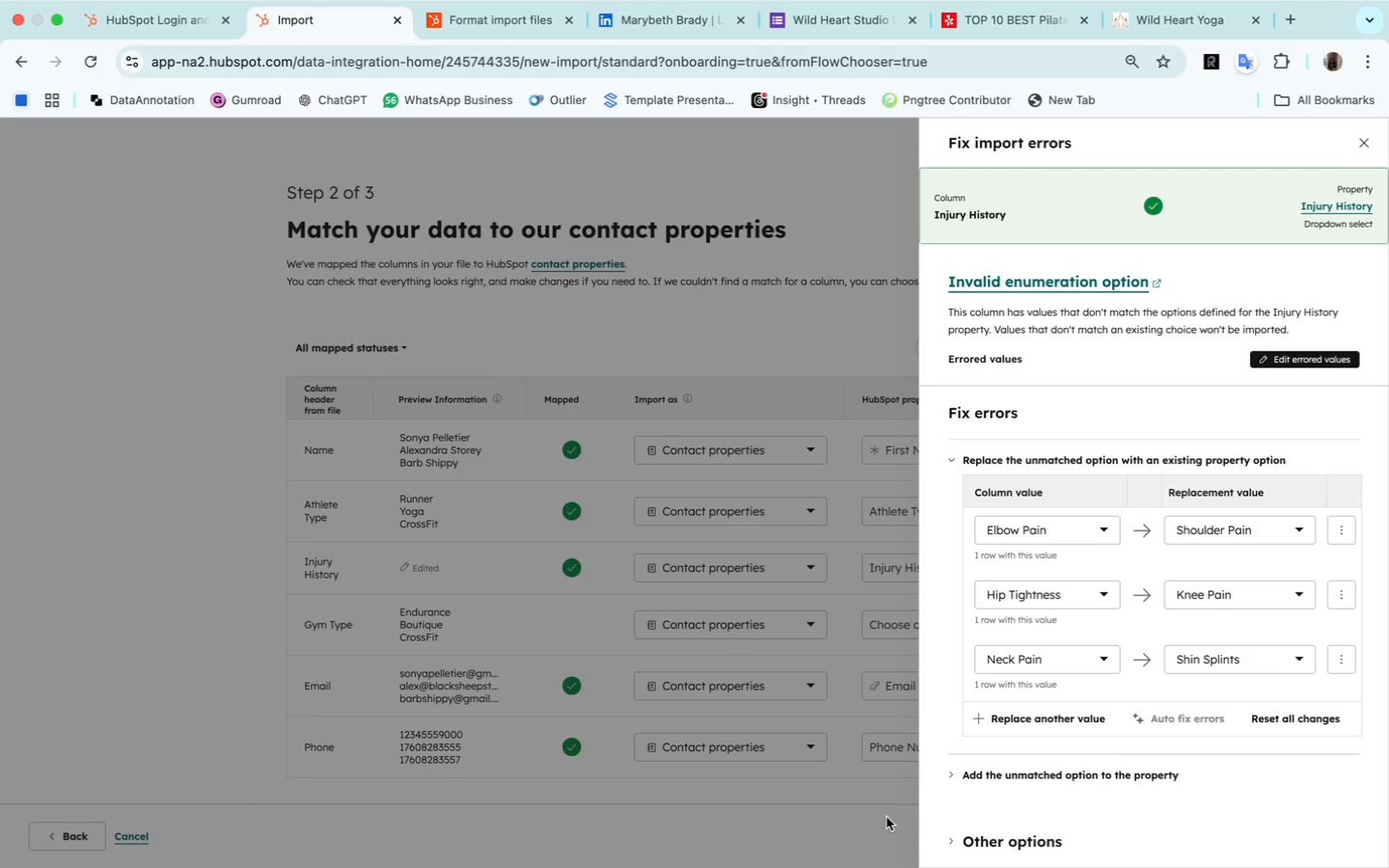 
left_click([886, 817])
 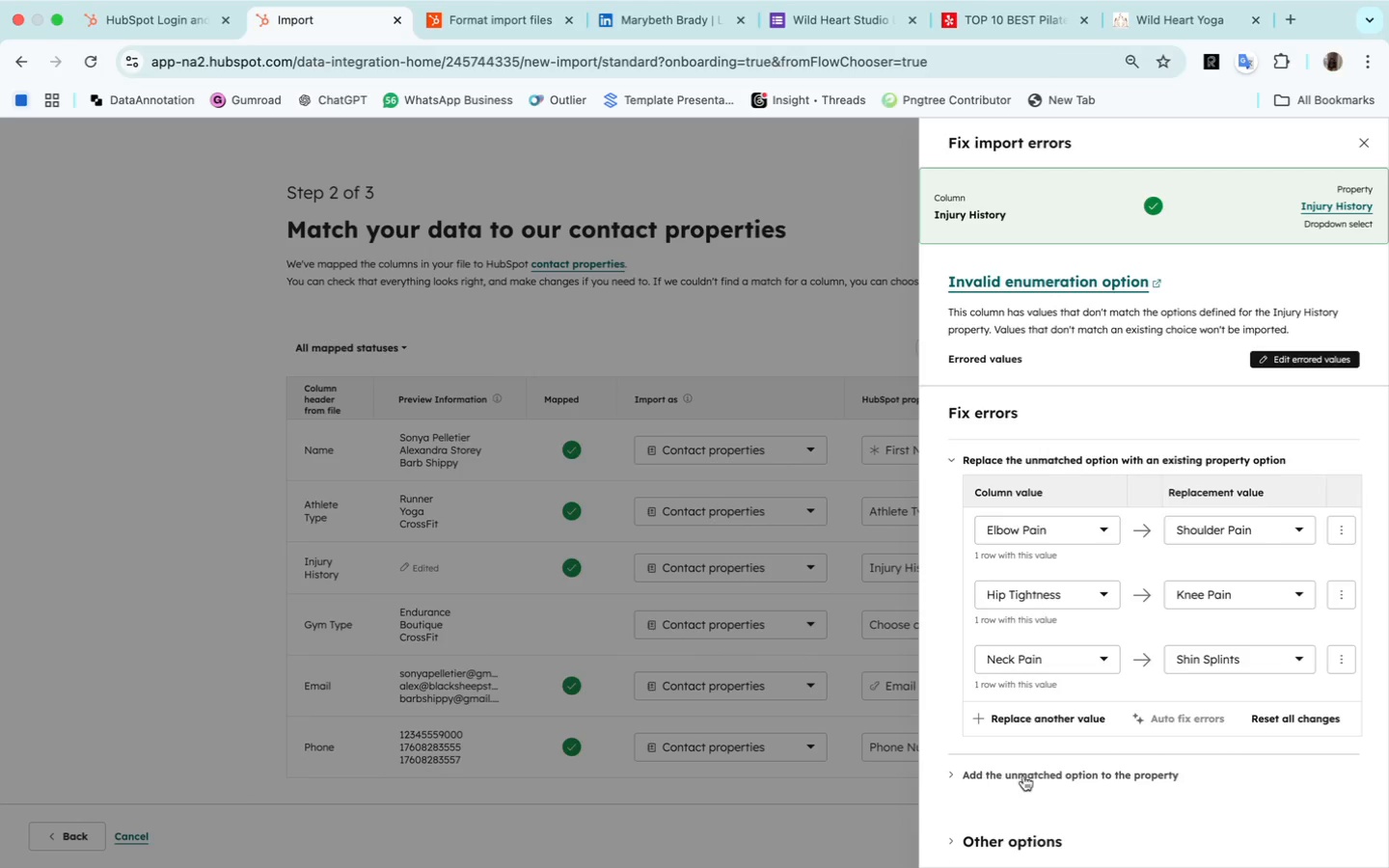 
scroll: coordinate [1054, 770], scroll_direction: down, amount: 61.0
 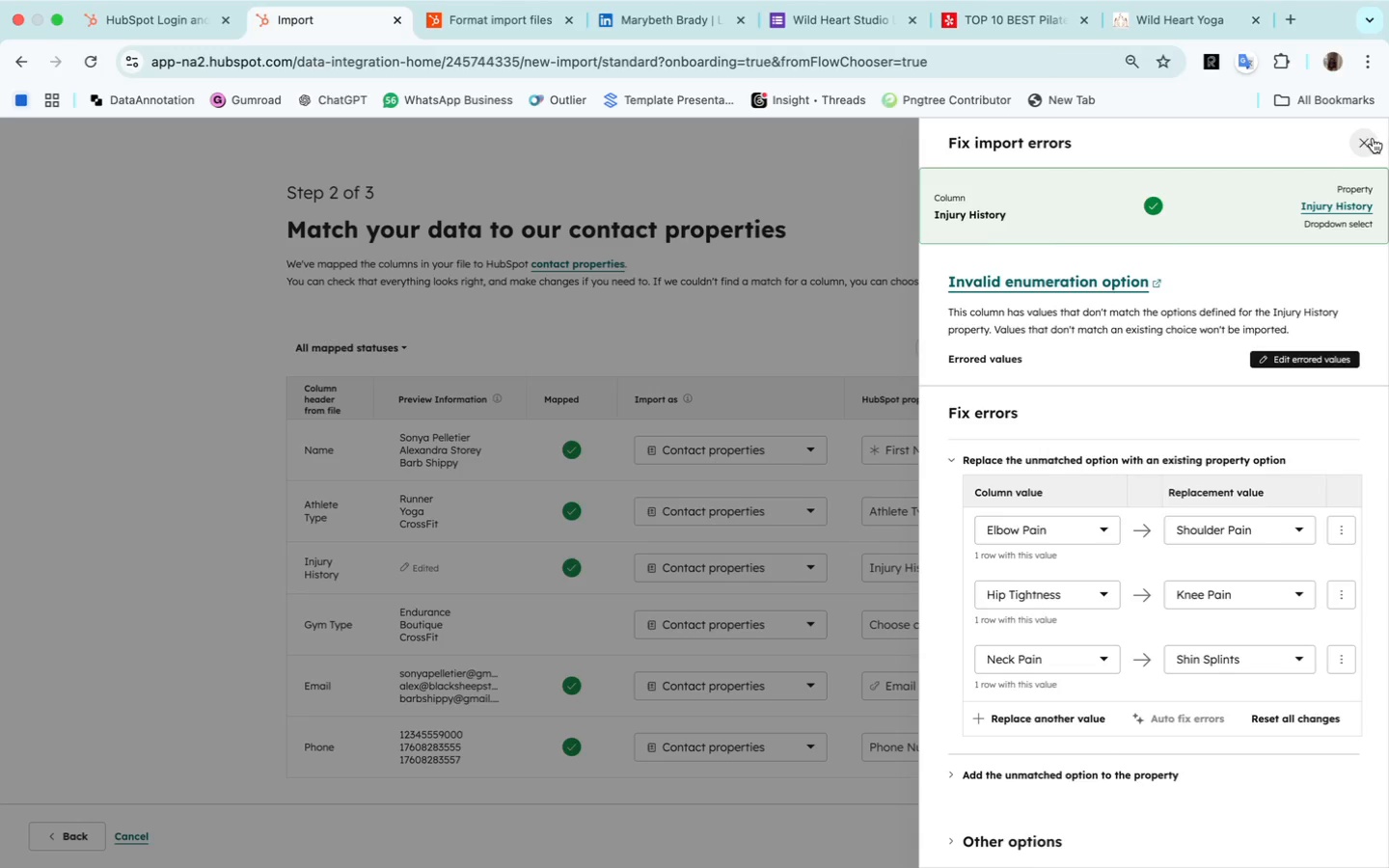 
left_click([1368, 140])
 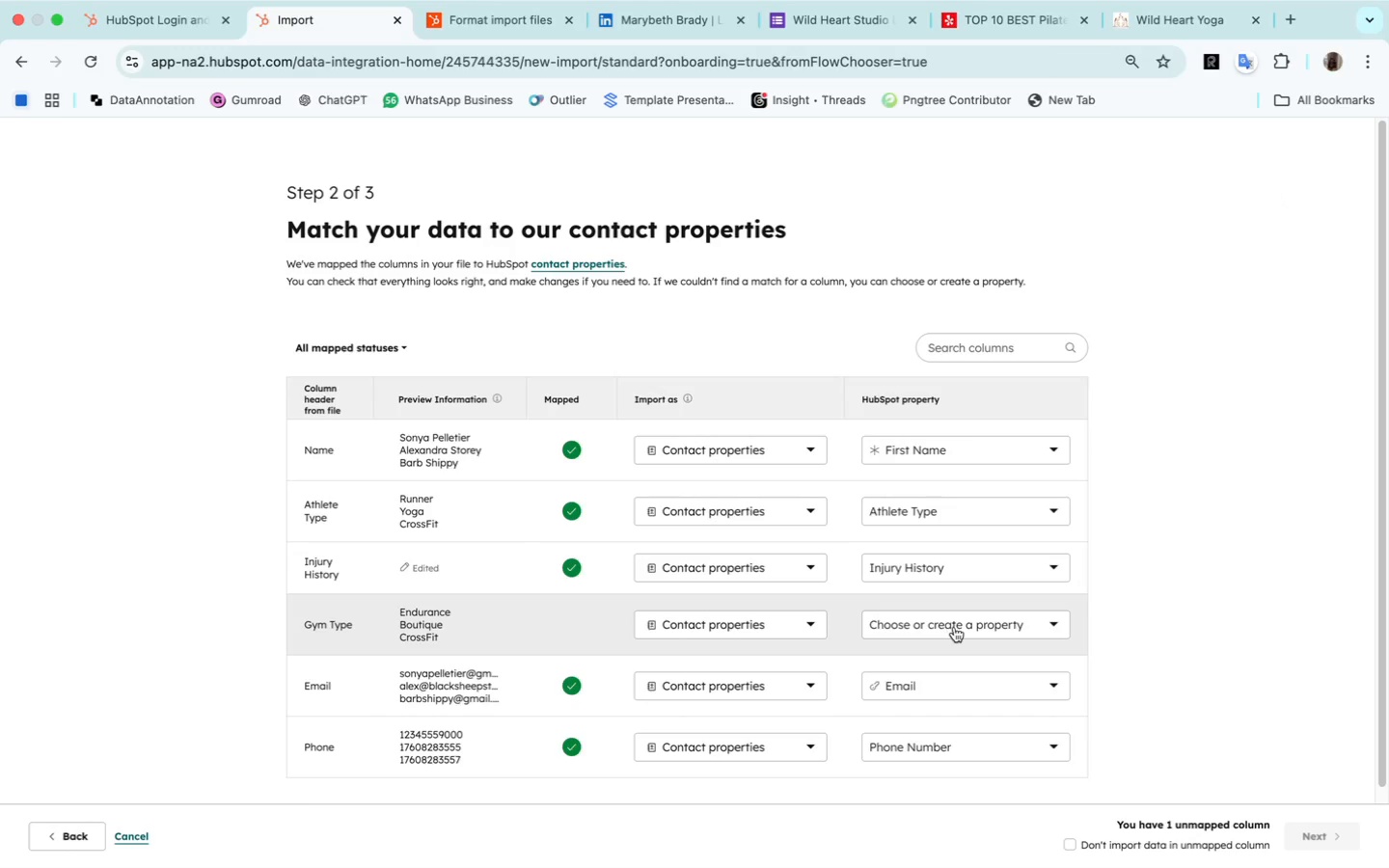 
wait(8.35)
 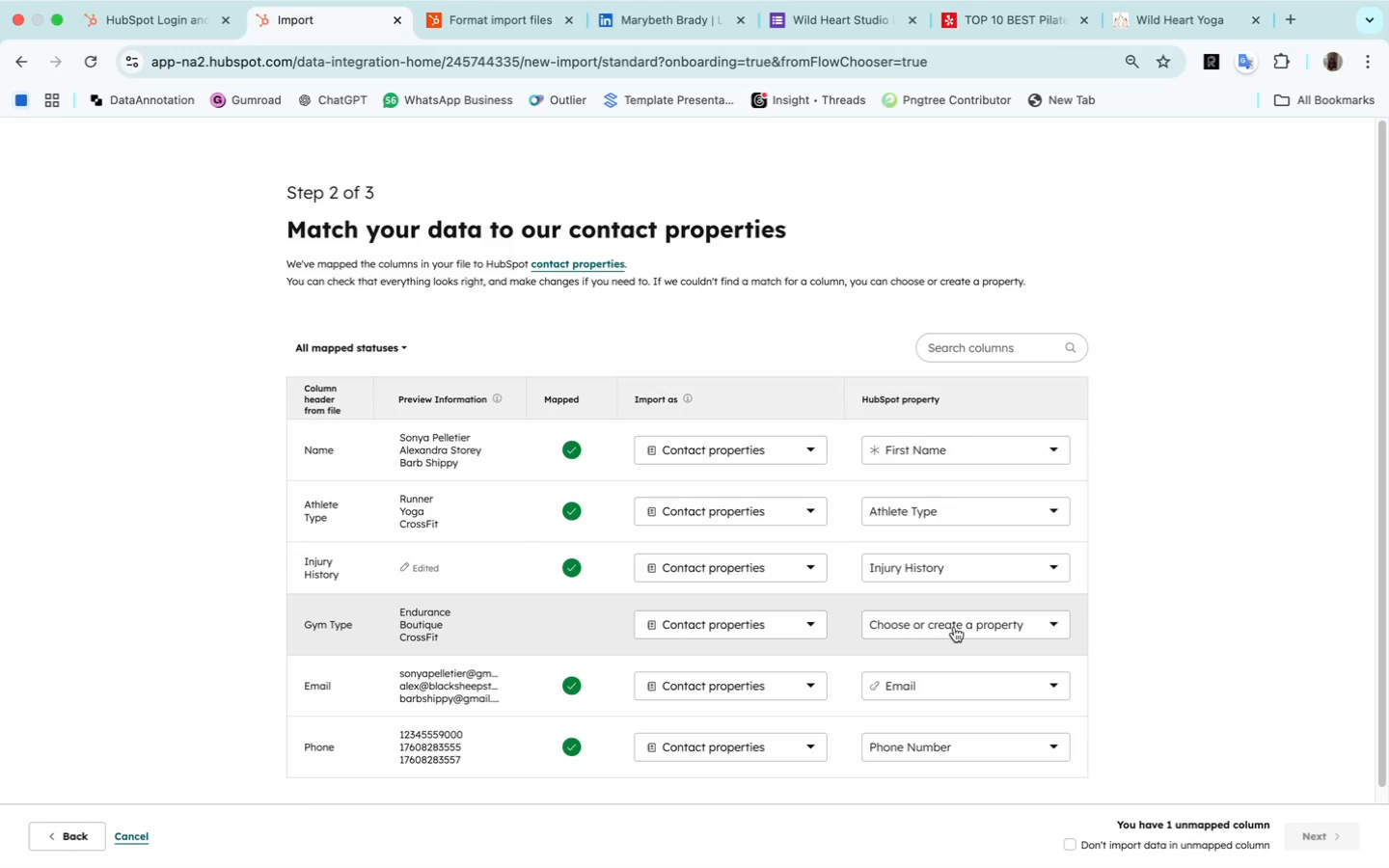 
left_click([955, 628])
 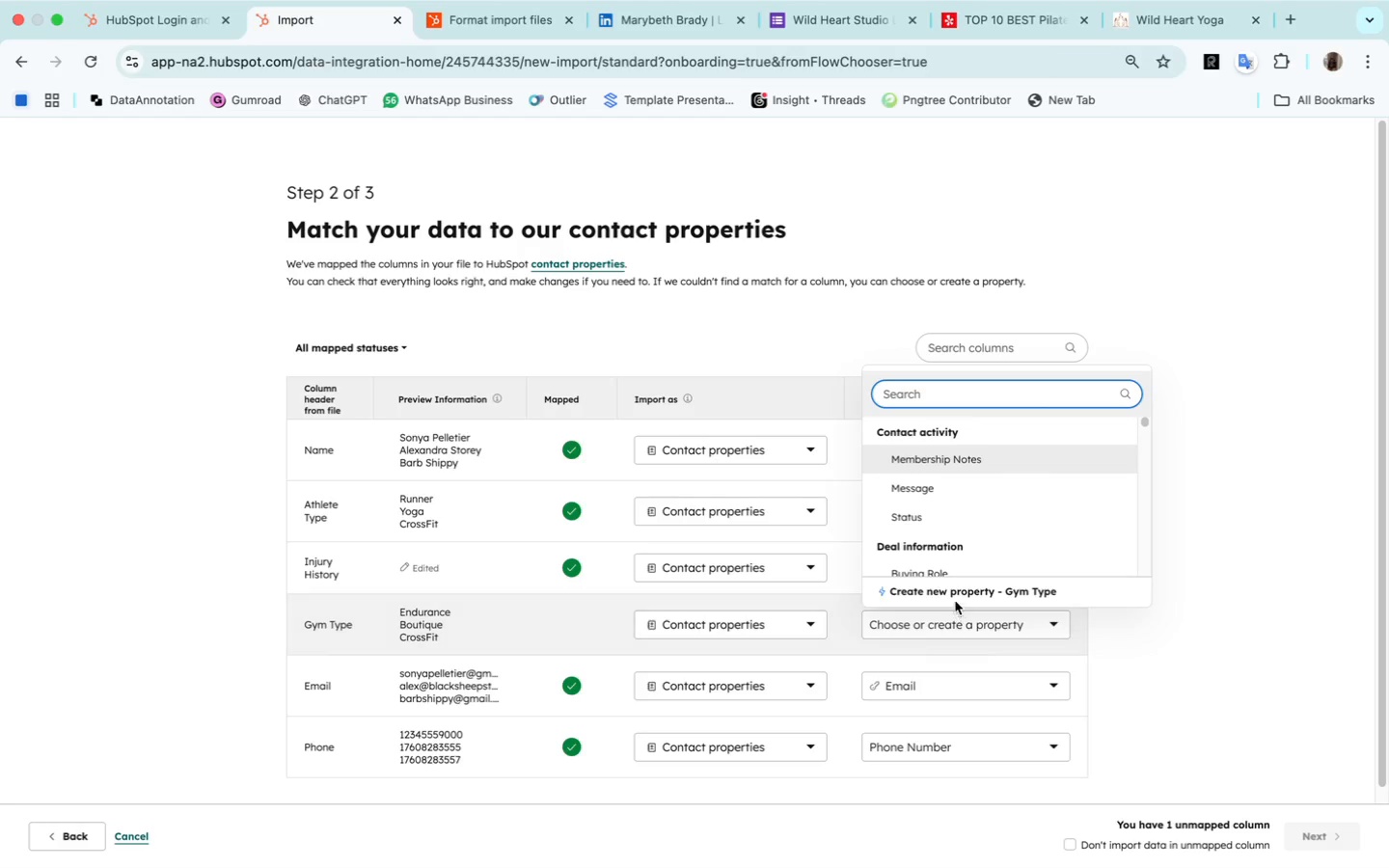 
left_click([953, 592])
 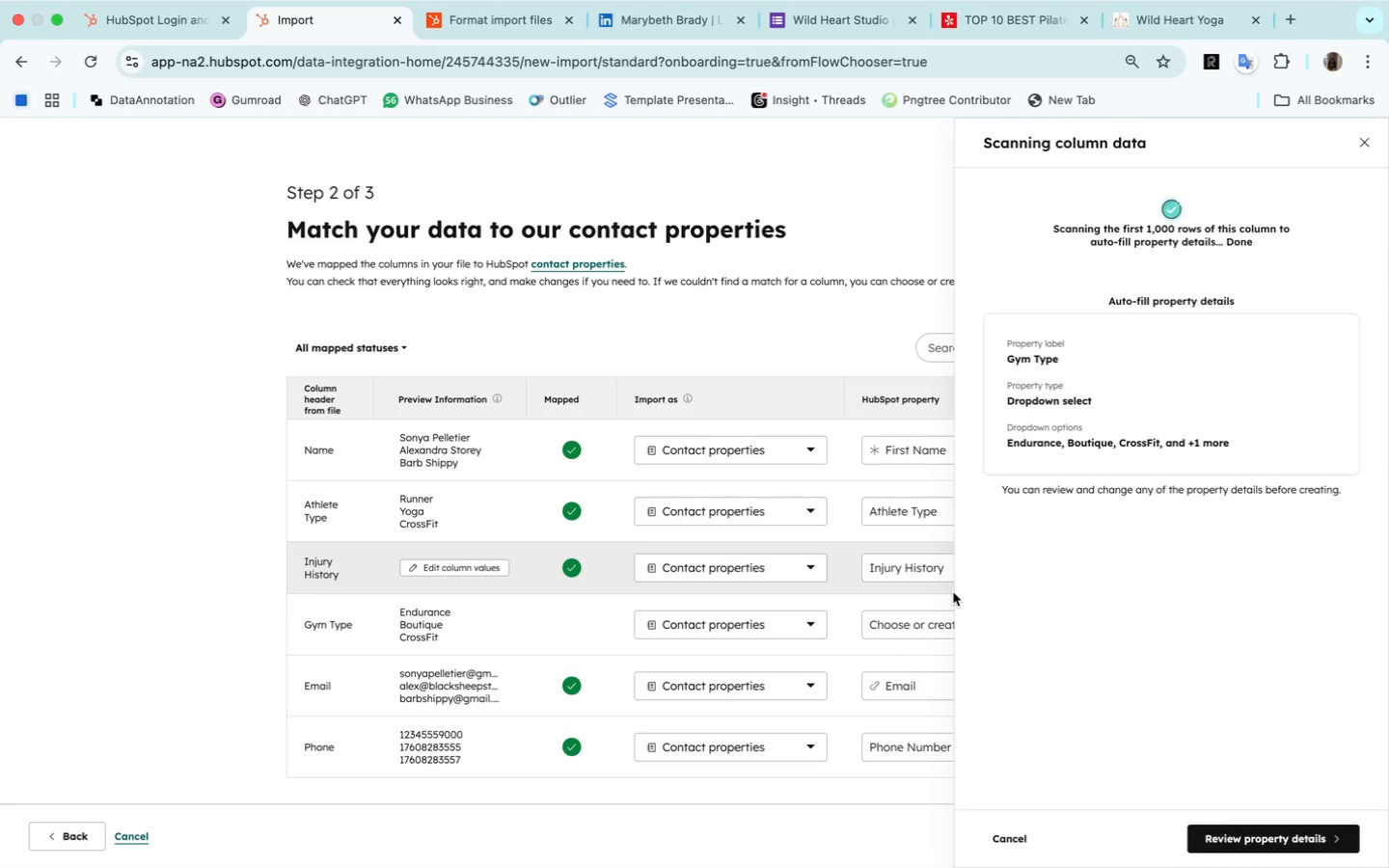 
wait(6.88)
 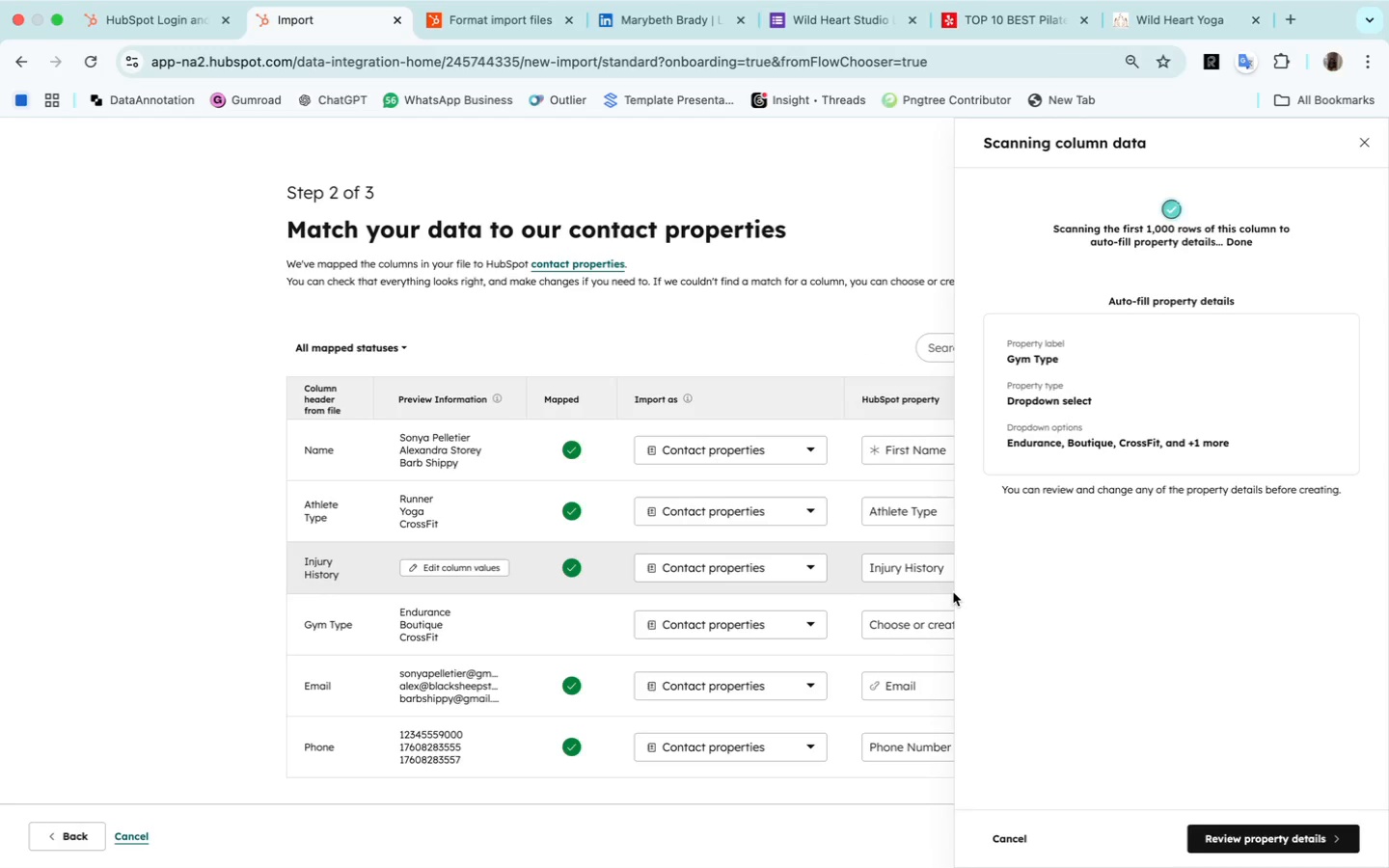 
left_click([1225, 833])
 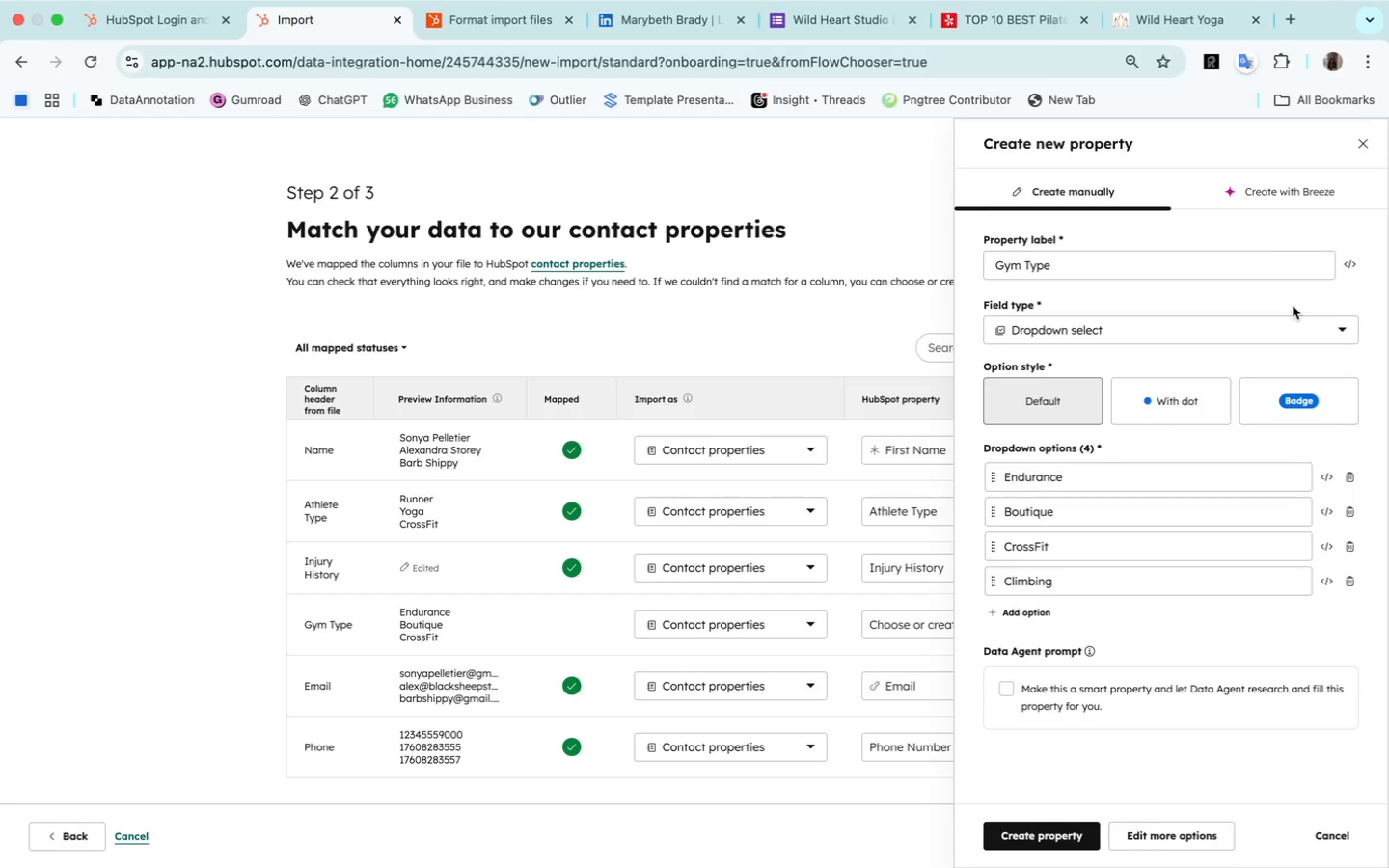 
wait(10.02)
 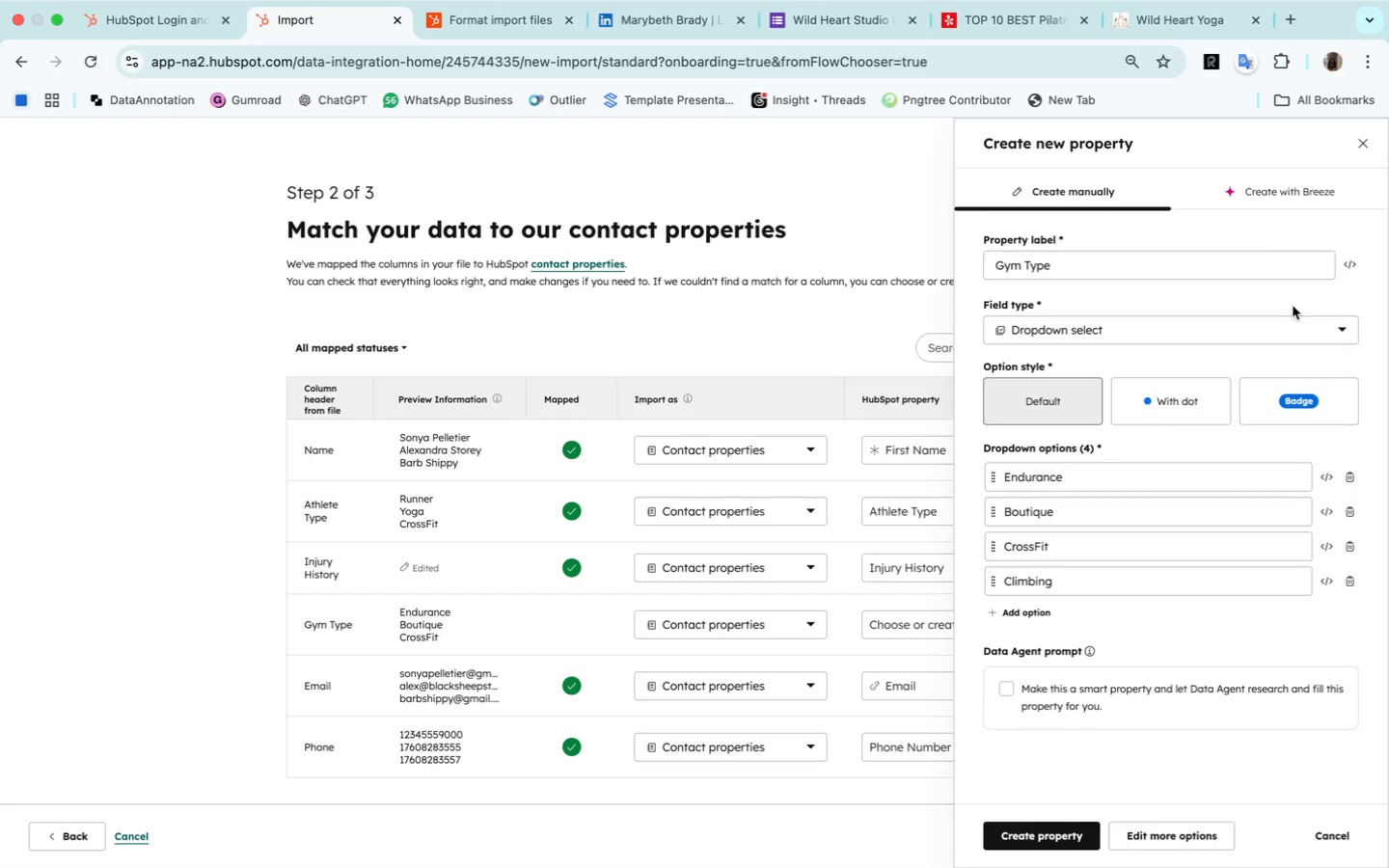 
left_click([1062, 836])
 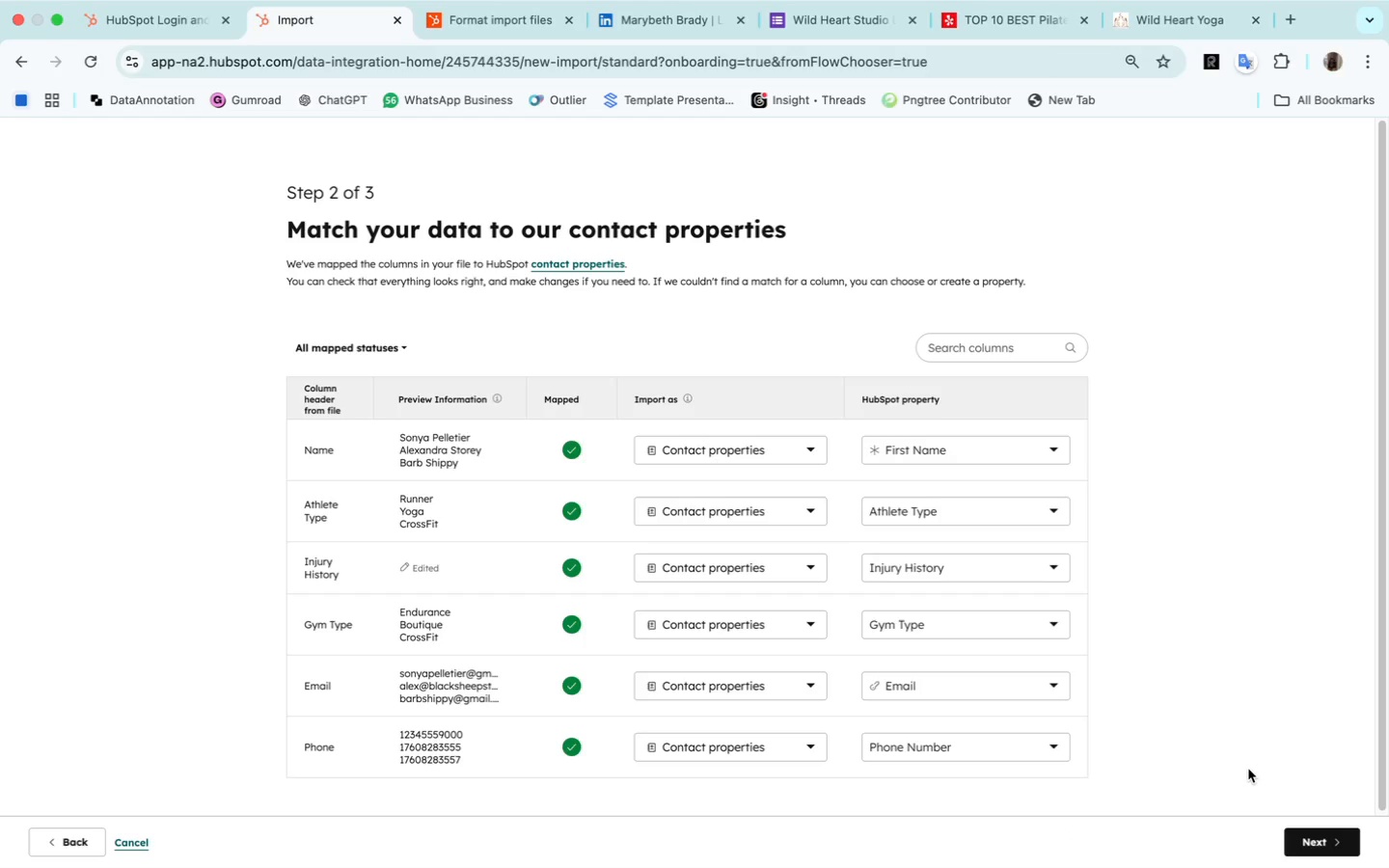 
wait(16.92)
 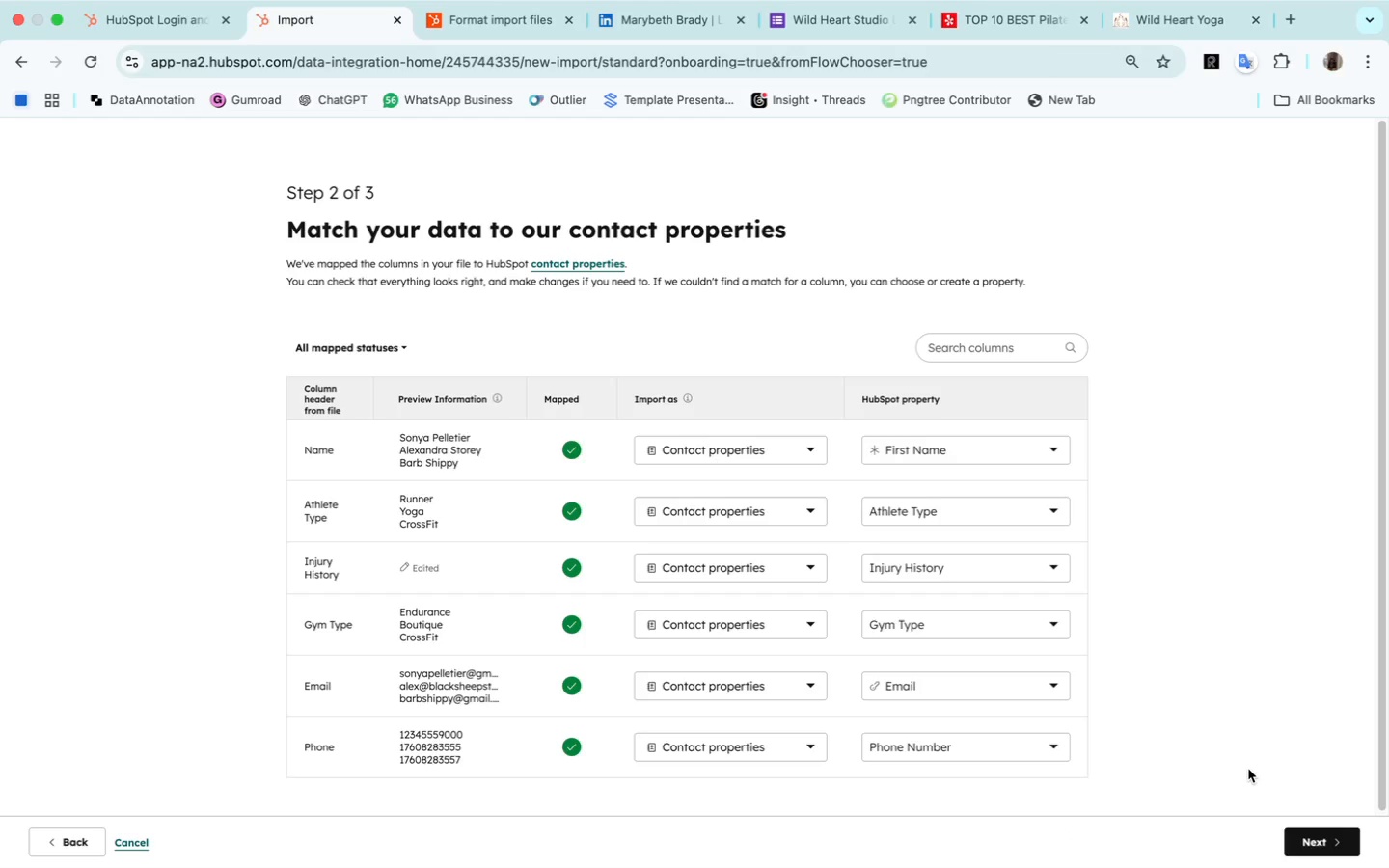 
left_click([1321, 840])
 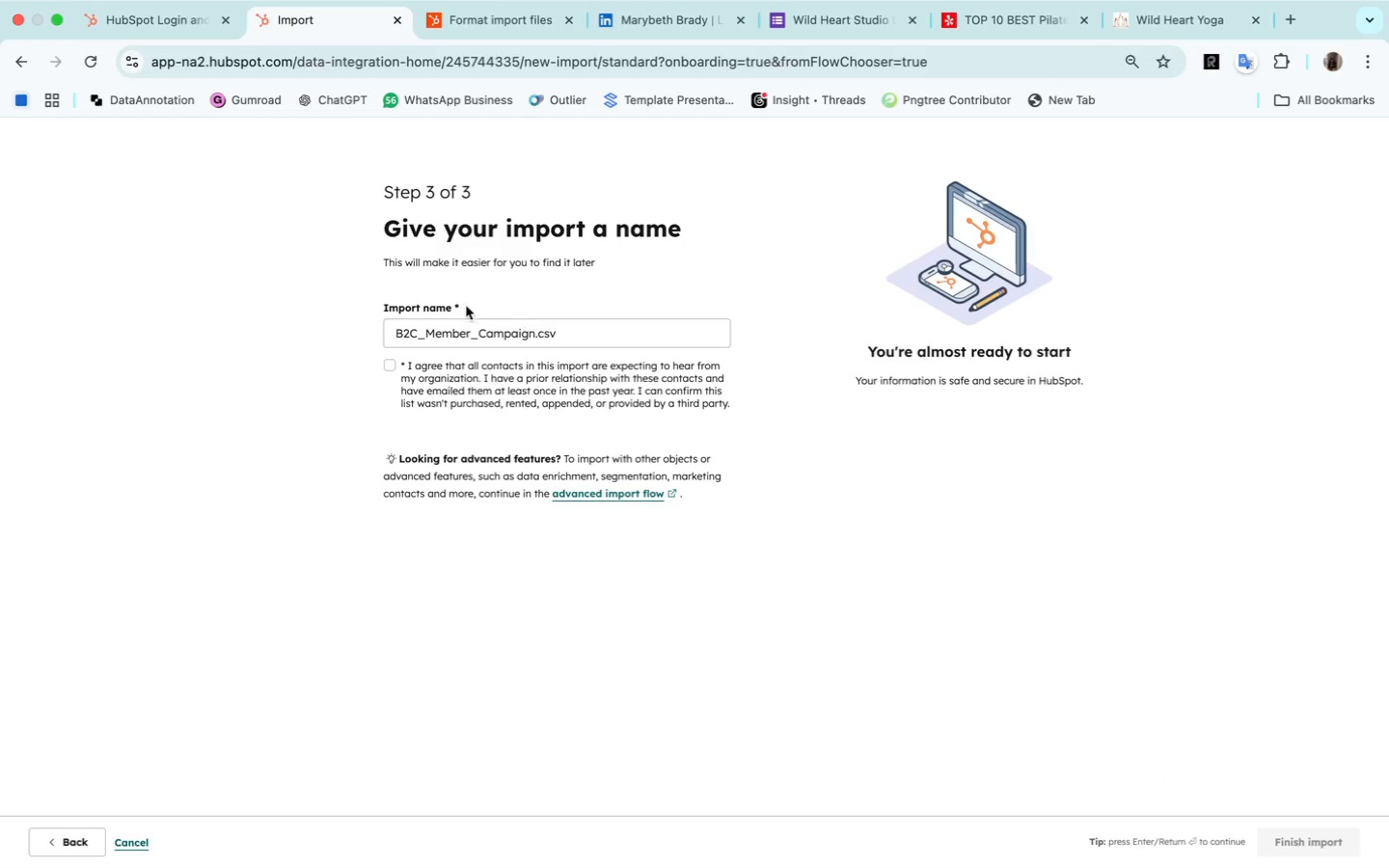 
left_click([392, 366])
 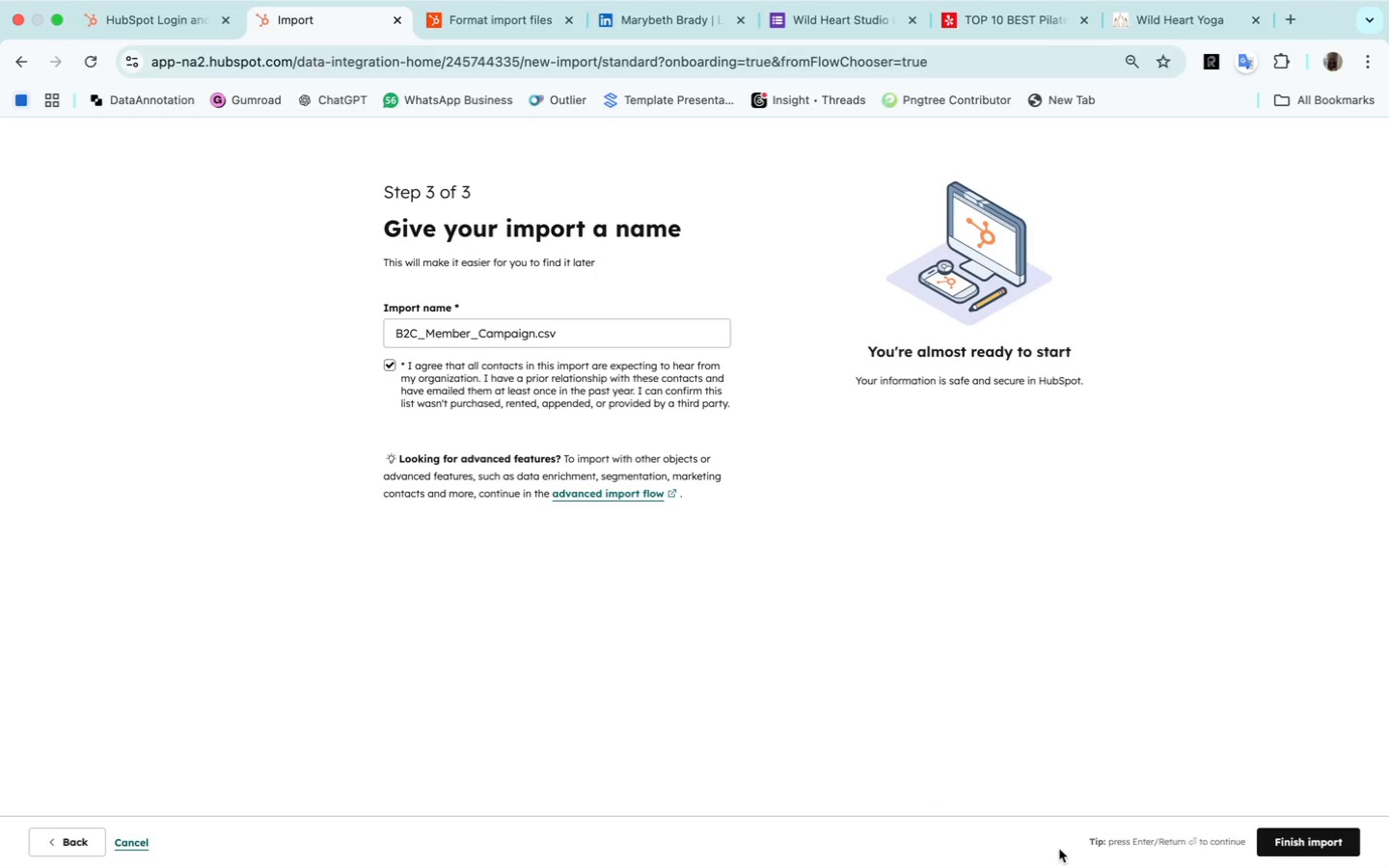 
wait(5.86)
 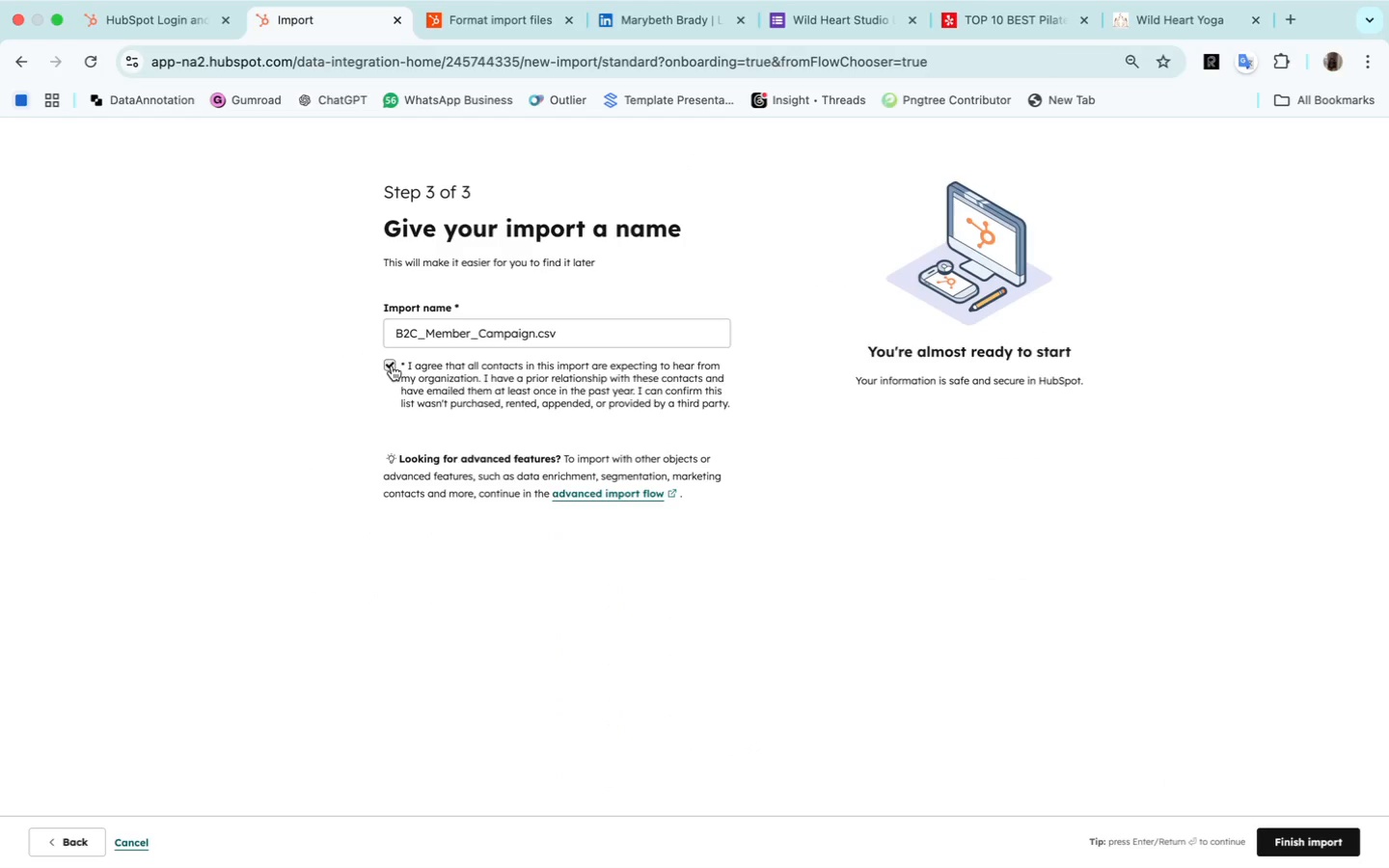 
left_click([1295, 839])
 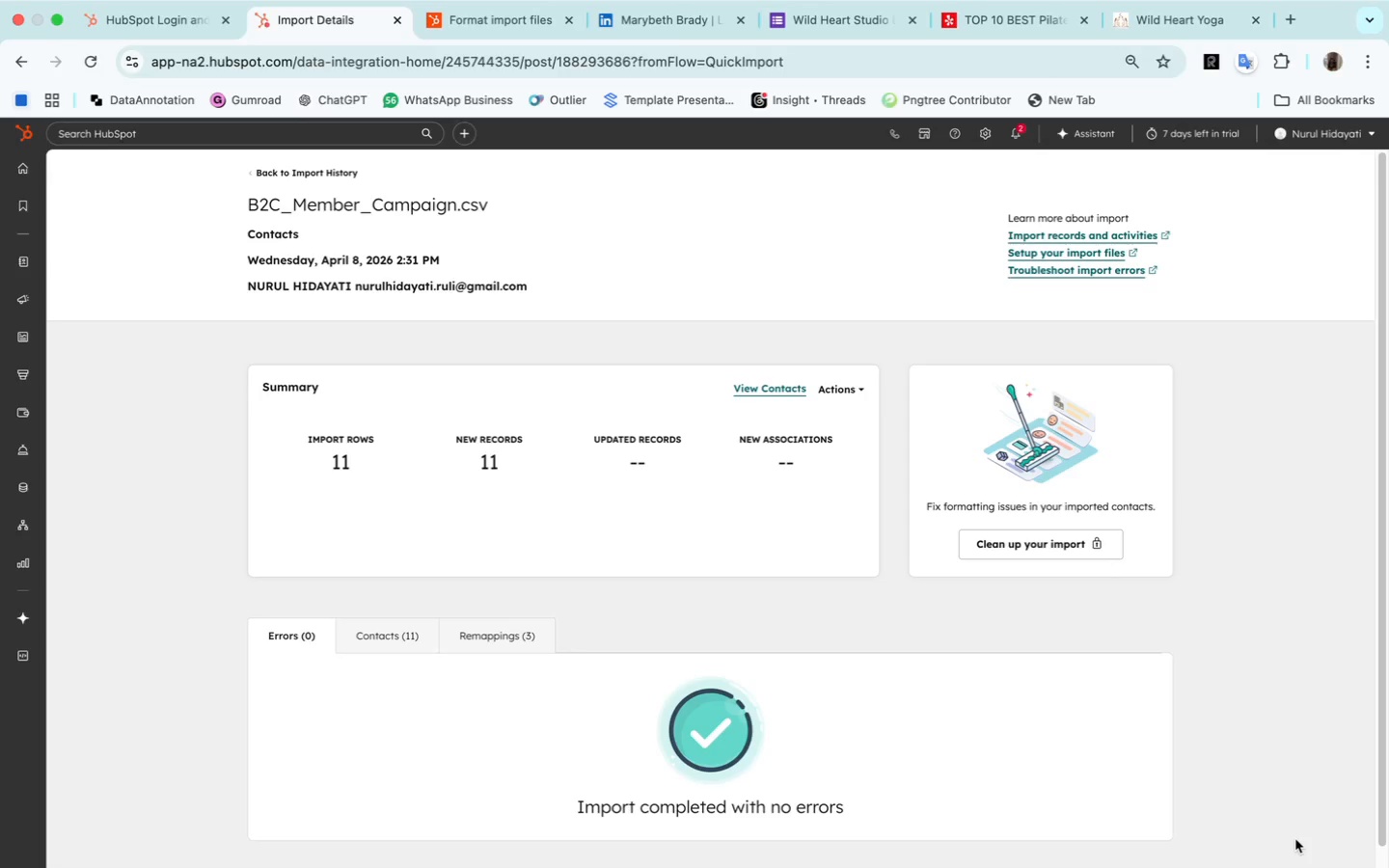 
wait(39.07)
 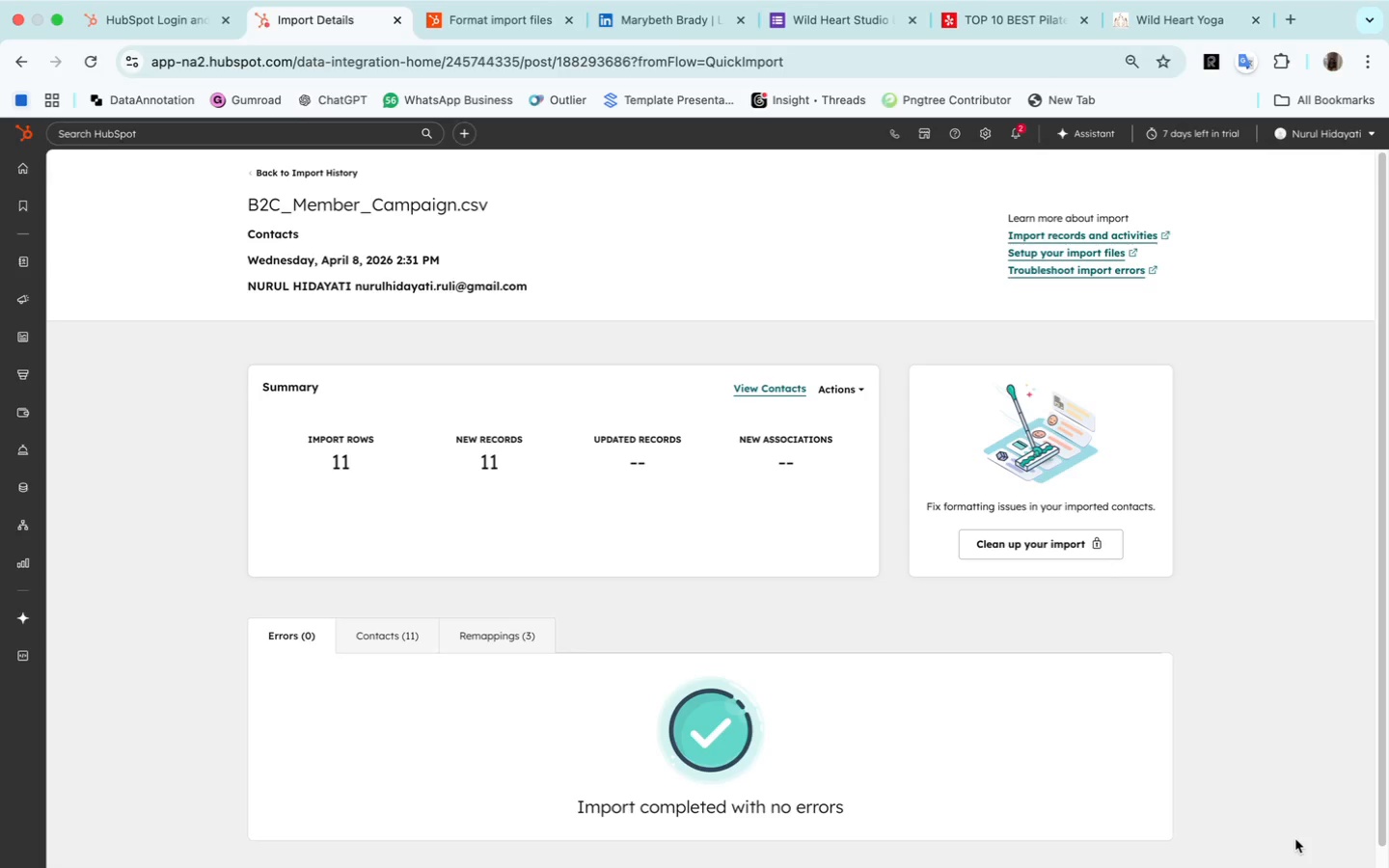 
mouse_move([16, 470])
 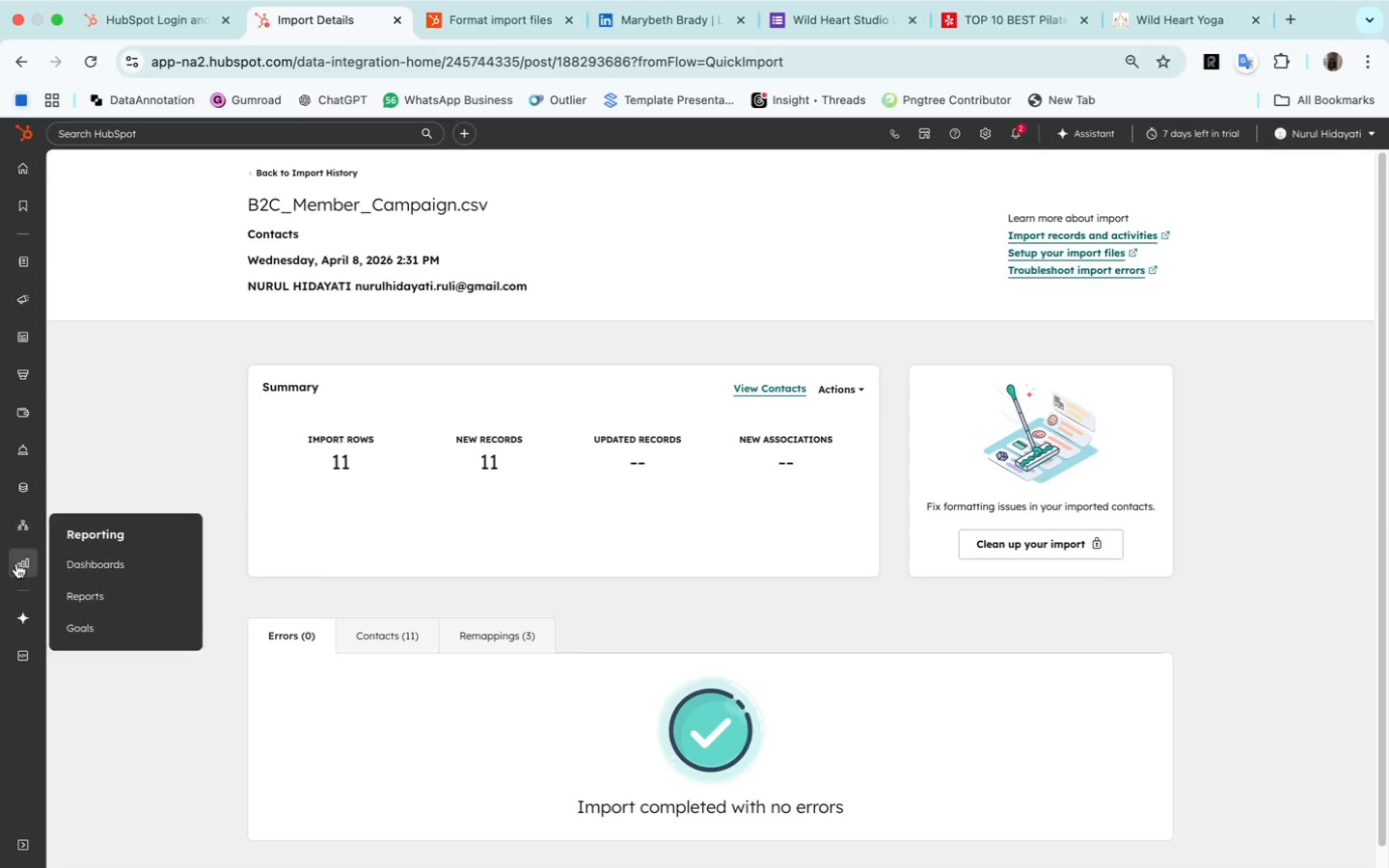 
mouse_move([46, 530])
 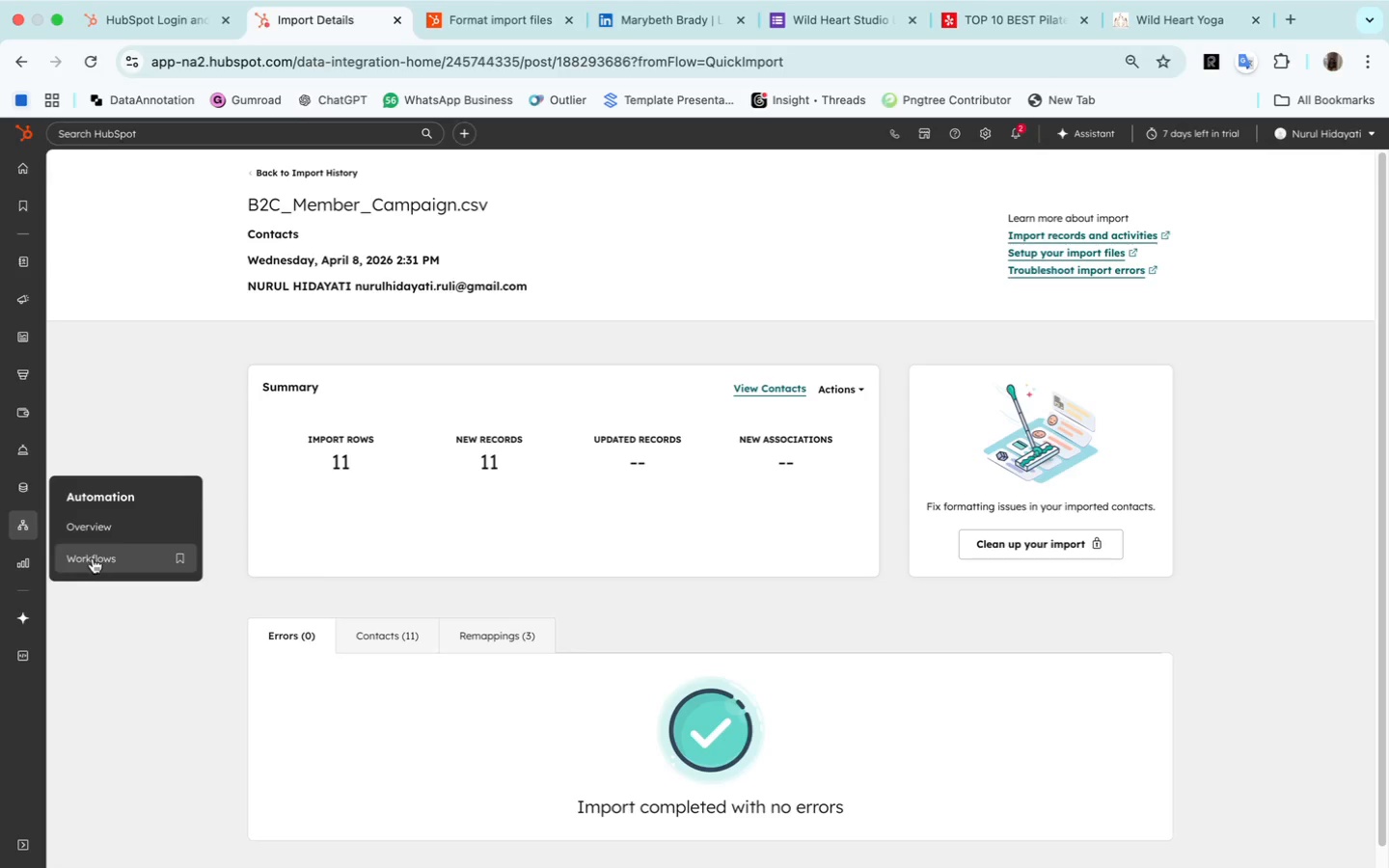 
left_click([93, 558])
 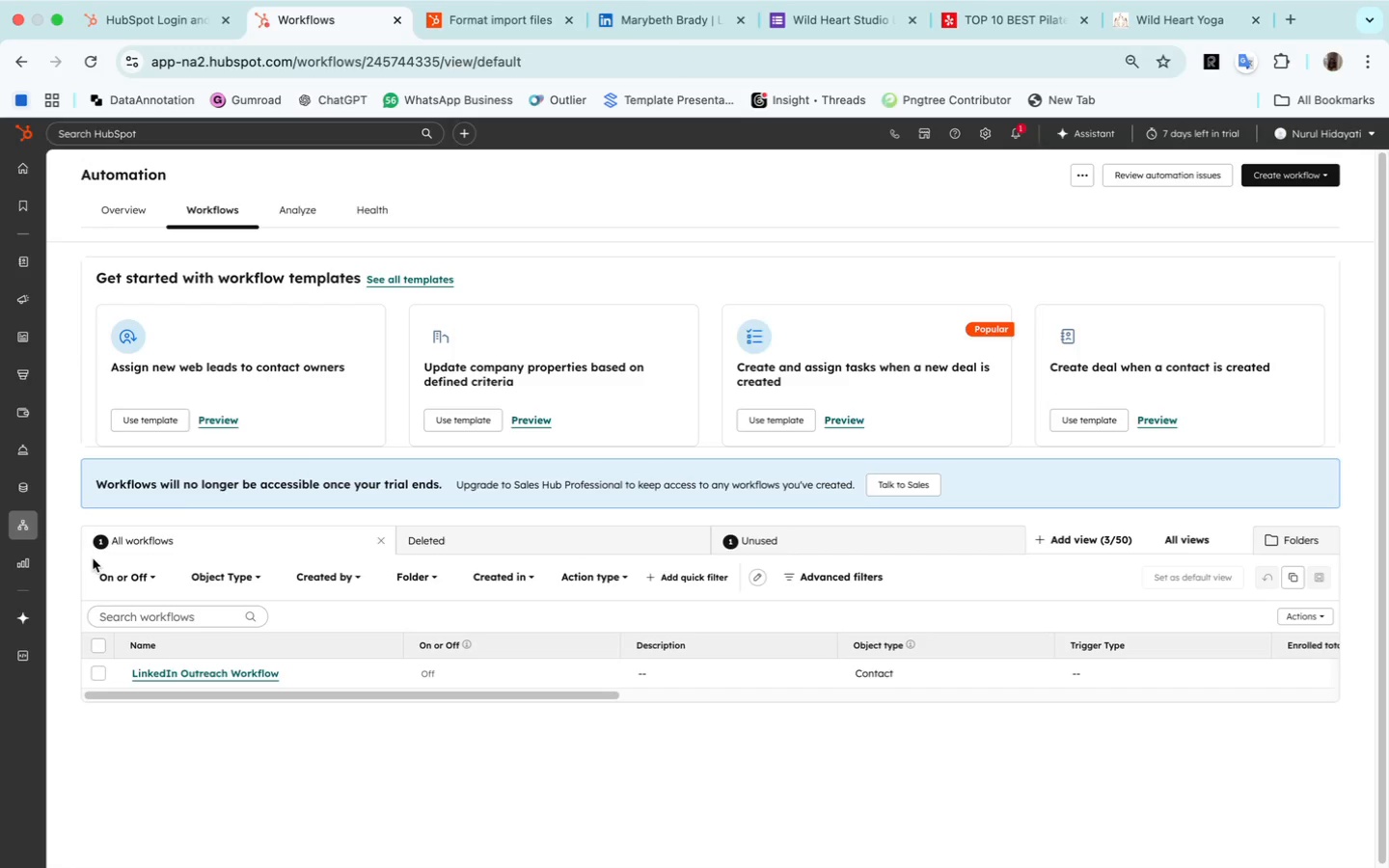 
wait(10.06)
 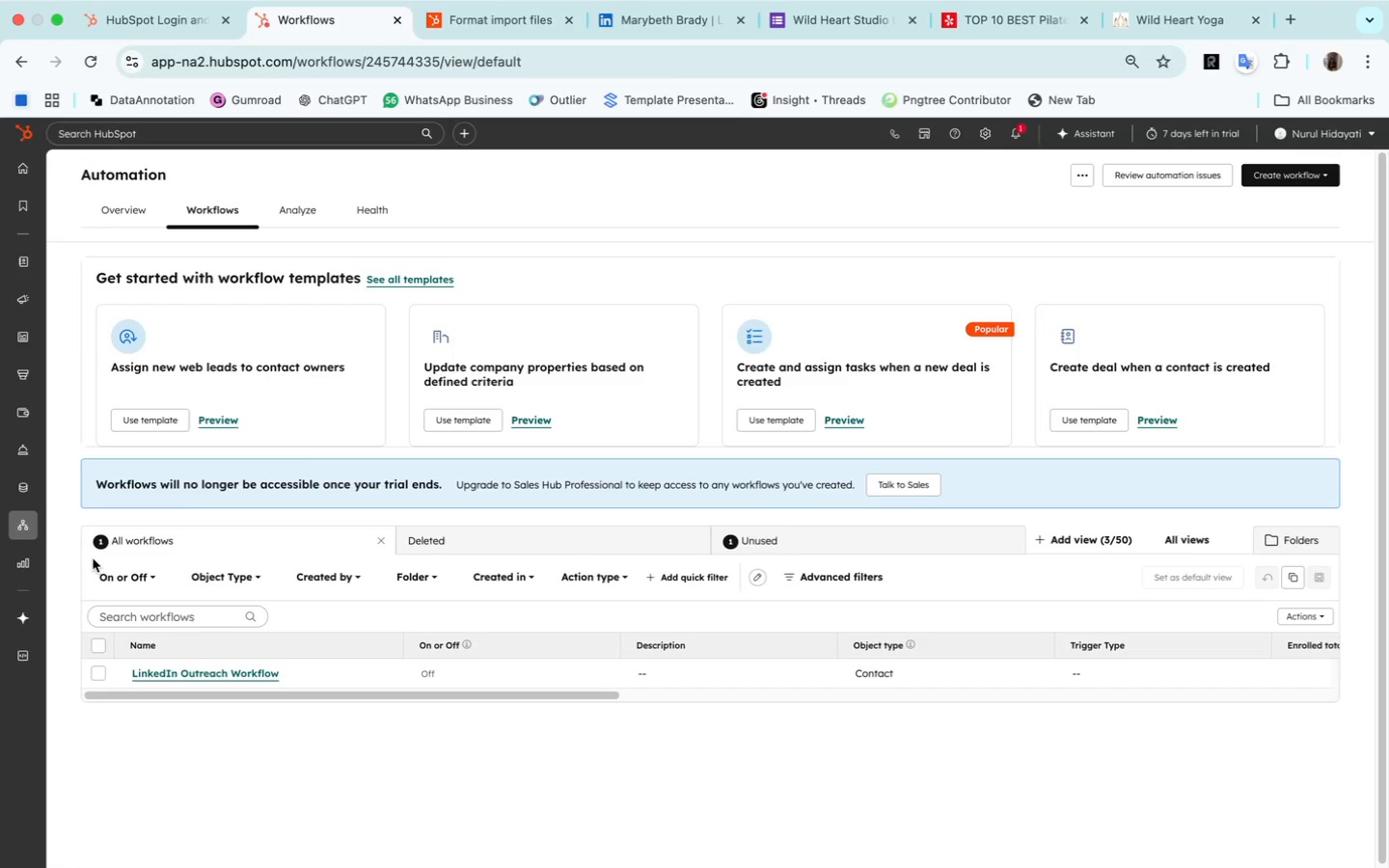 
left_click([1321, 169])
 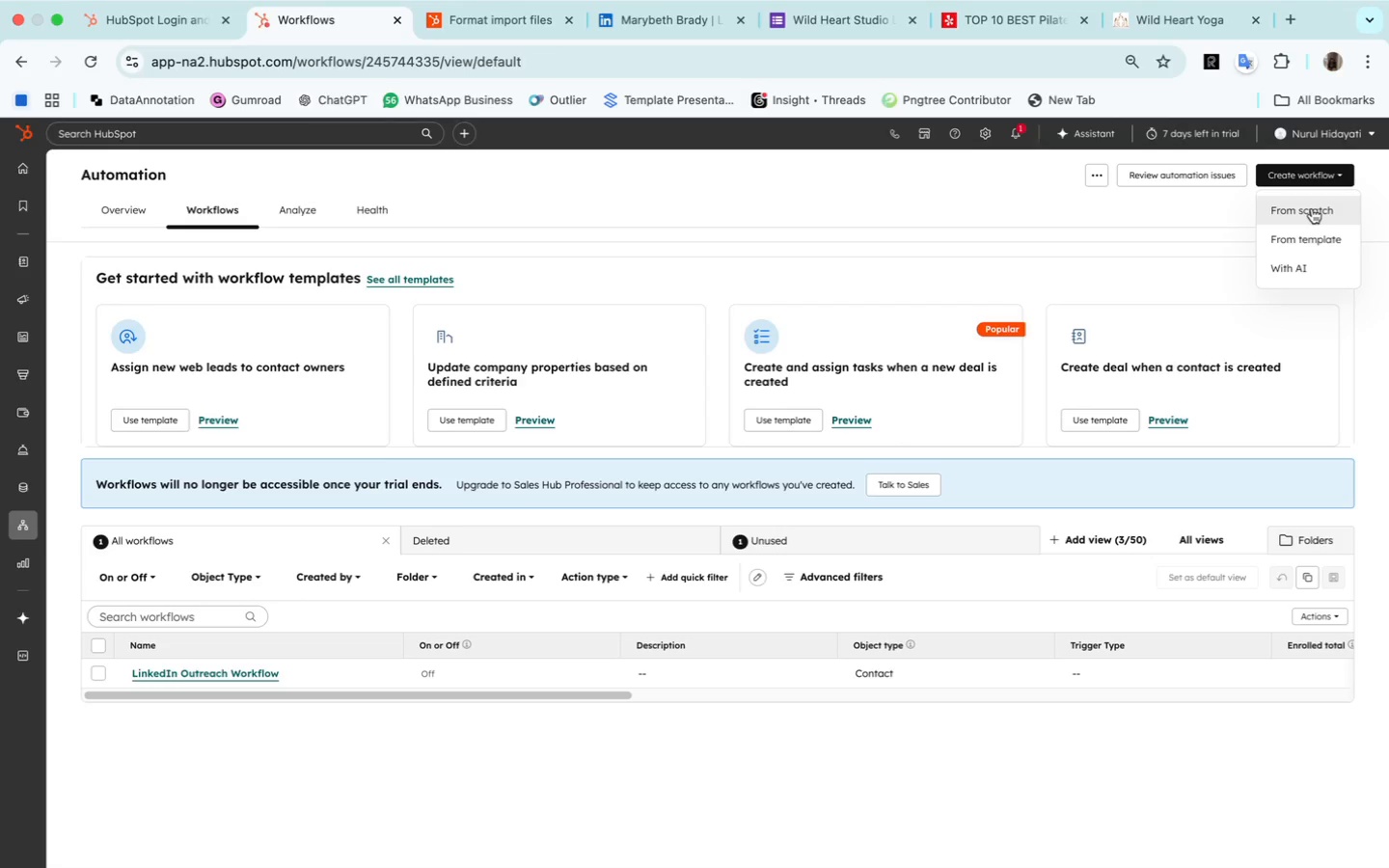 
left_click([1312, 208])
 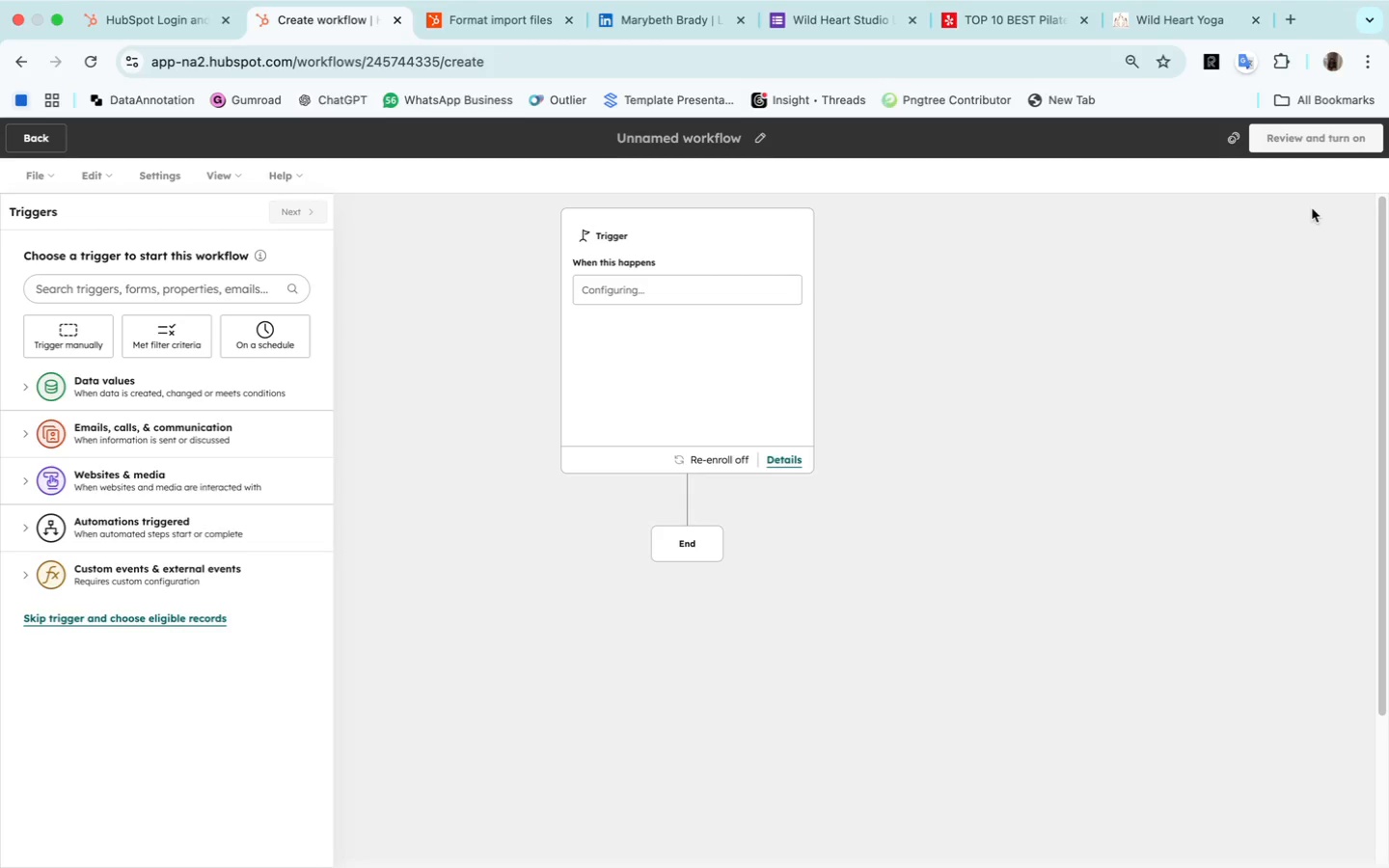 
wait(9.91)
 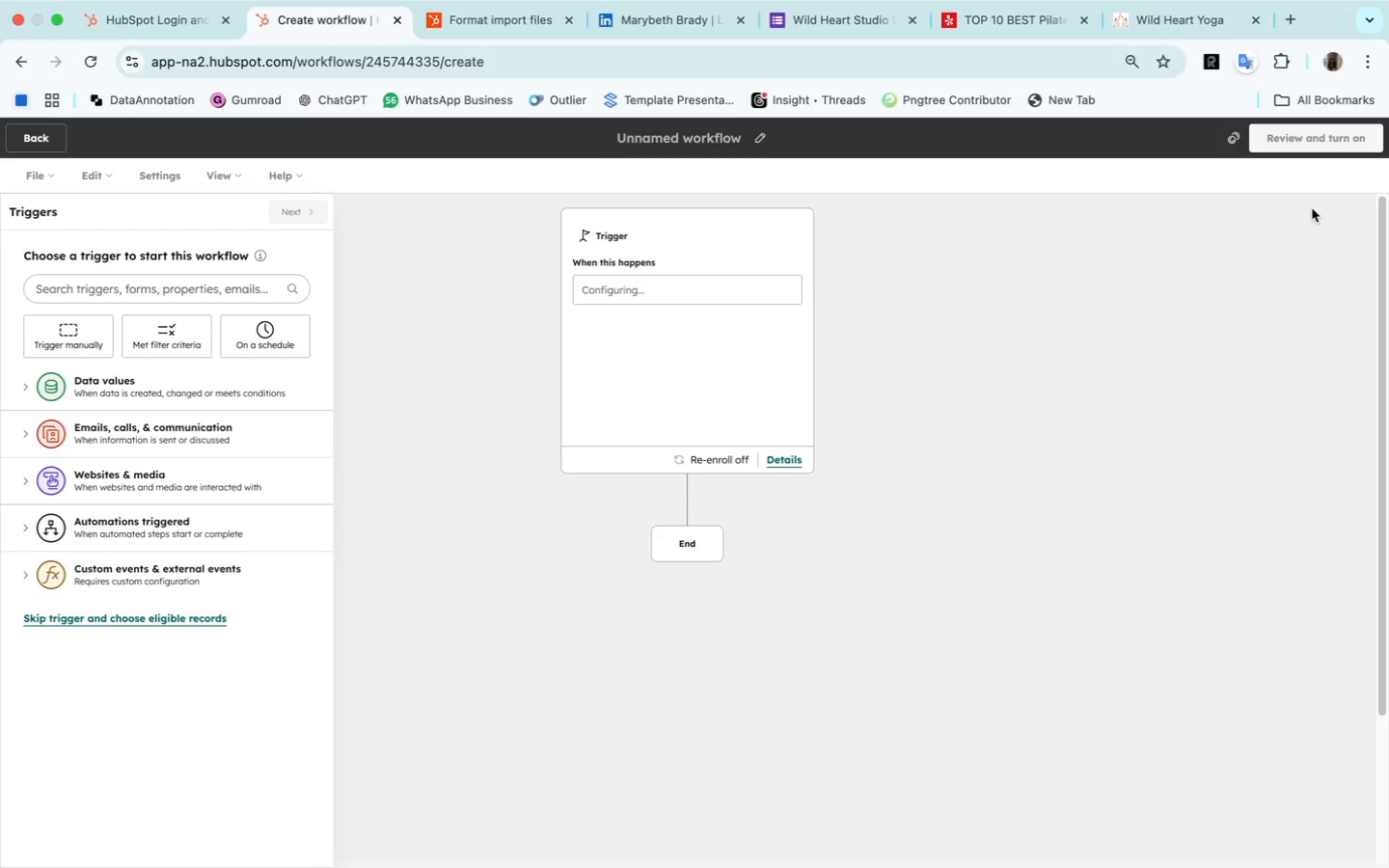 
left_click([47, 177])
 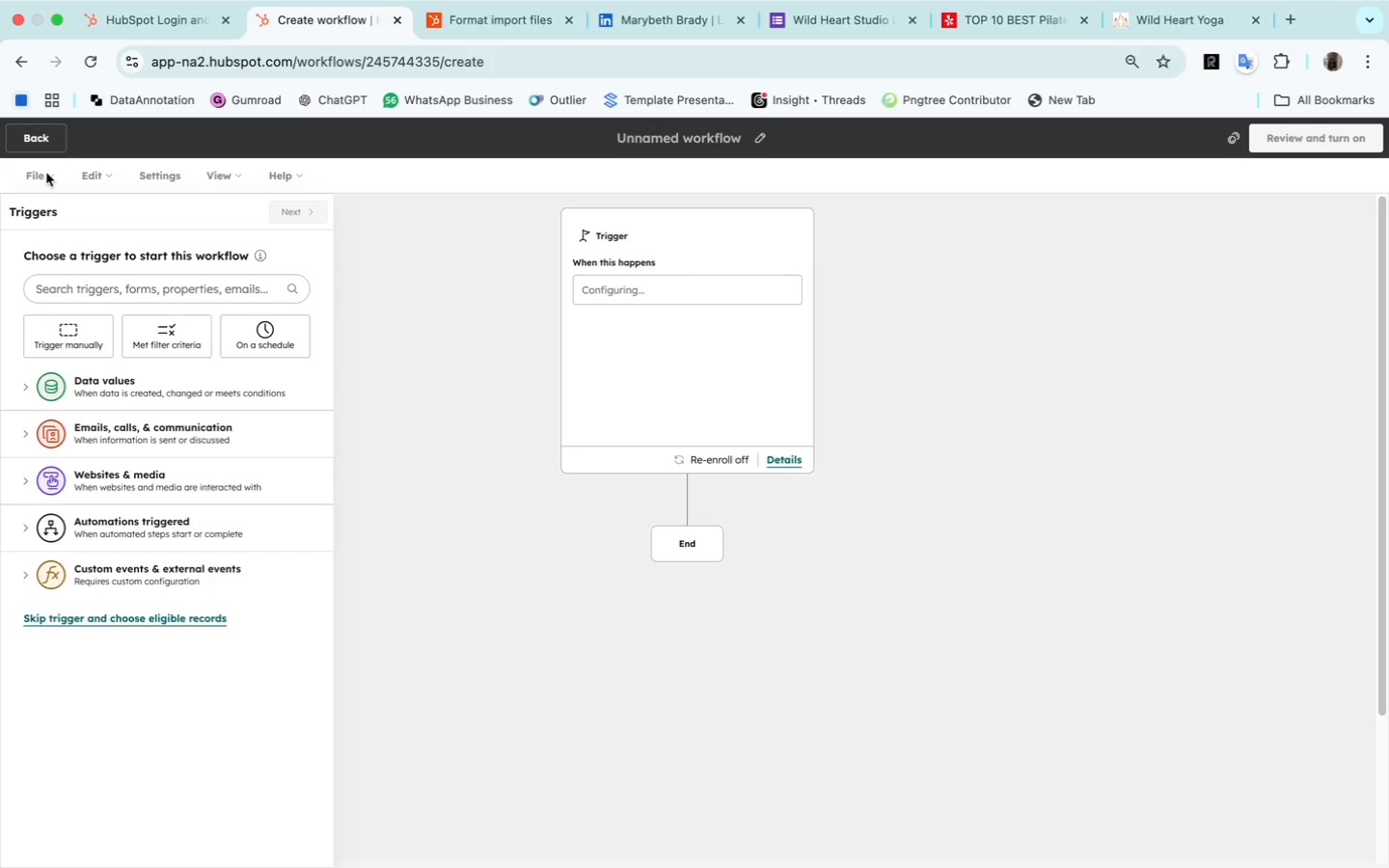 
left_click([45, 173])
 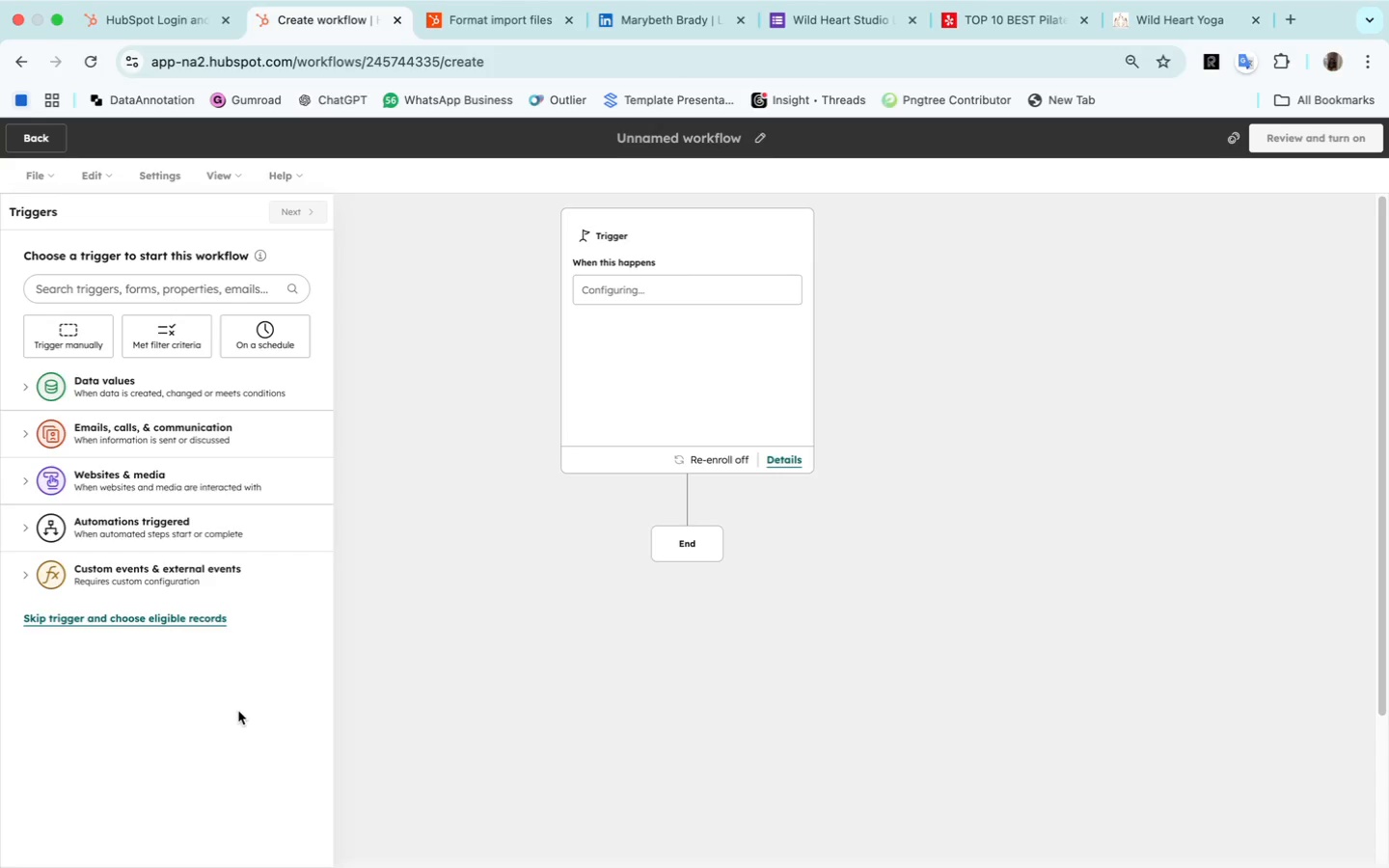 
wait(19.12)
 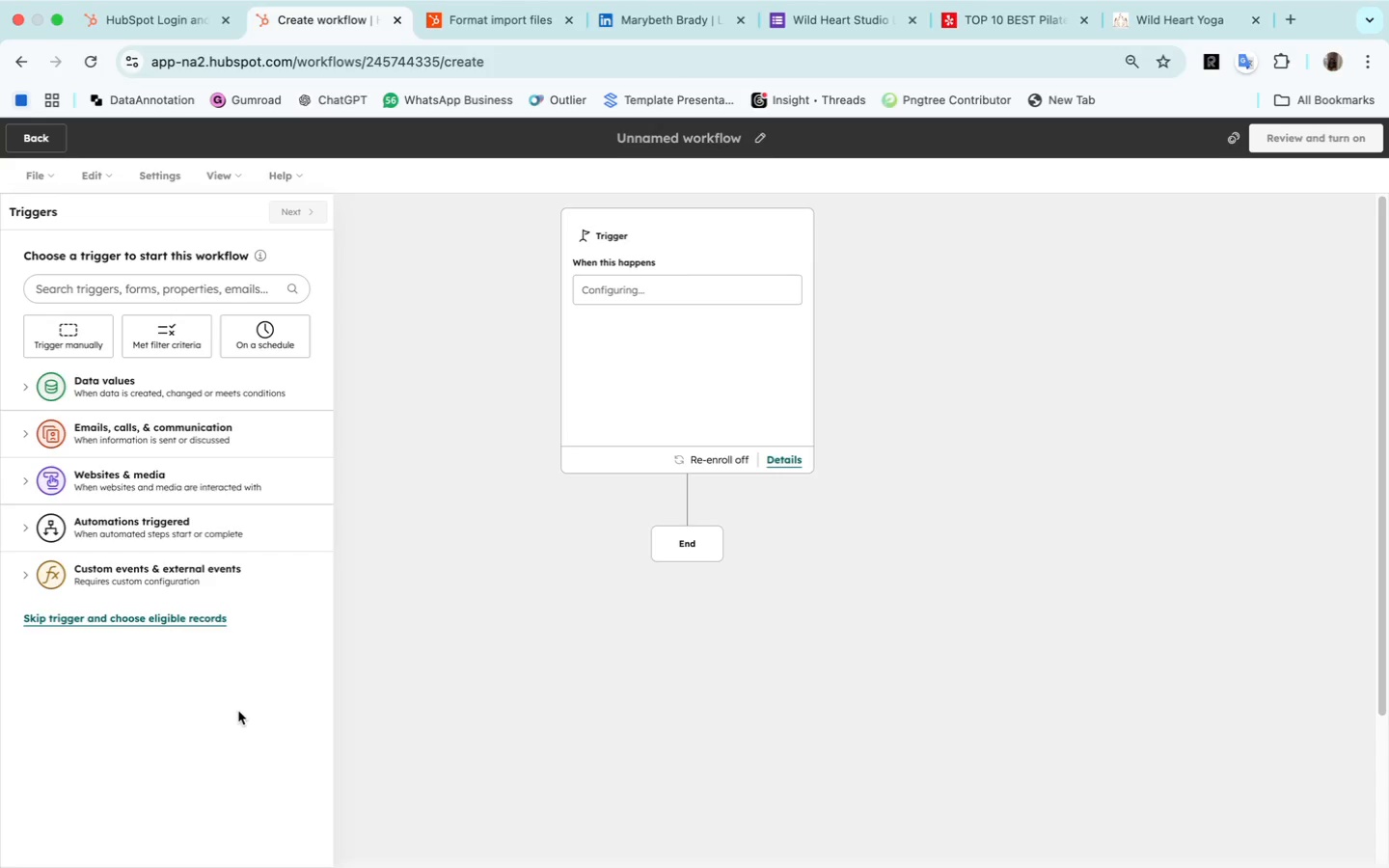 
left_click([233, 181])
 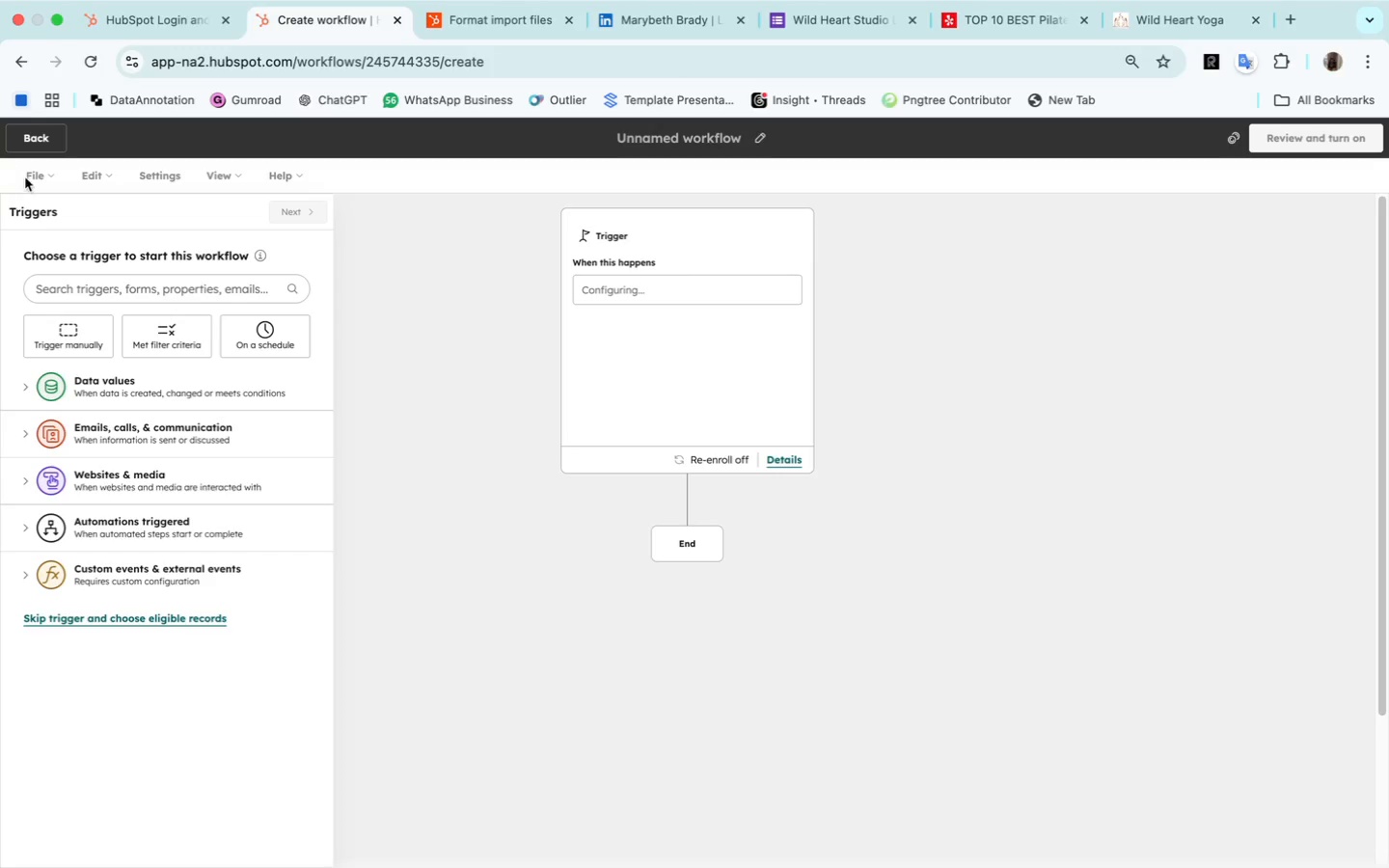 
left_click([29, 179])
 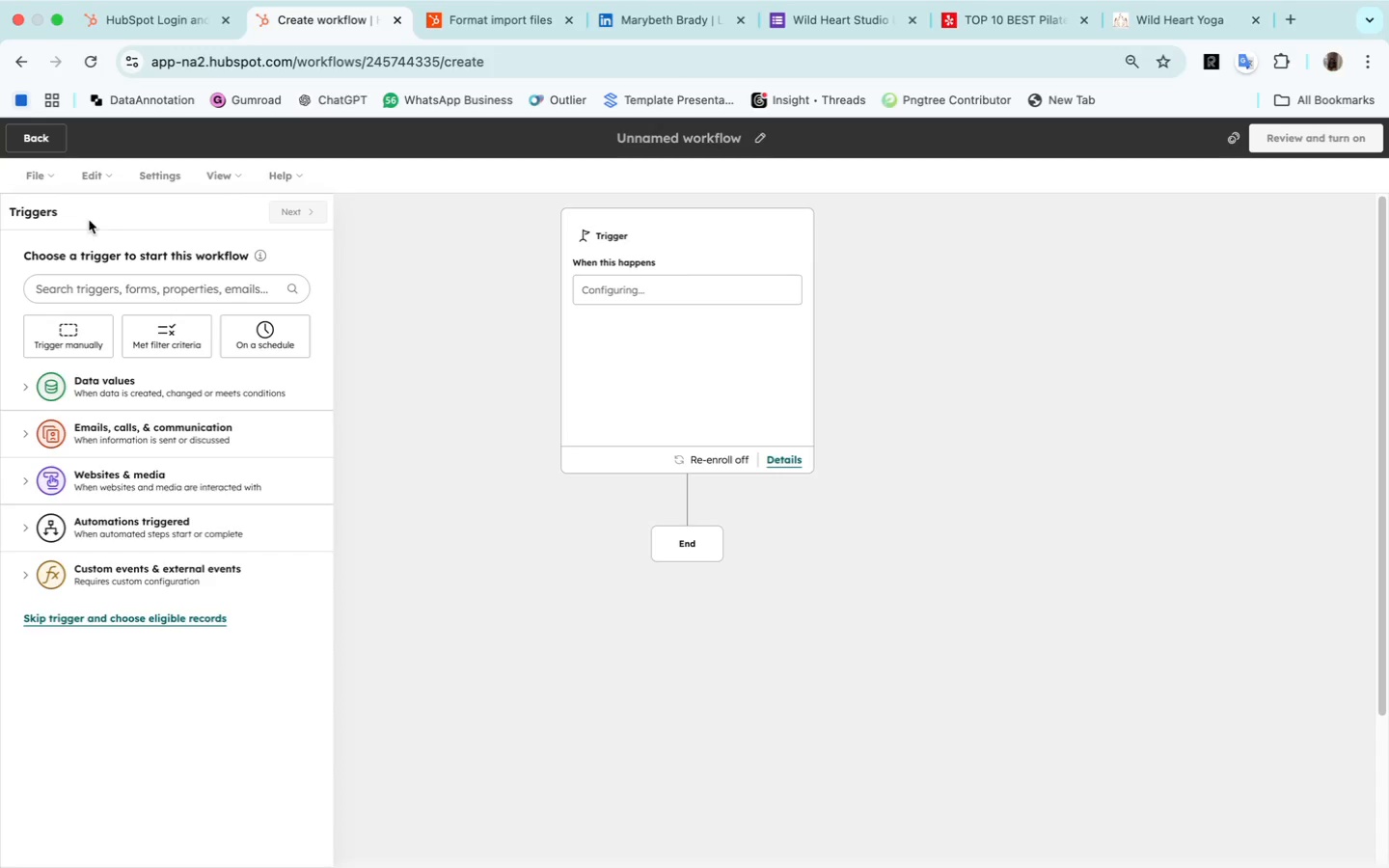 
mouse_move([273, 201])
 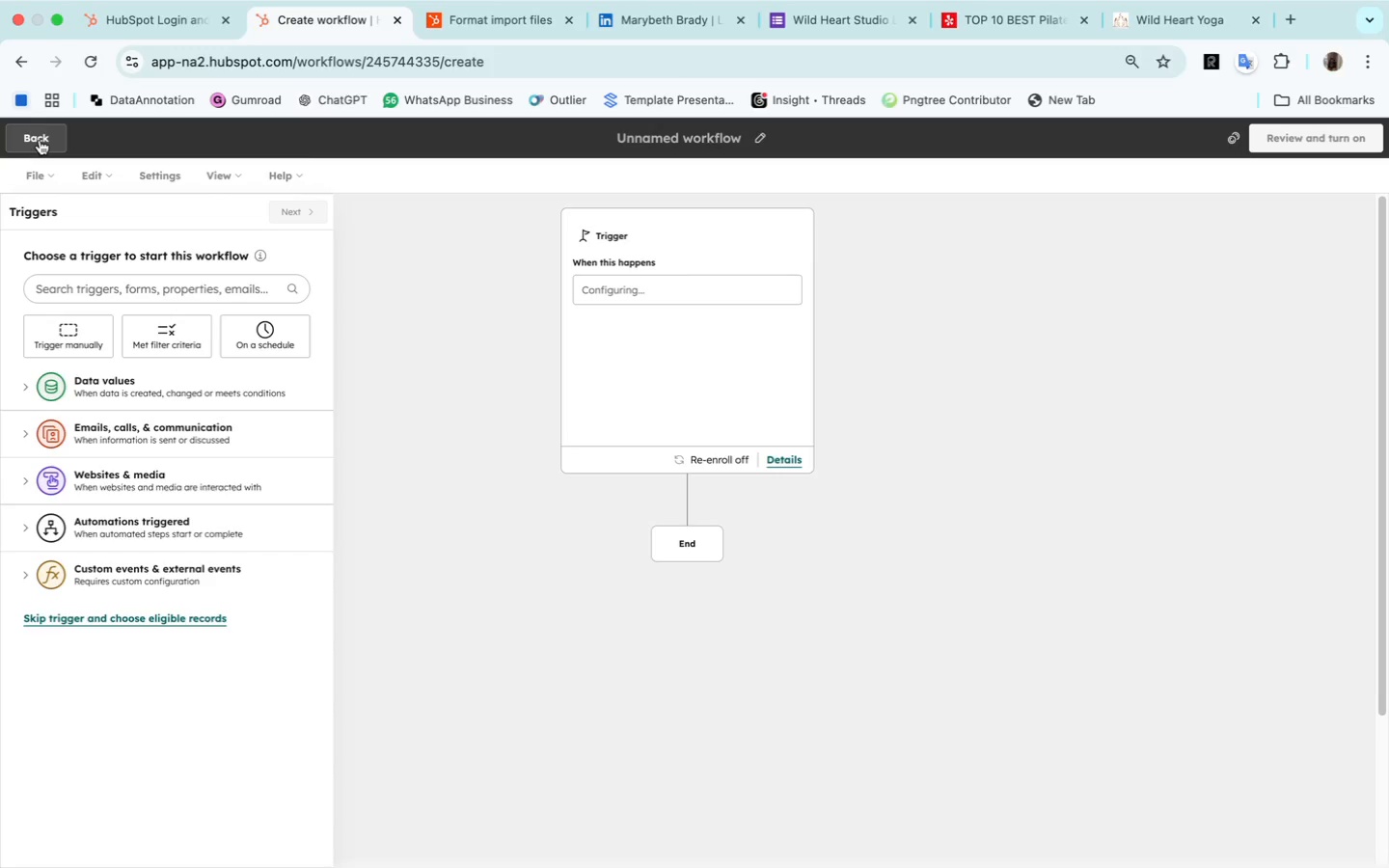 
left_click([40, 140])
 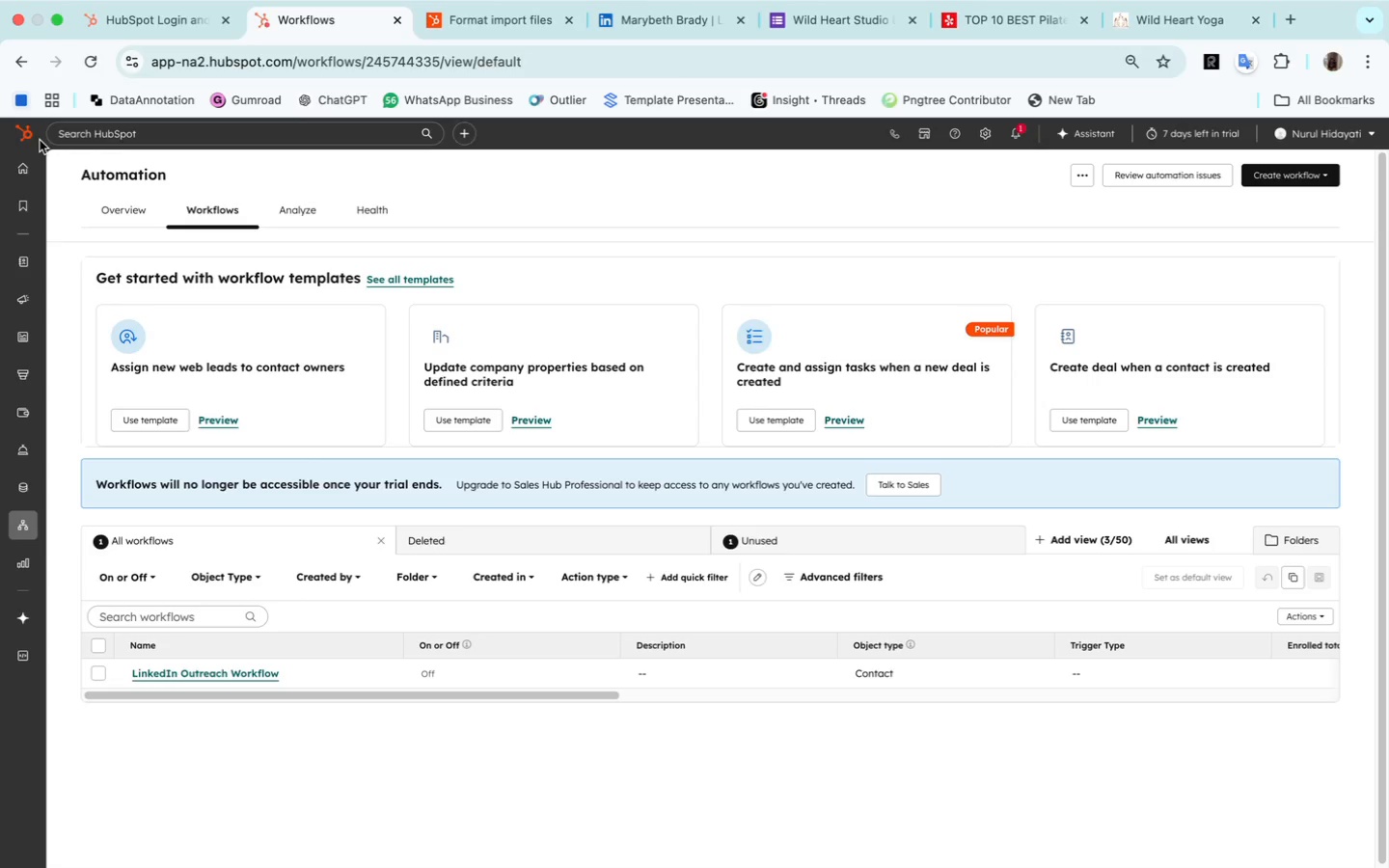 
wait(10.88)
 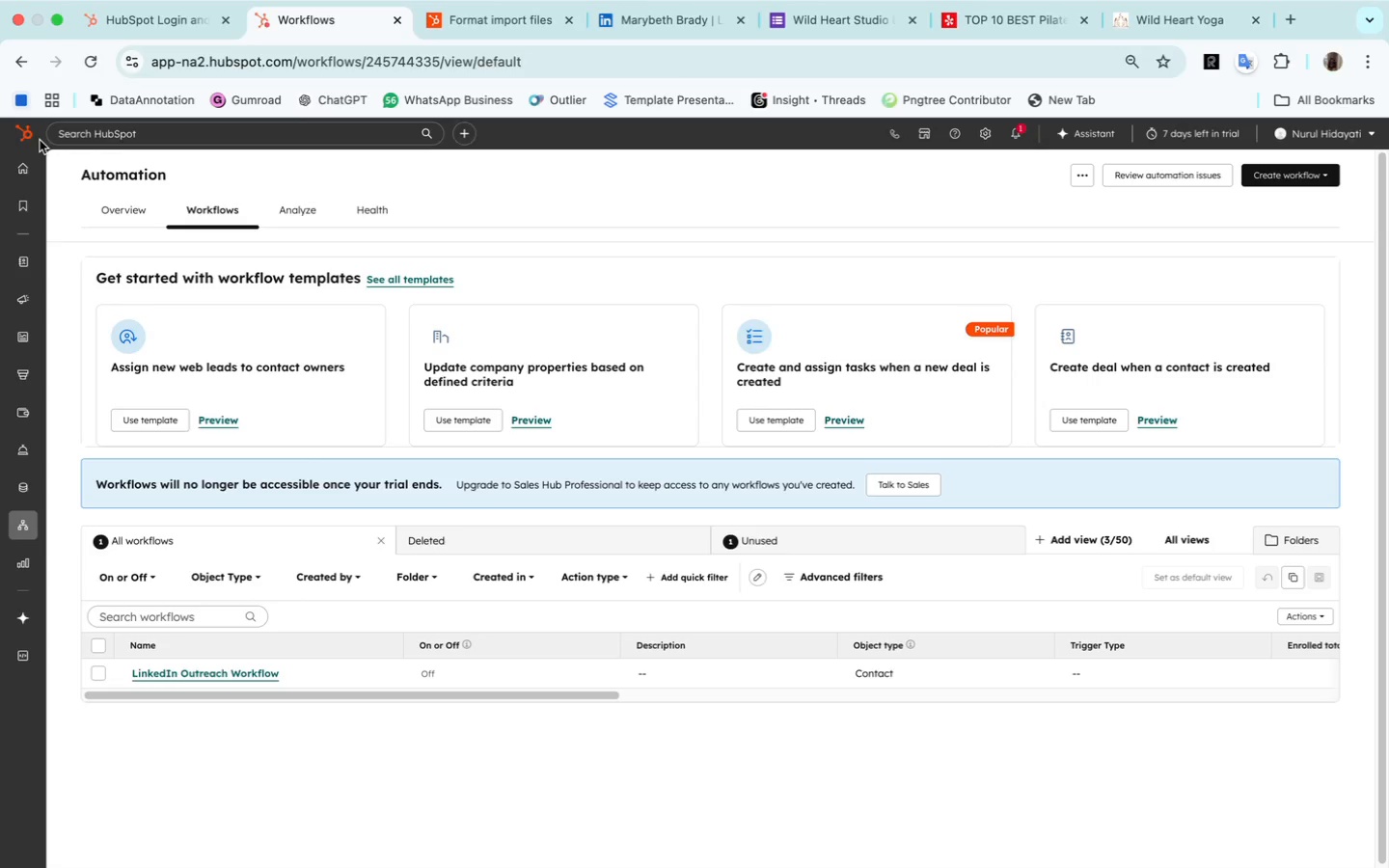 
left_click([1333, 172])
 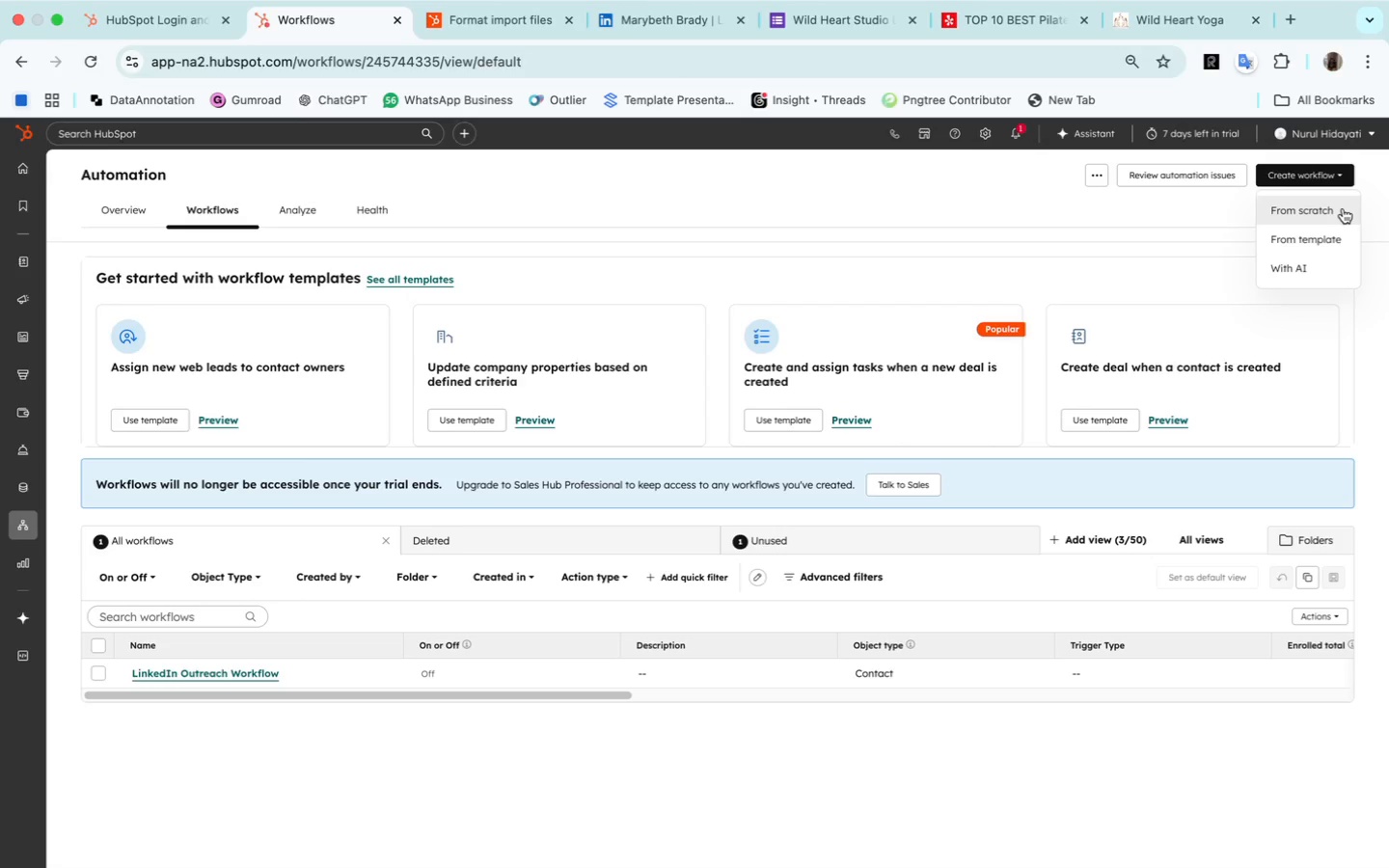 
wait(46.4)
 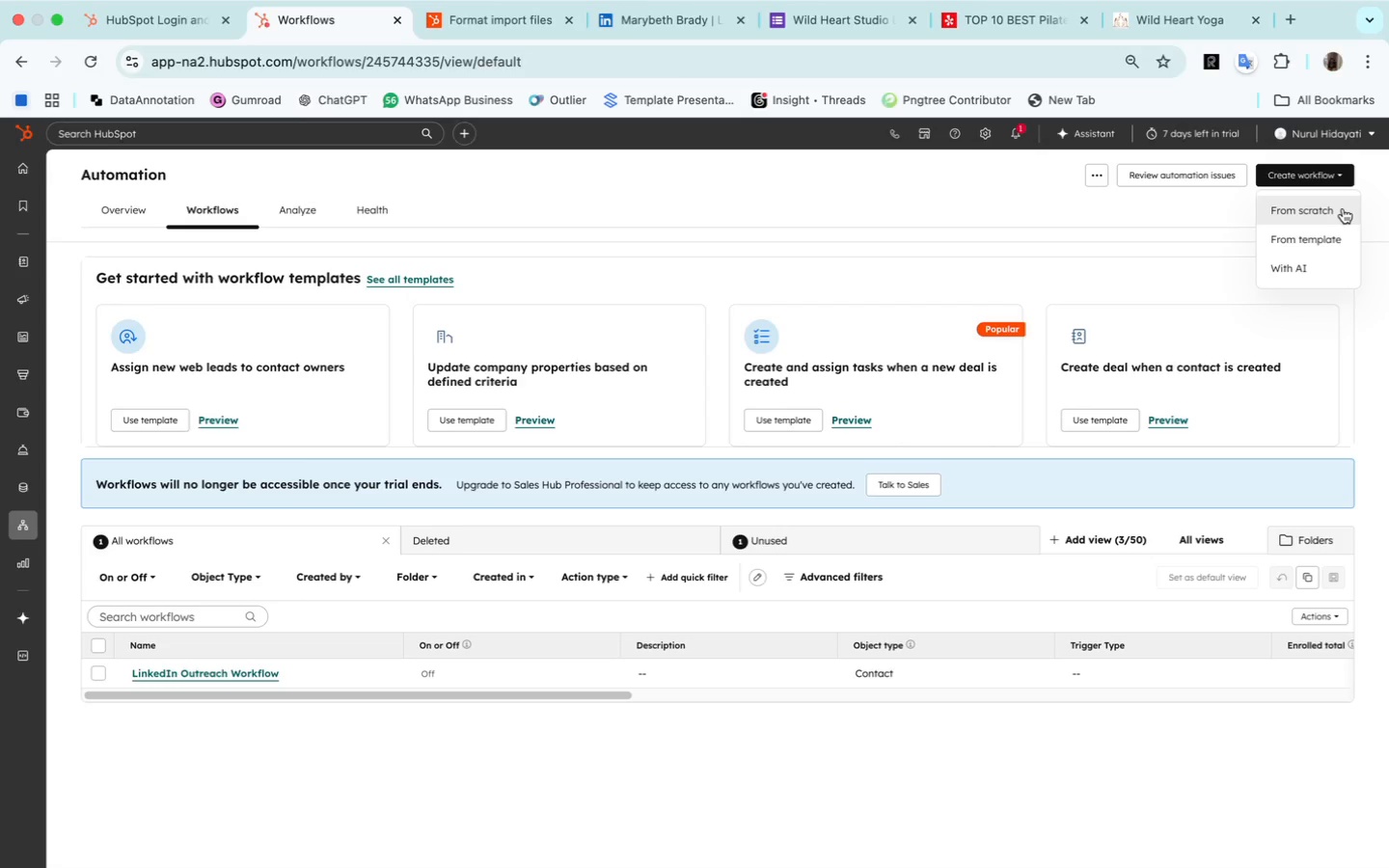 
left_click([1278, 206])
 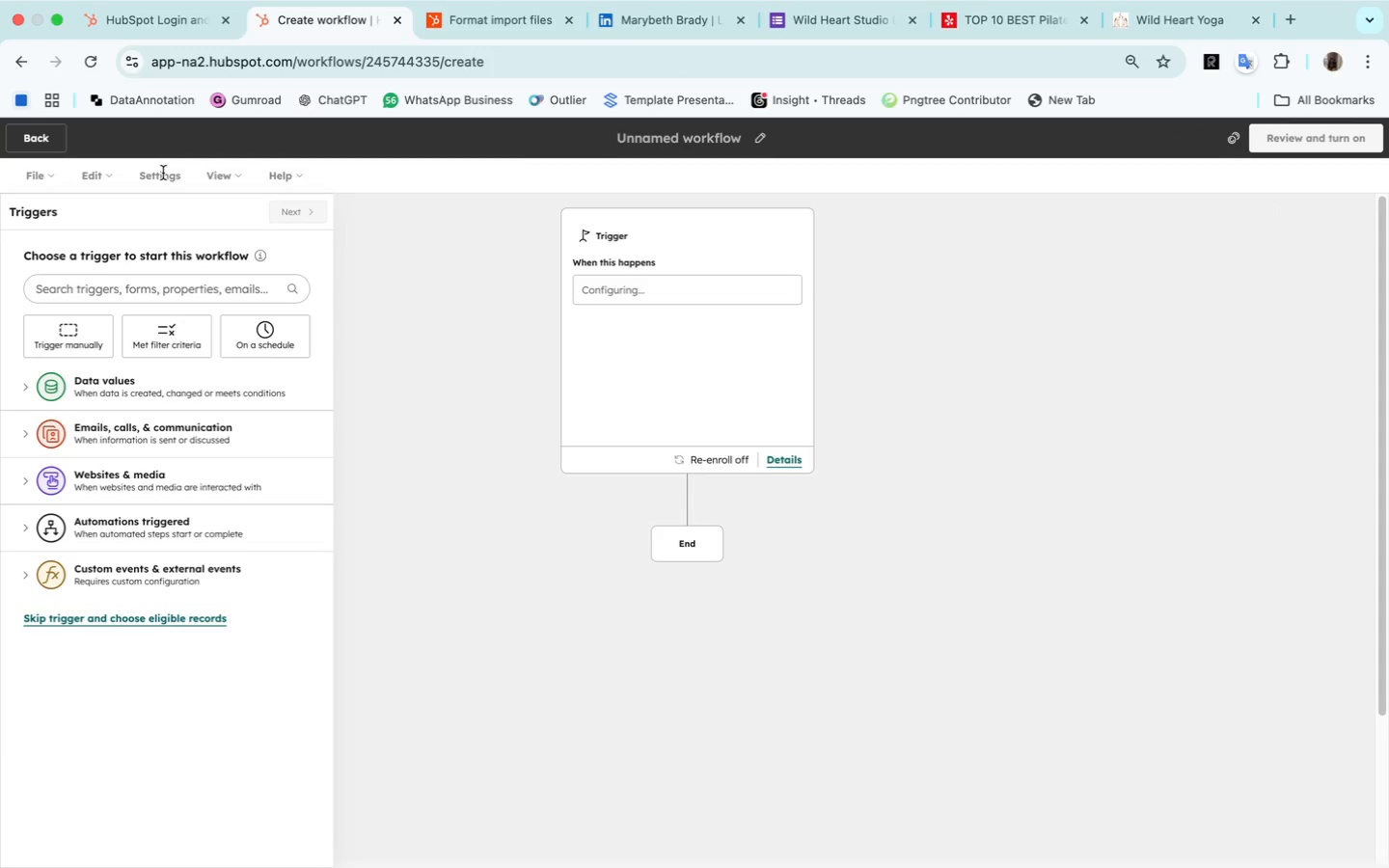 
wait(12.96)
 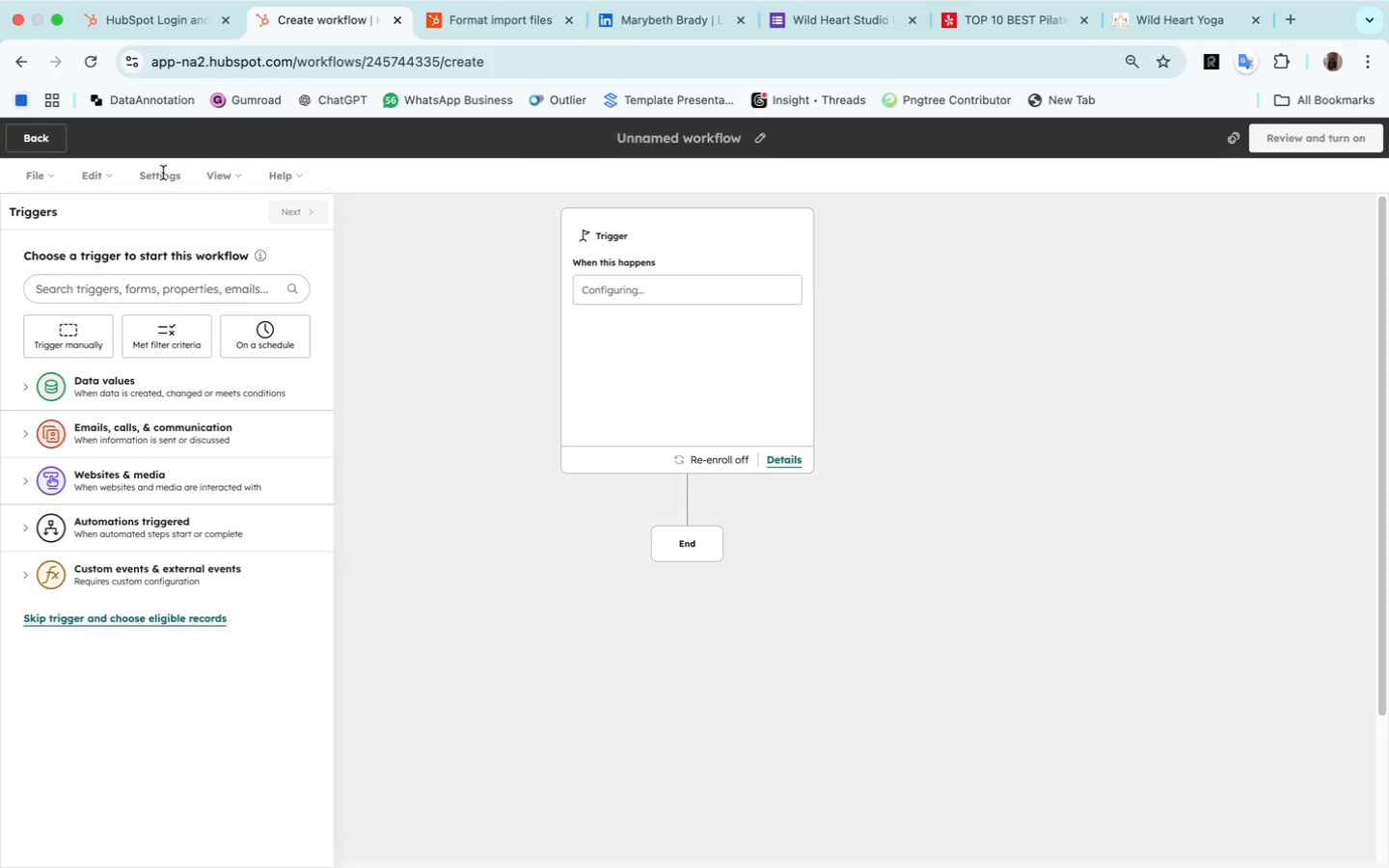 
left_click([1234, 138])
 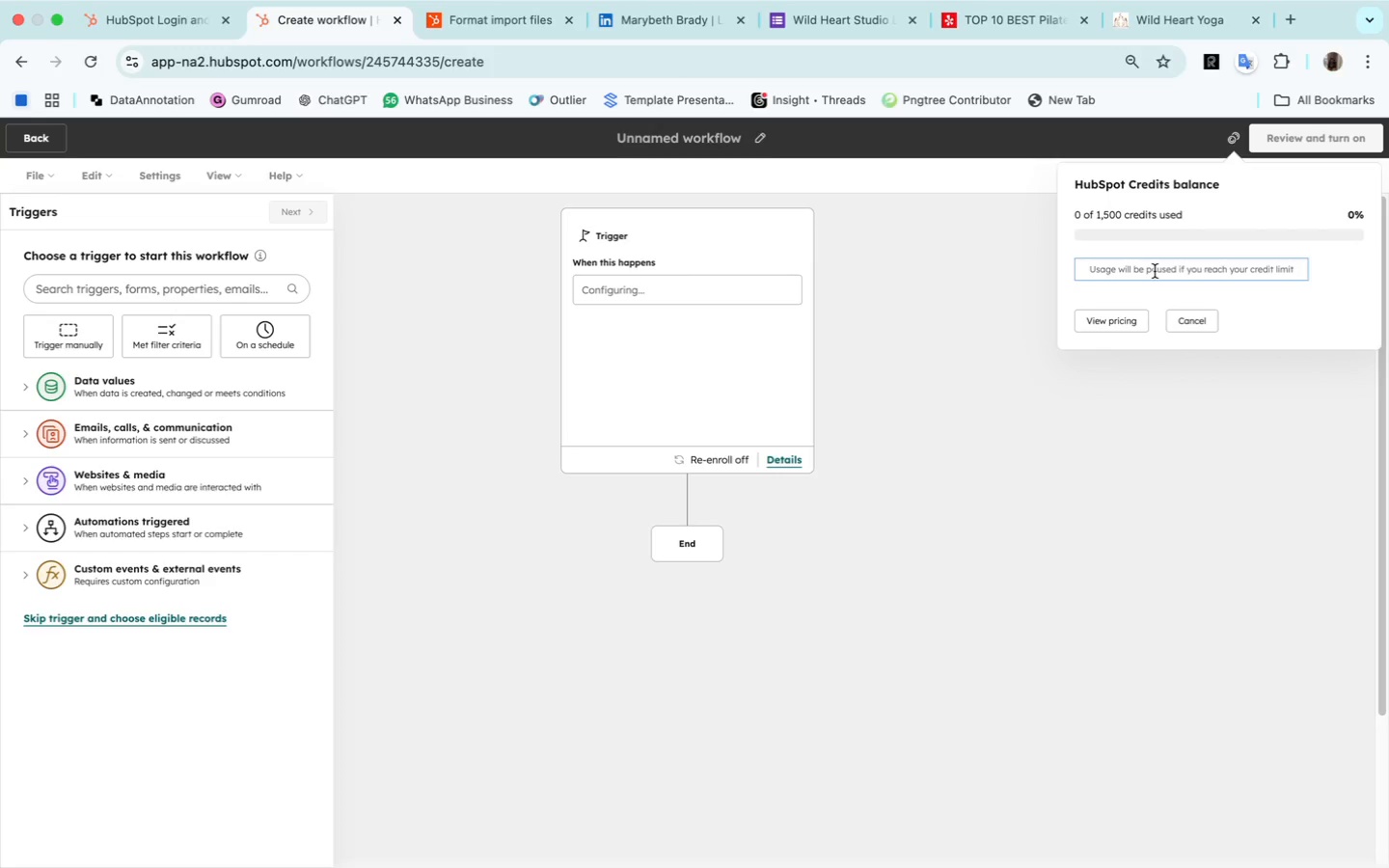 
wait(12.23)
 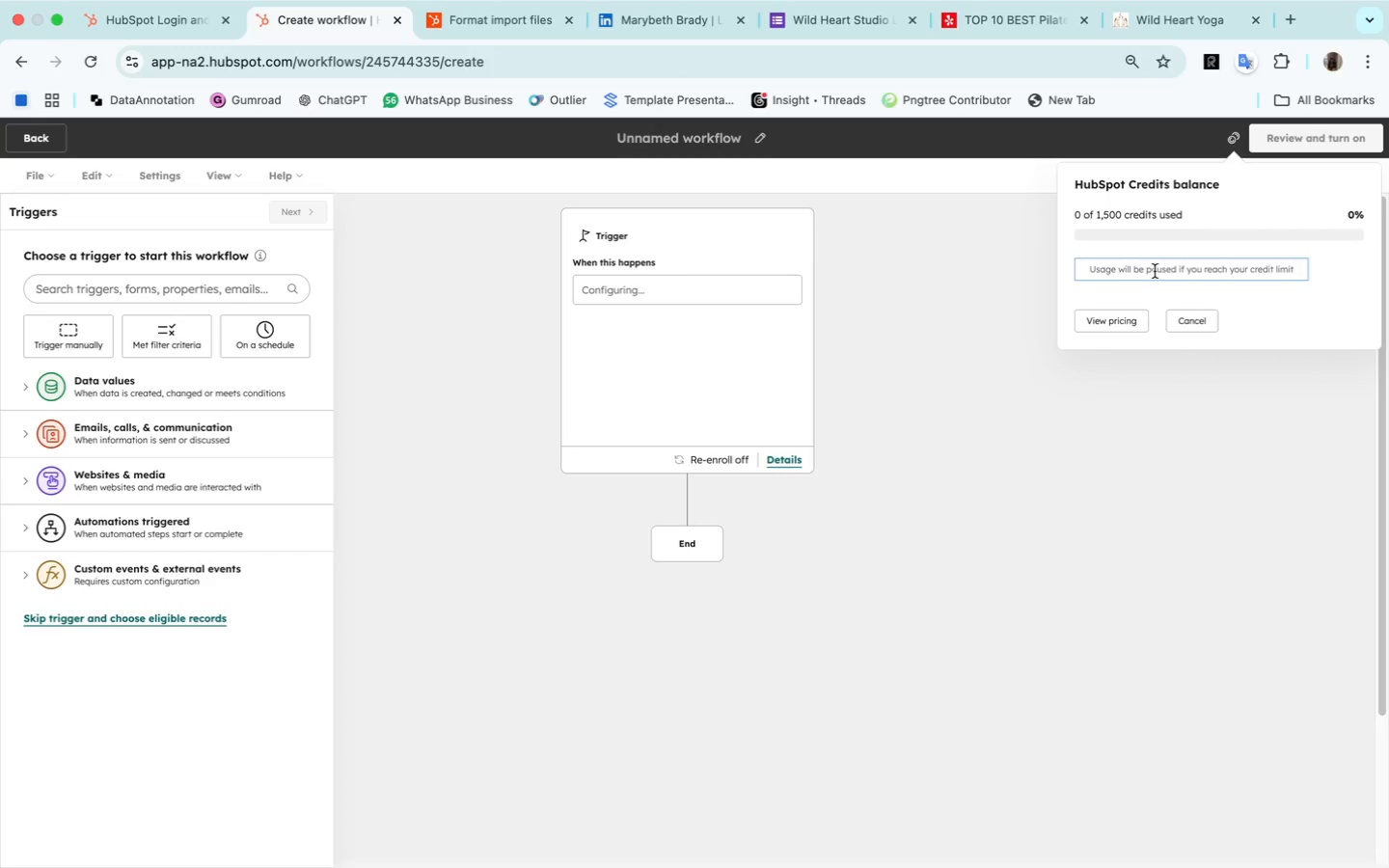 
left_click([1125, 321])
 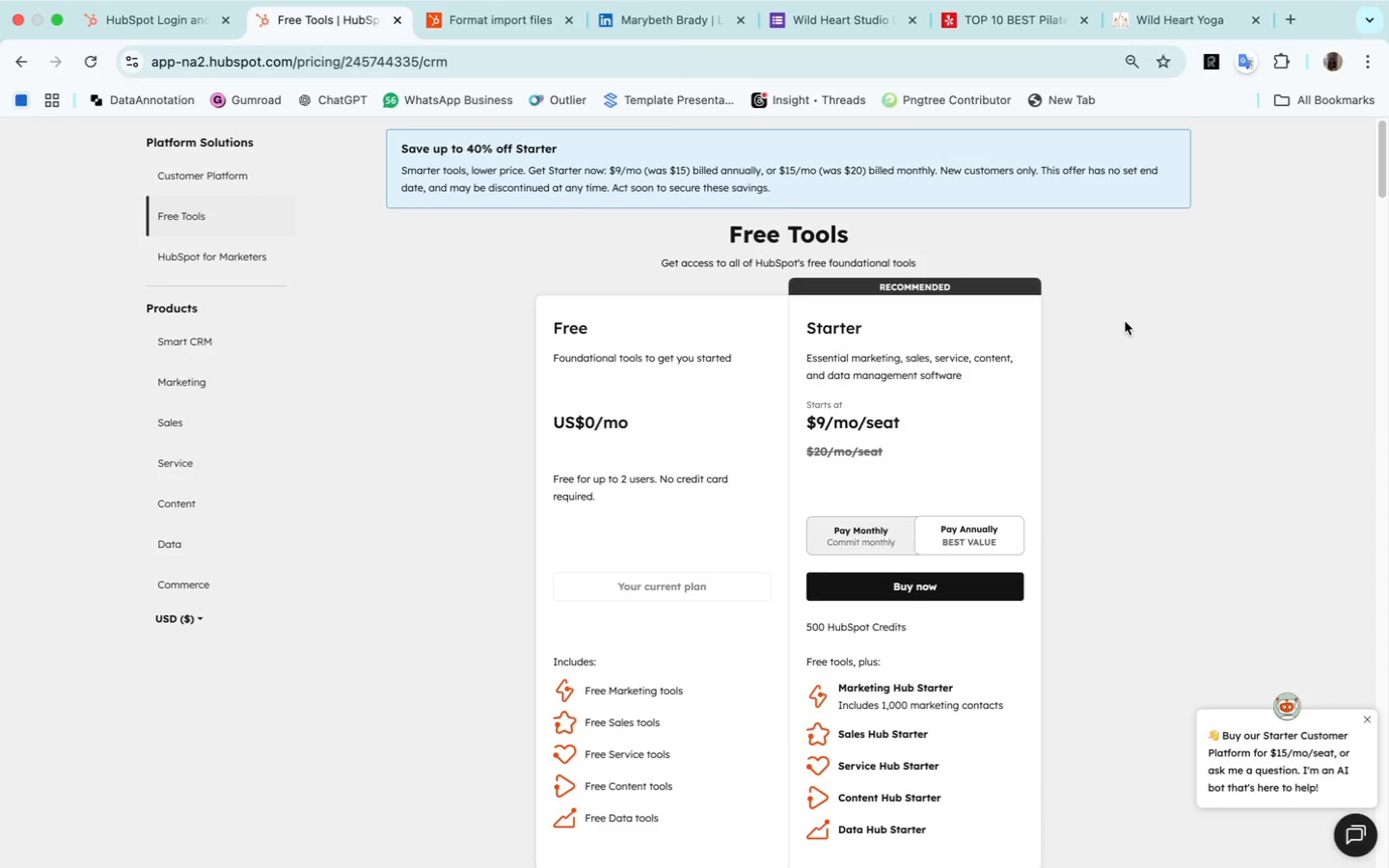 
wait(5.87)
 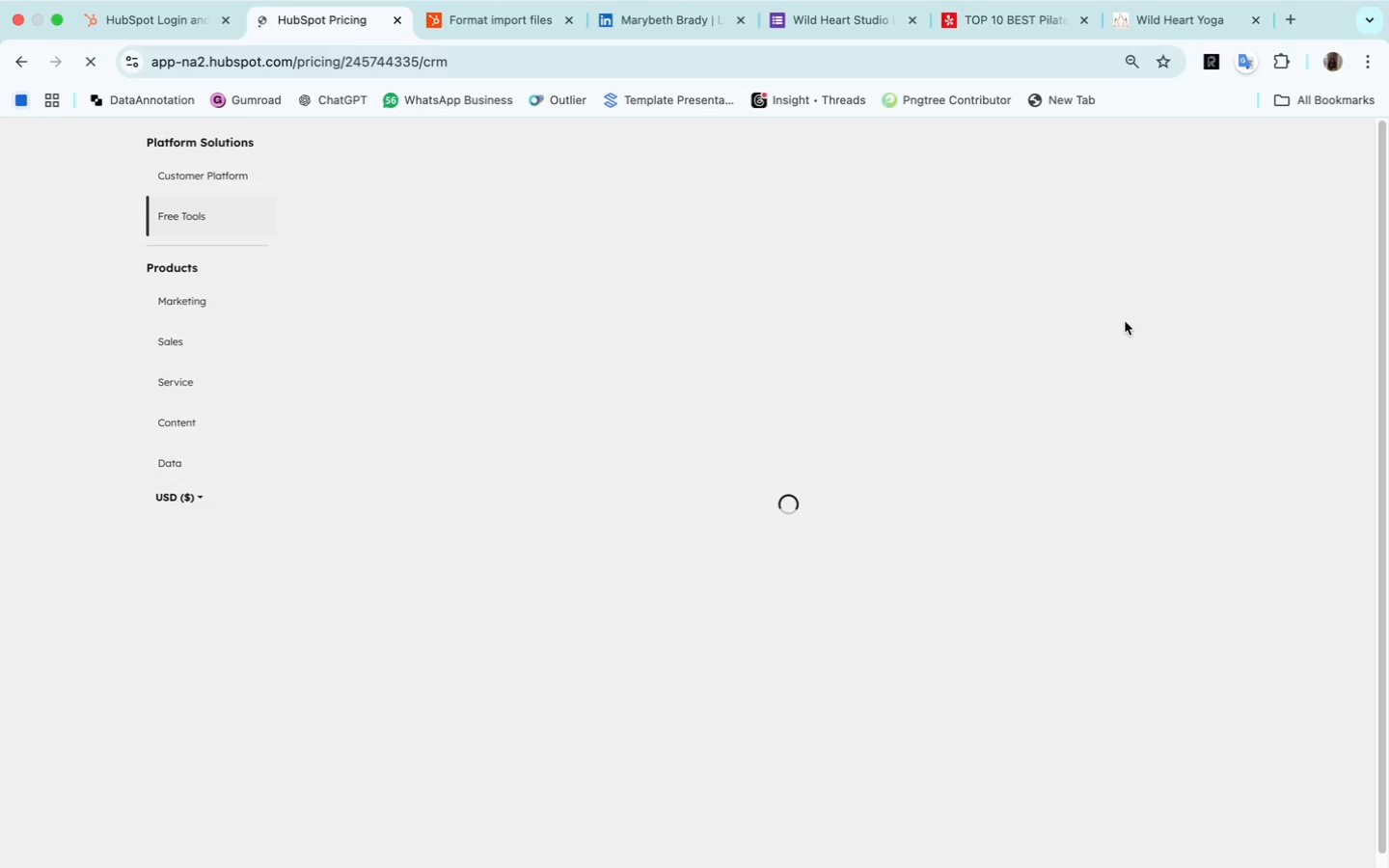 
scroll: coordinate [648, 749], scroll_direction: down, amount: 33.0
 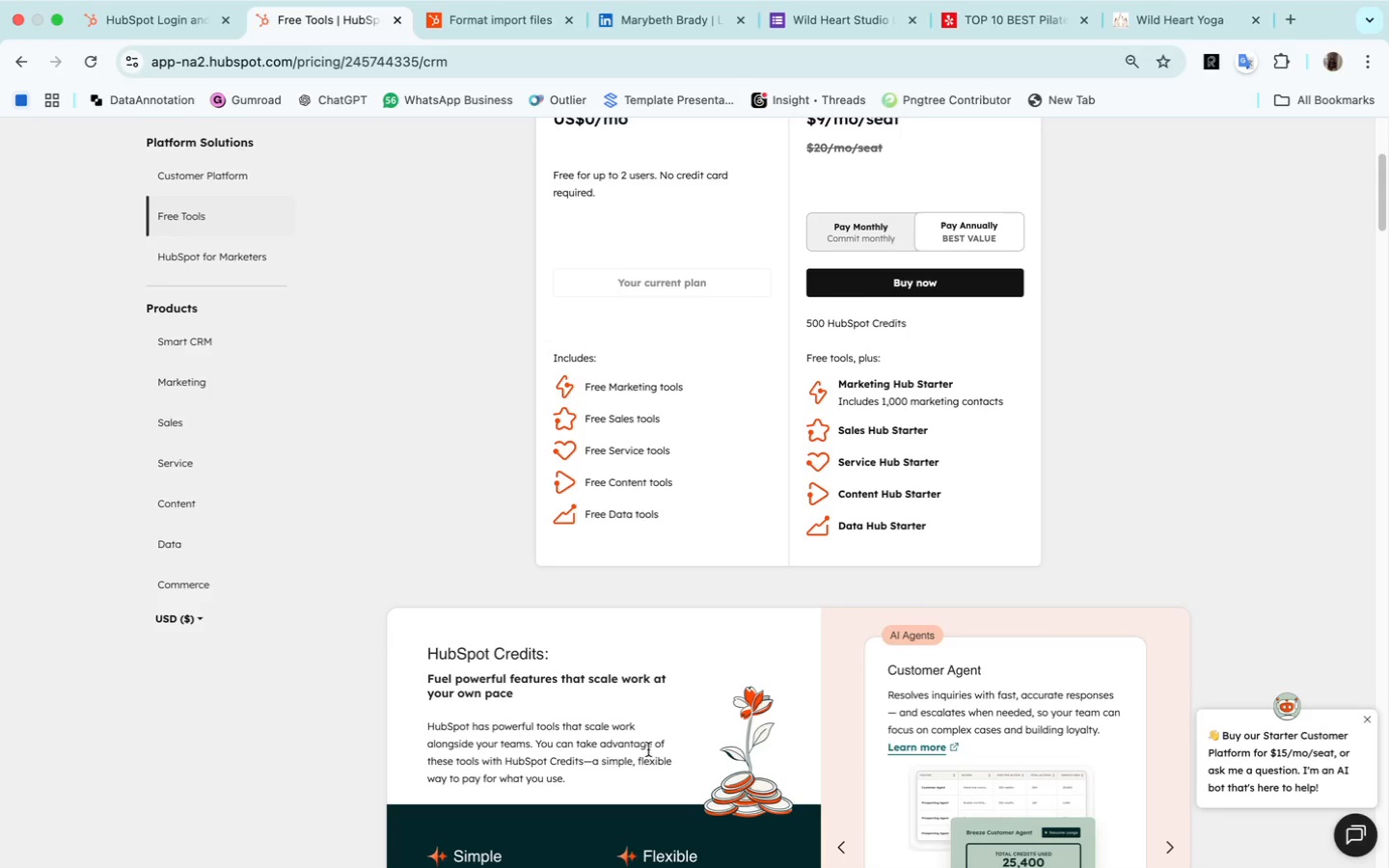 
scroll: coordinate [648, 749], scroll_direction: up, amount: 36.0
 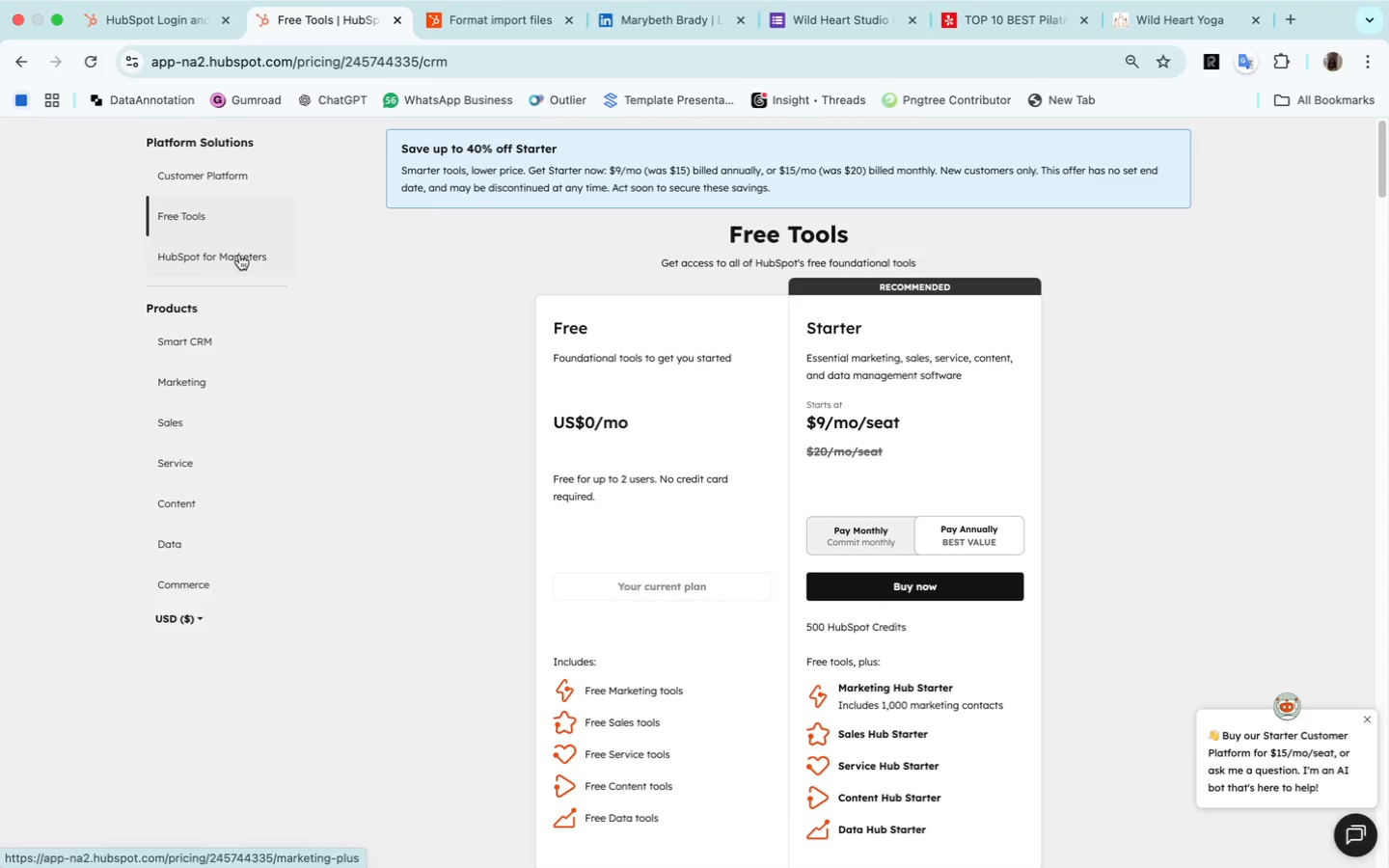 
left_click([237, 255])
 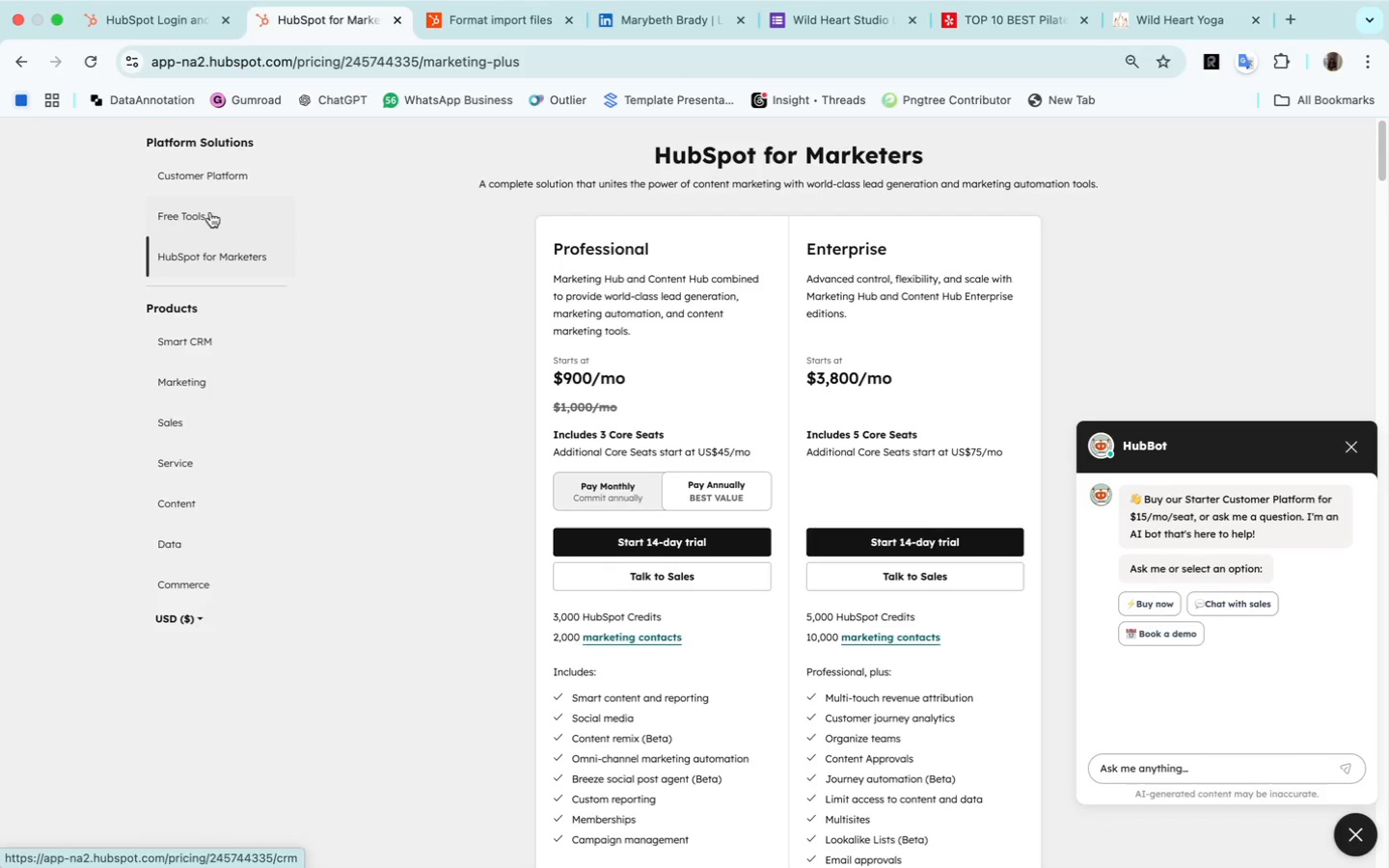 
wait(9.14)
 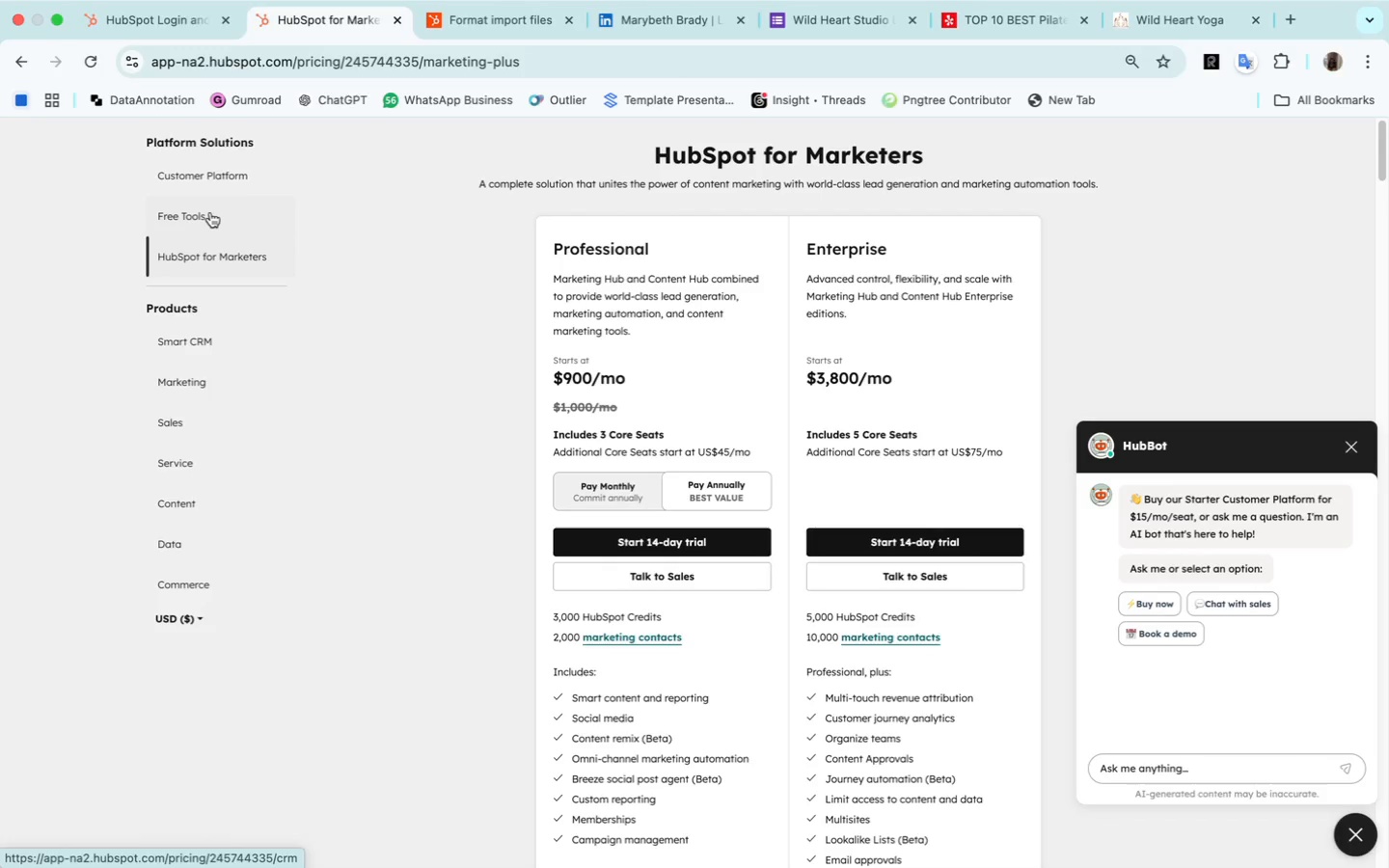 
left_click([21, 57])
 